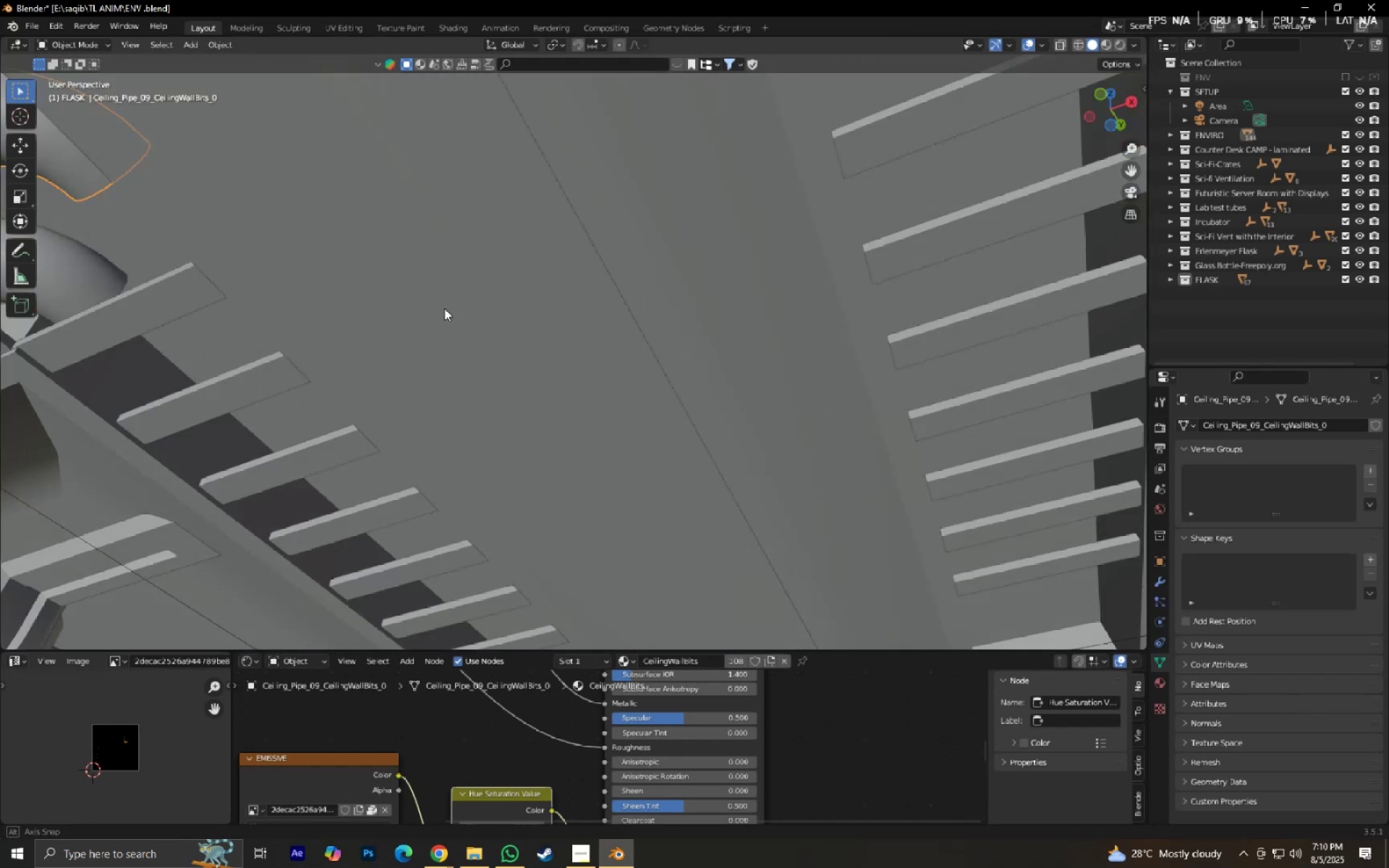 
hold_key(key=ShiftLeft, duration=0.7)
 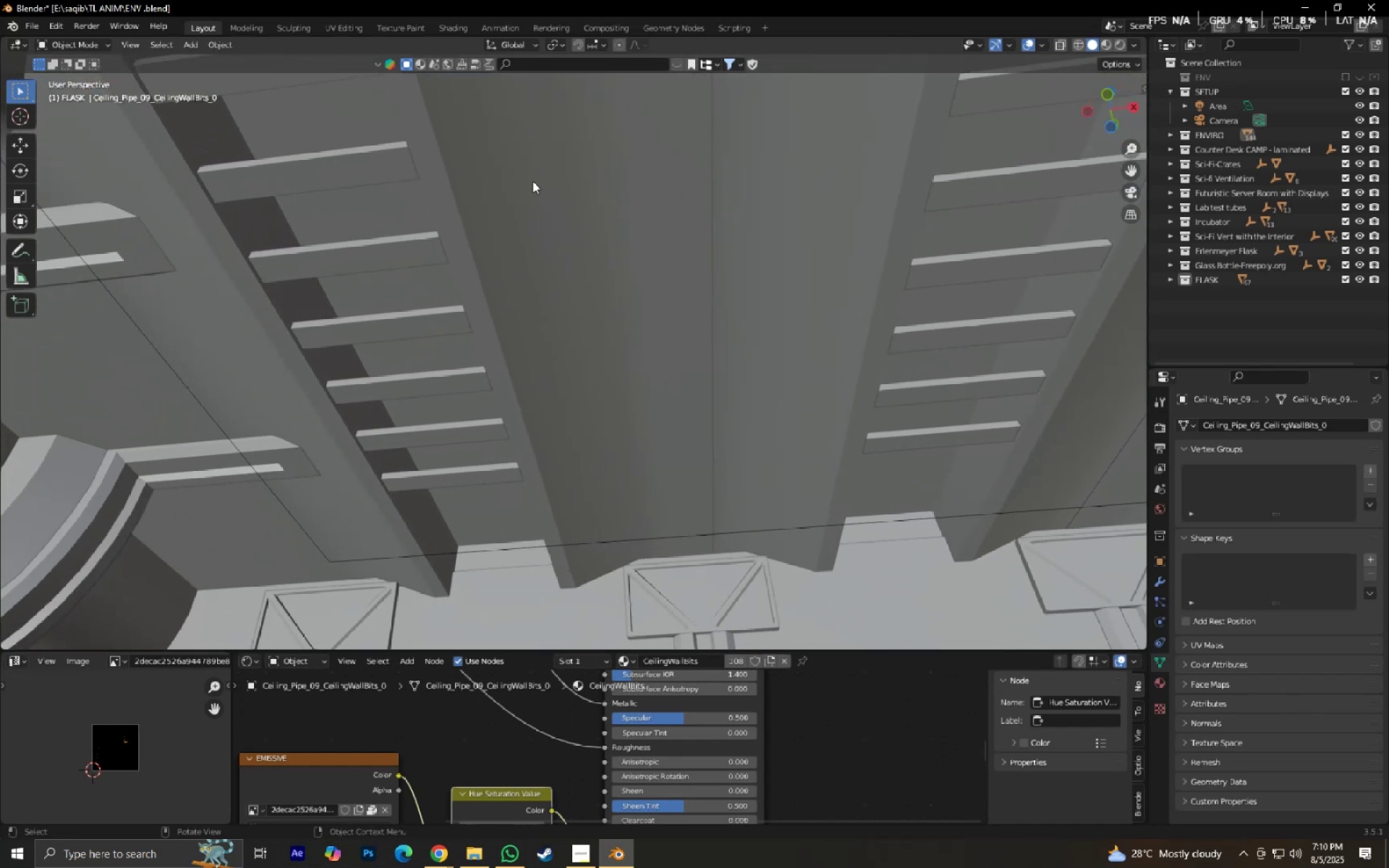 
hold_key(key=ShiftLeft, duration=0.42)
 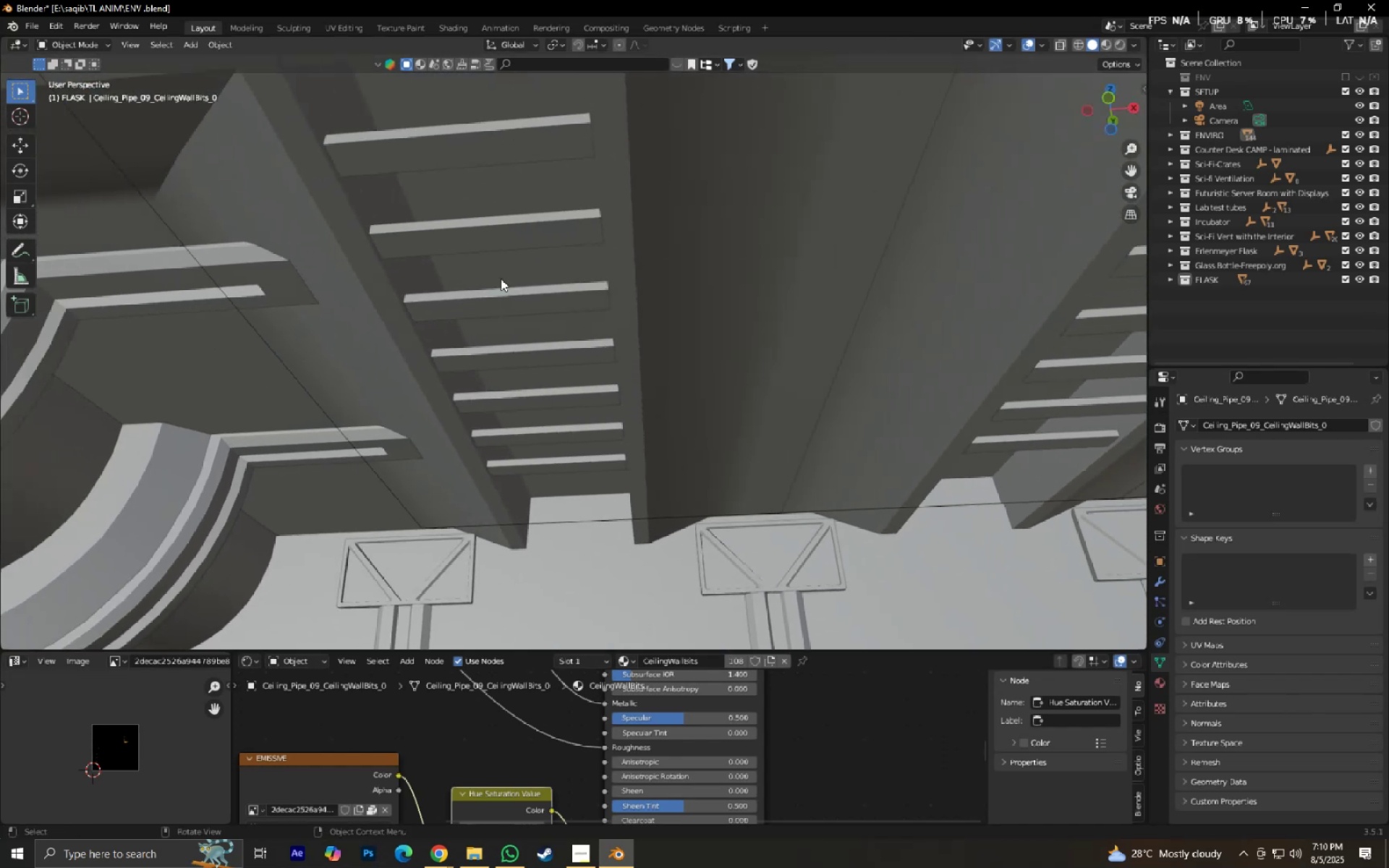 
scroll: coordinate [483, 268], scroll_direction: down, amount: 3.0
 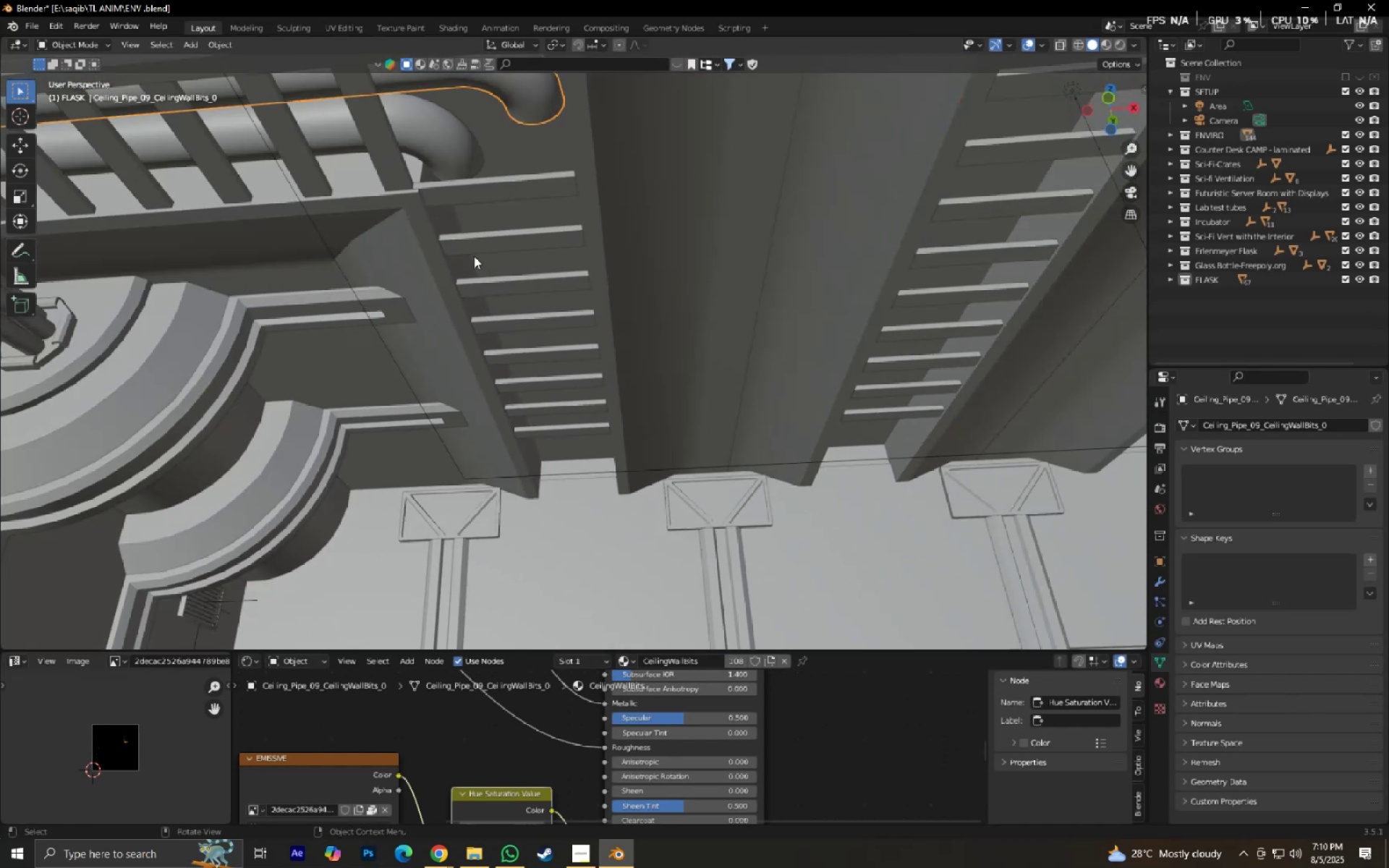 
key(Shift+ShiftLeft)
 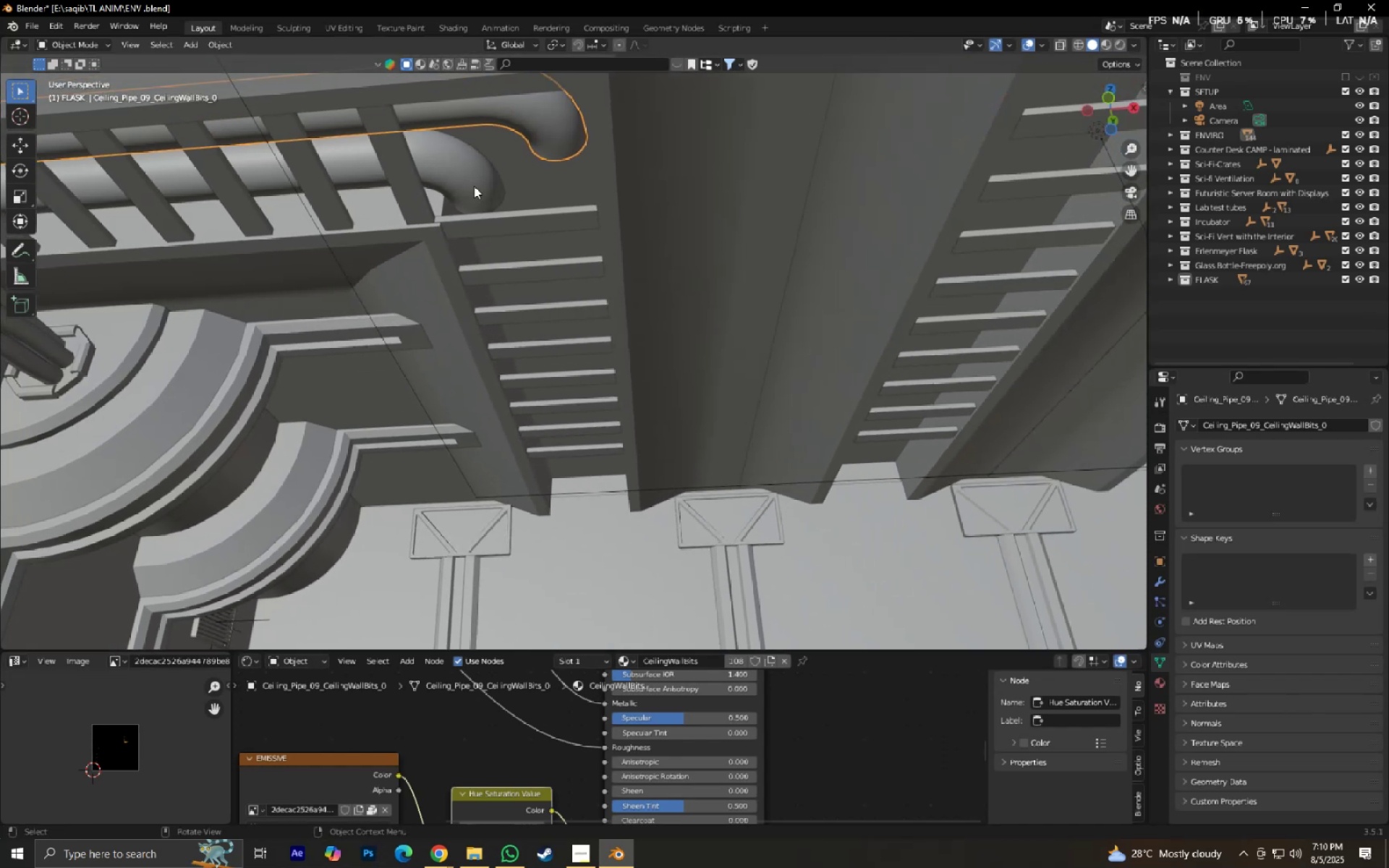 
left_click([475, 180])
 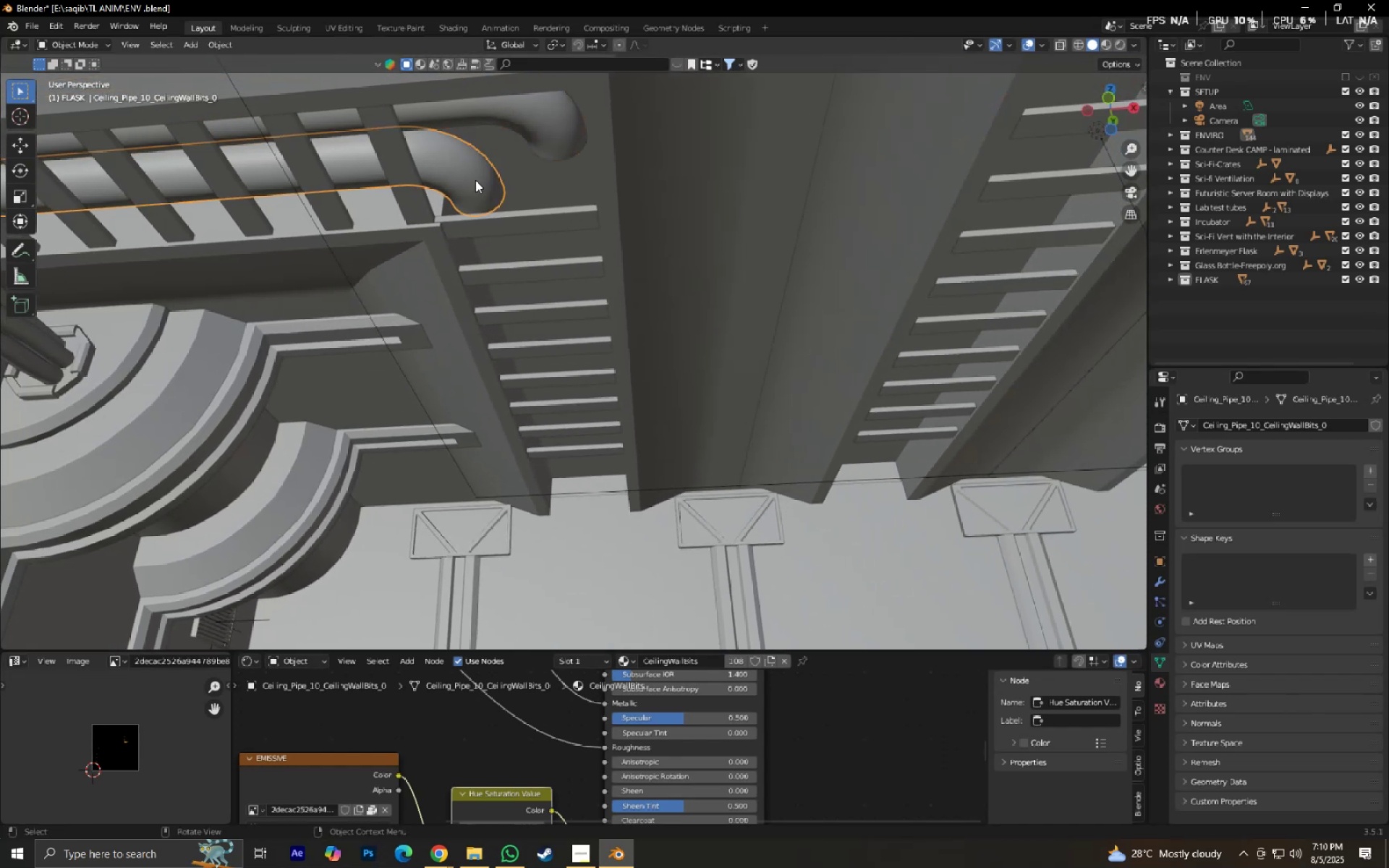 
scroll: coordinate [469, 194], scroll_direction: down, amount: 3.0
 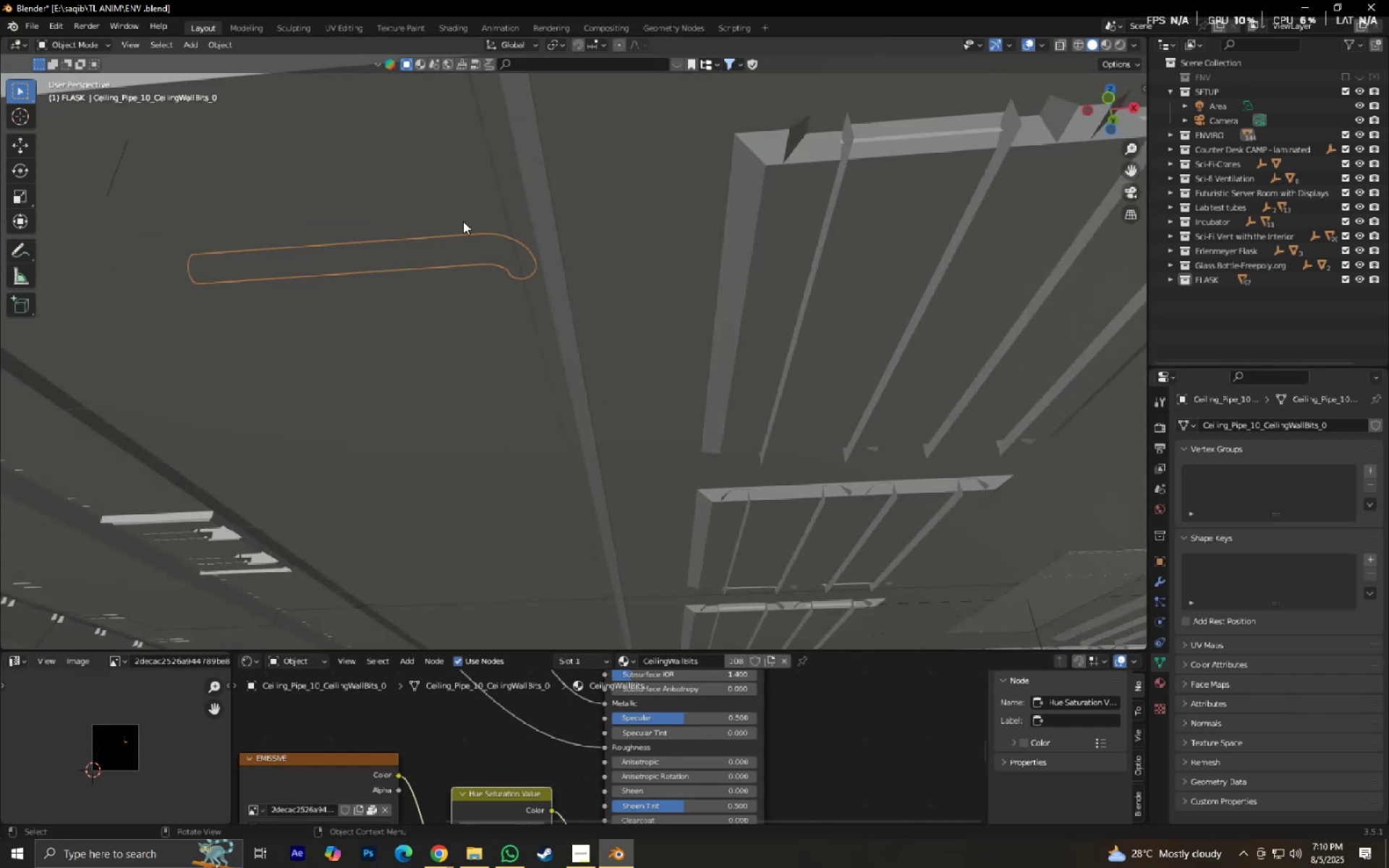 
hold_key(key=ShiftLeft, duration=0.4)
 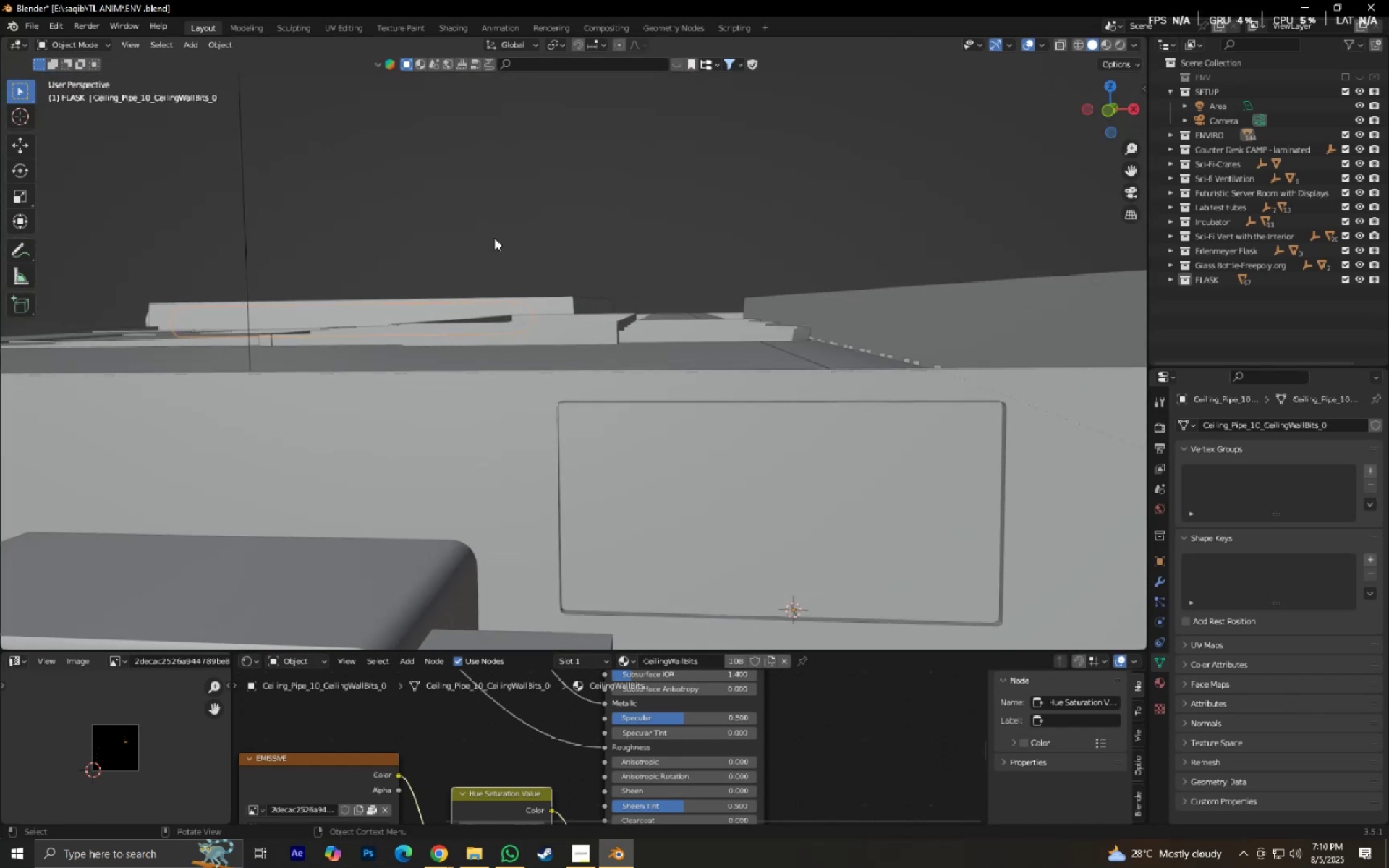 
scroll: coordinate [484, 260], scroll_direction: up, amount: 5.0
 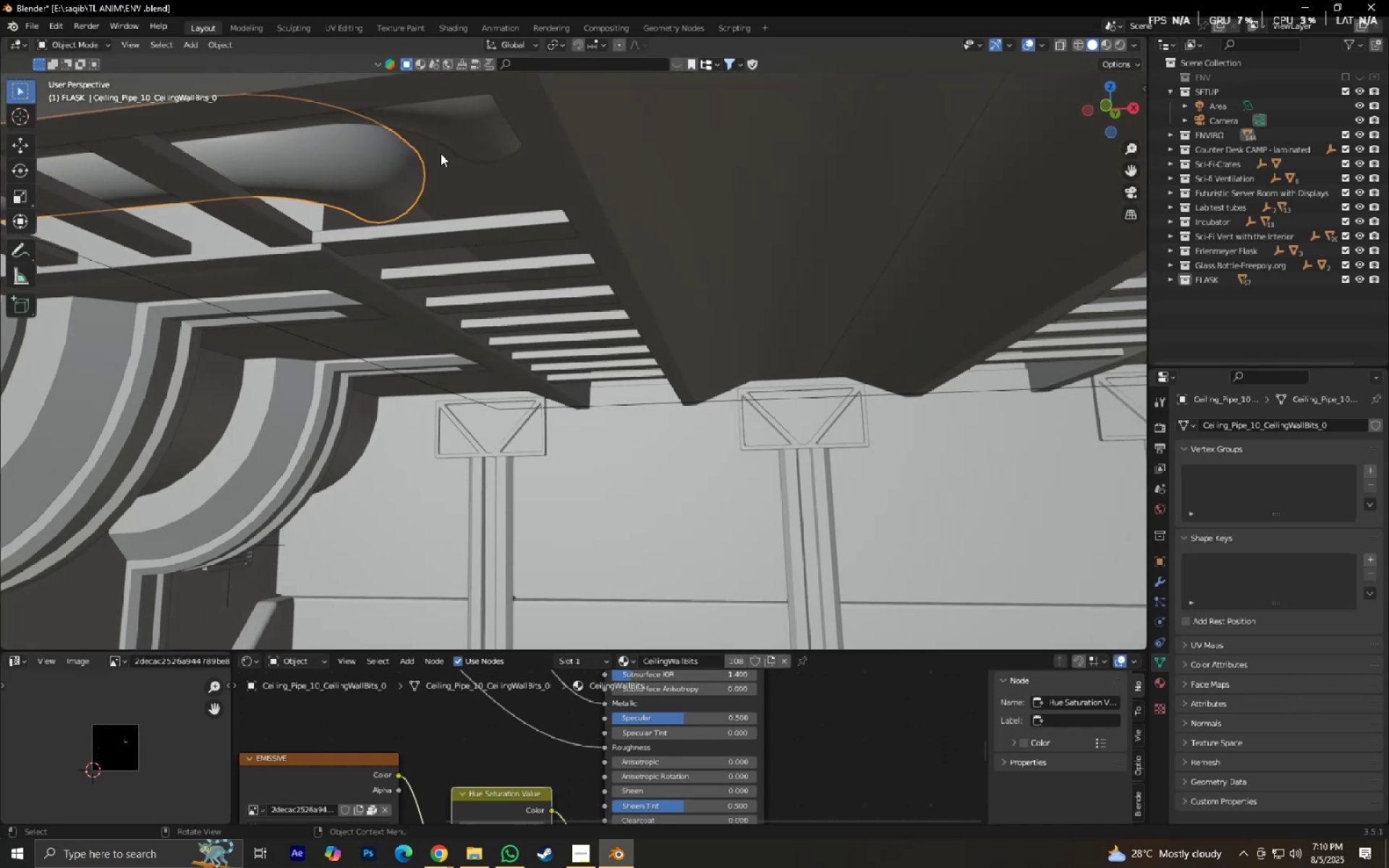 
key(Tab)
 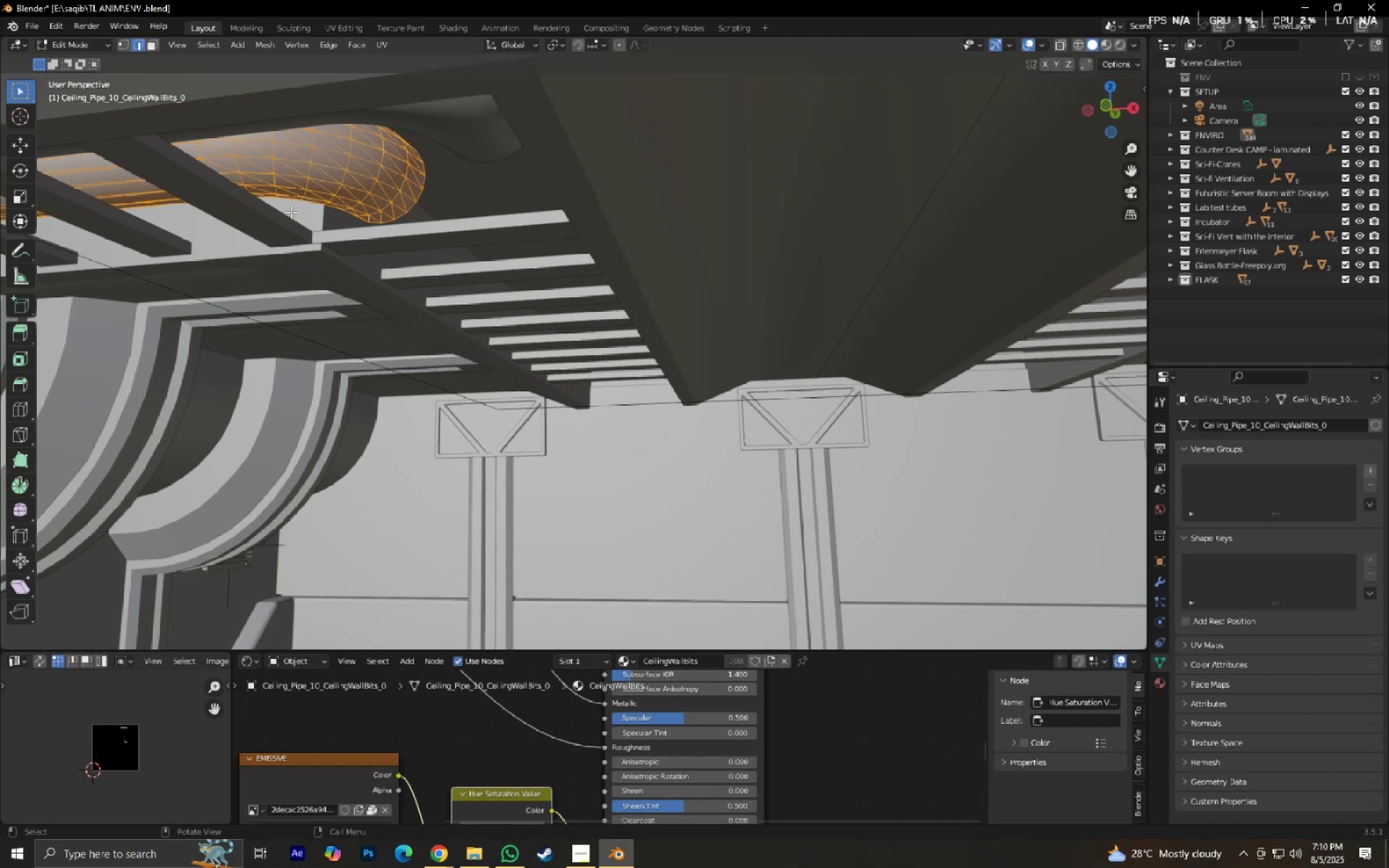 
hold_key(key=ShiftLeft, duration=0.34)
 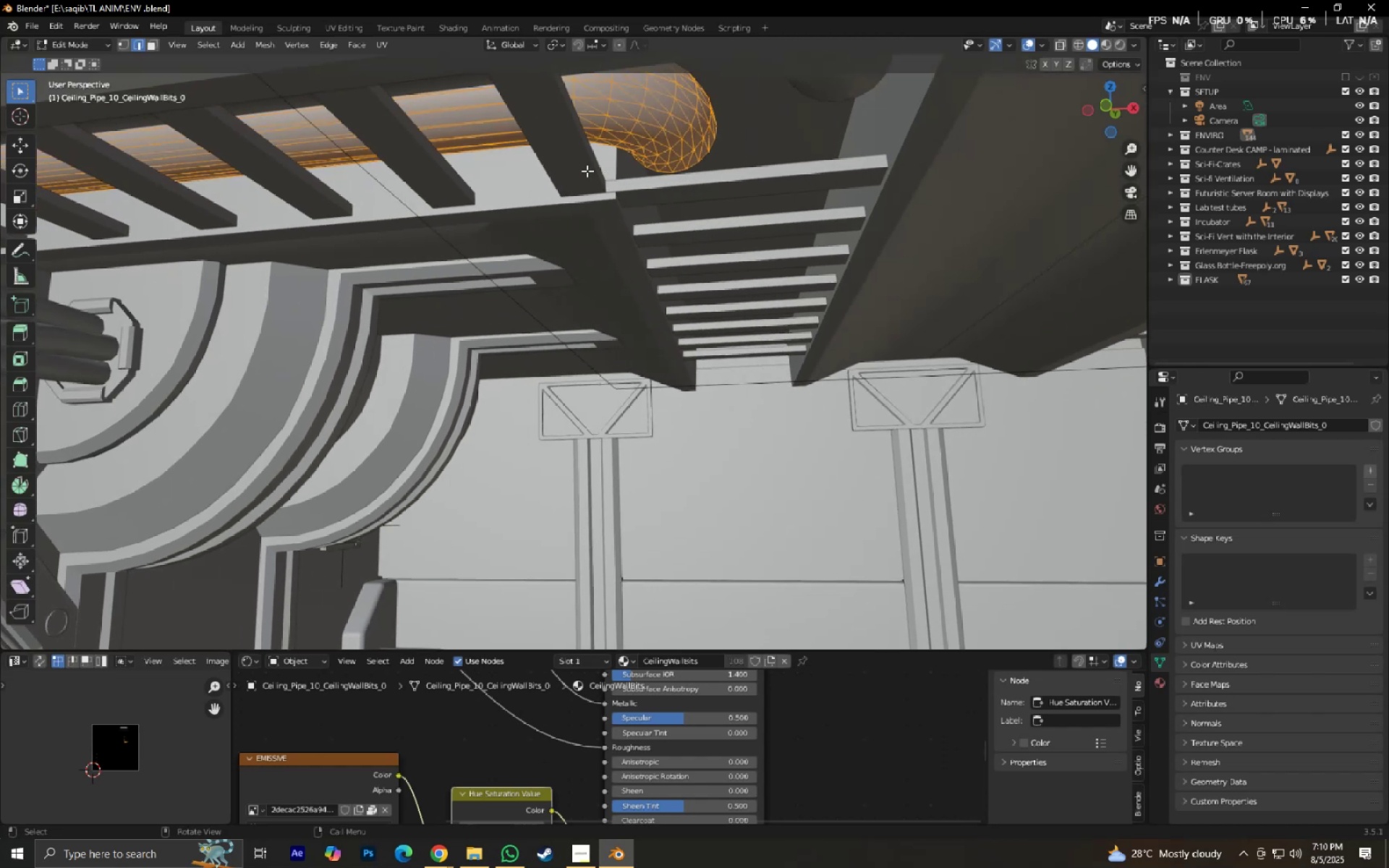 
key(Shift+ShiftLeft)
 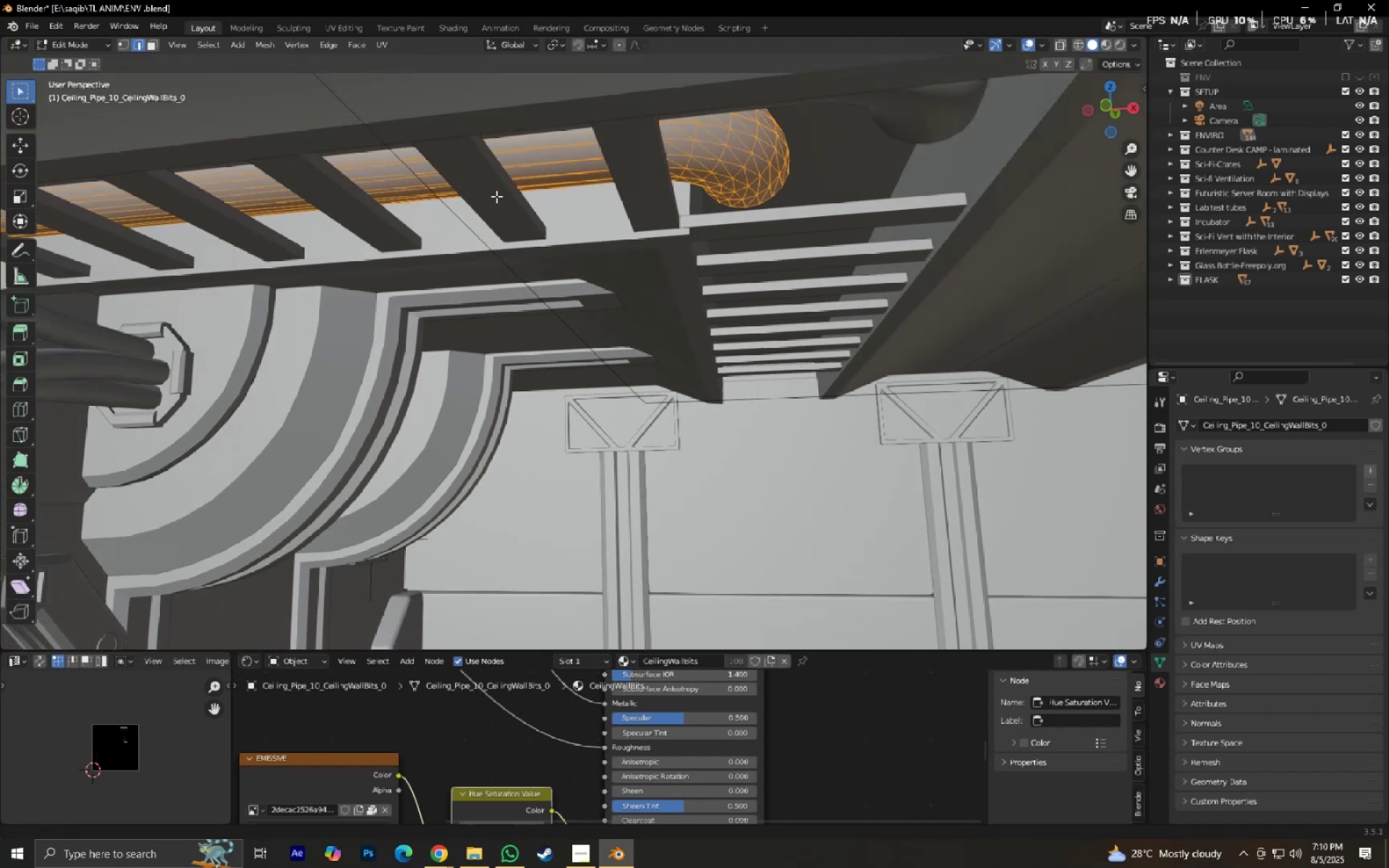 
scroll: coordinate [720, 181], scroll_direction: down, amount: 1.0
 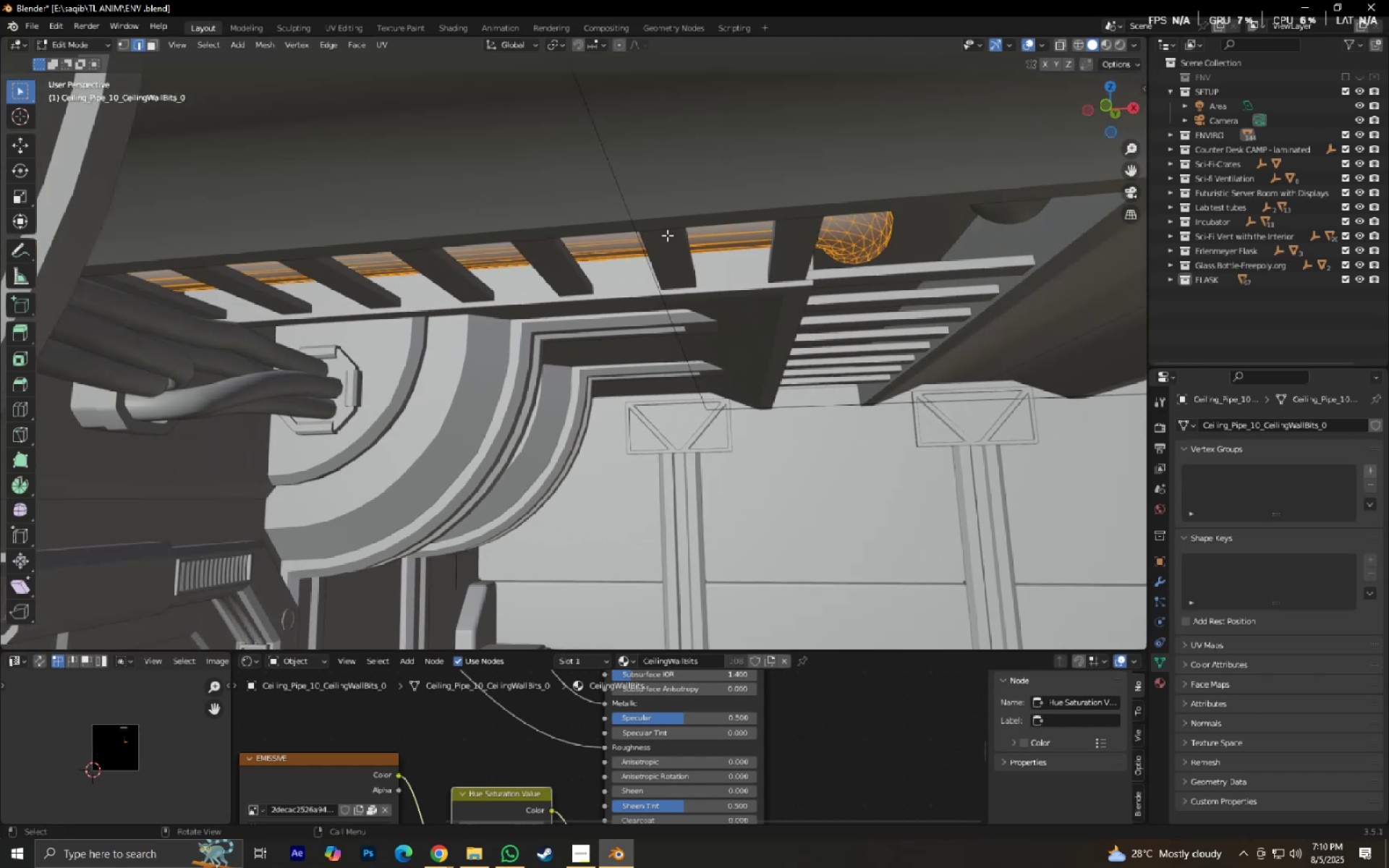 
key(Shift+ShiftLeft)
 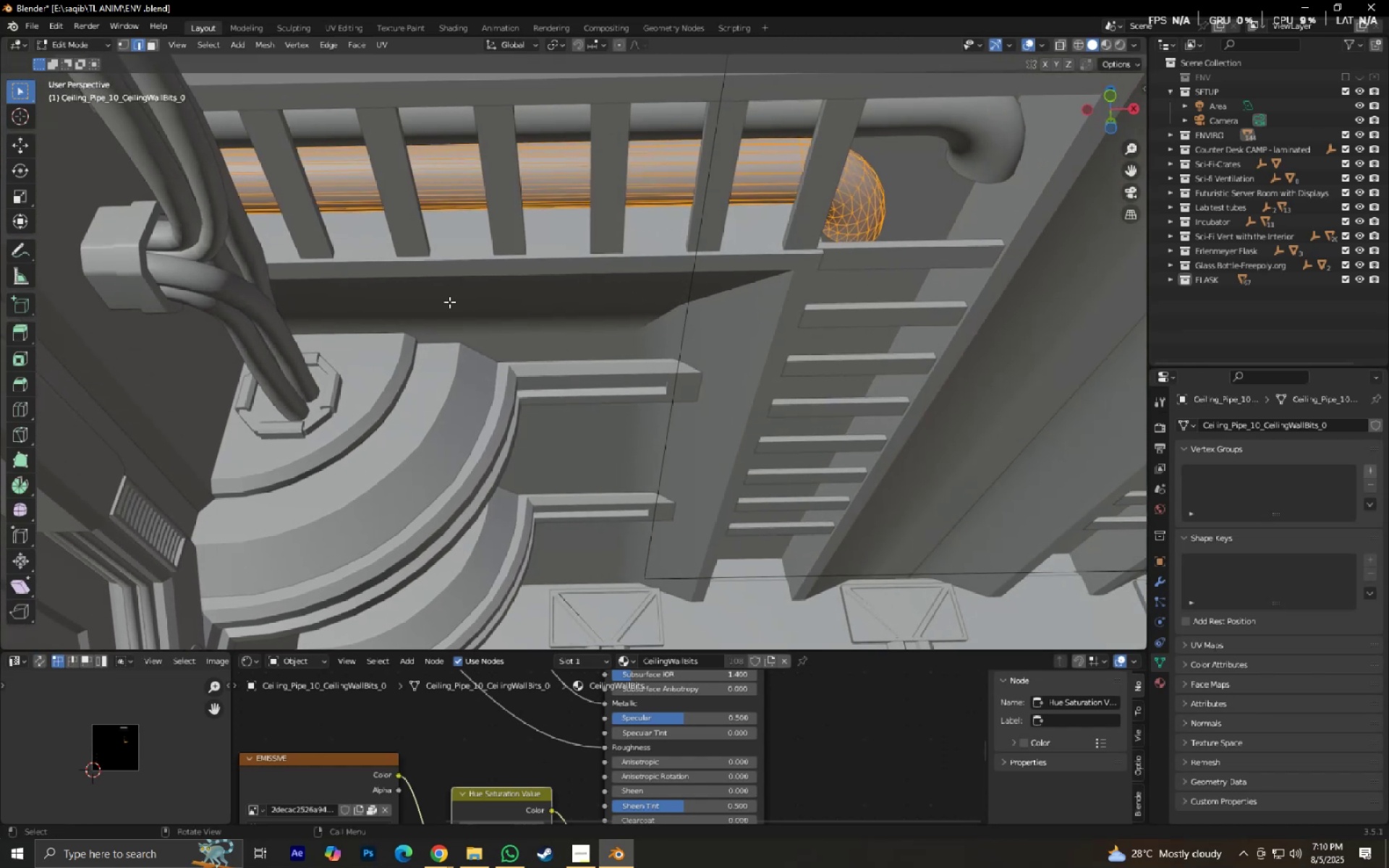 
key(3)
 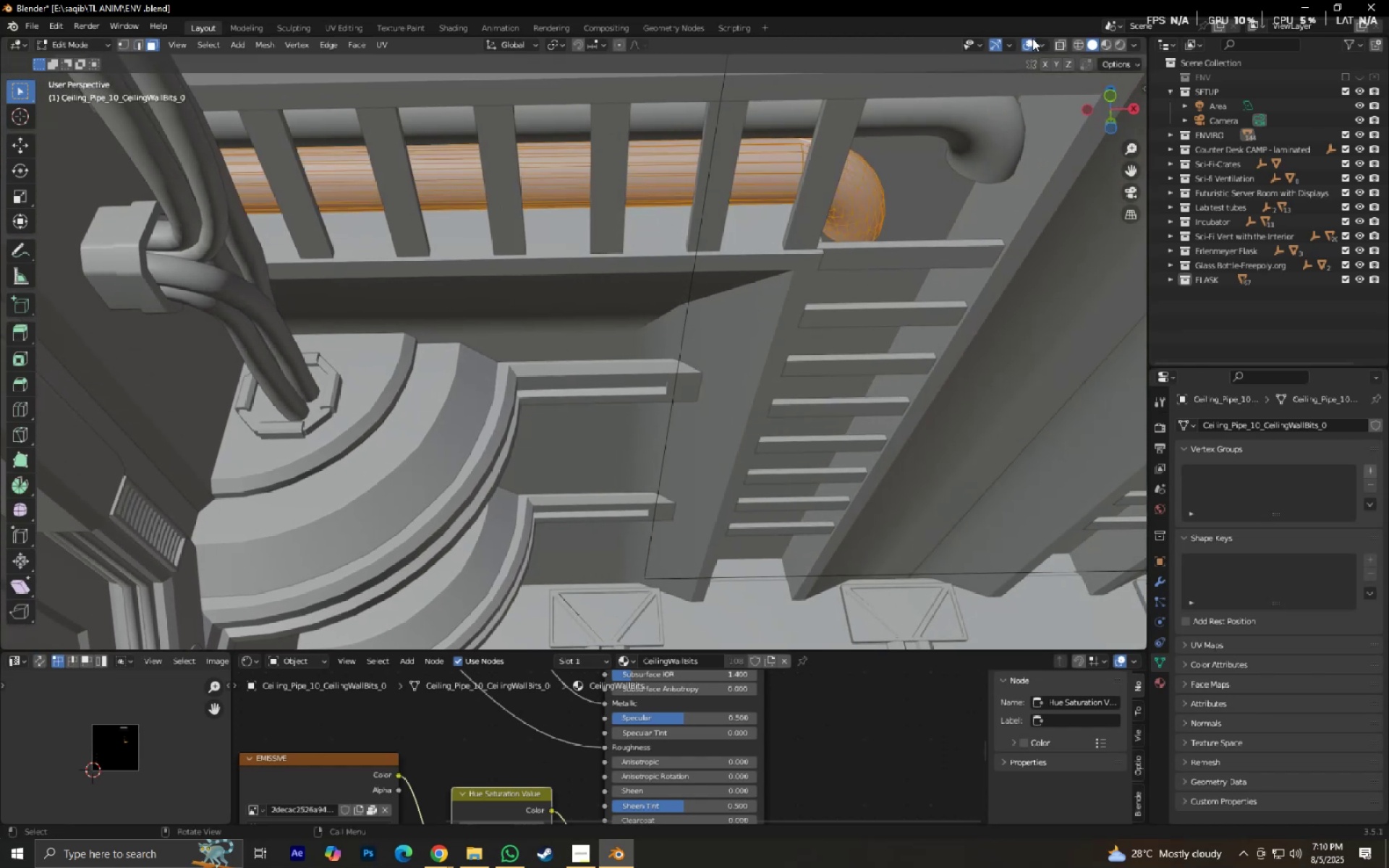 
left_click([1031, 39])
 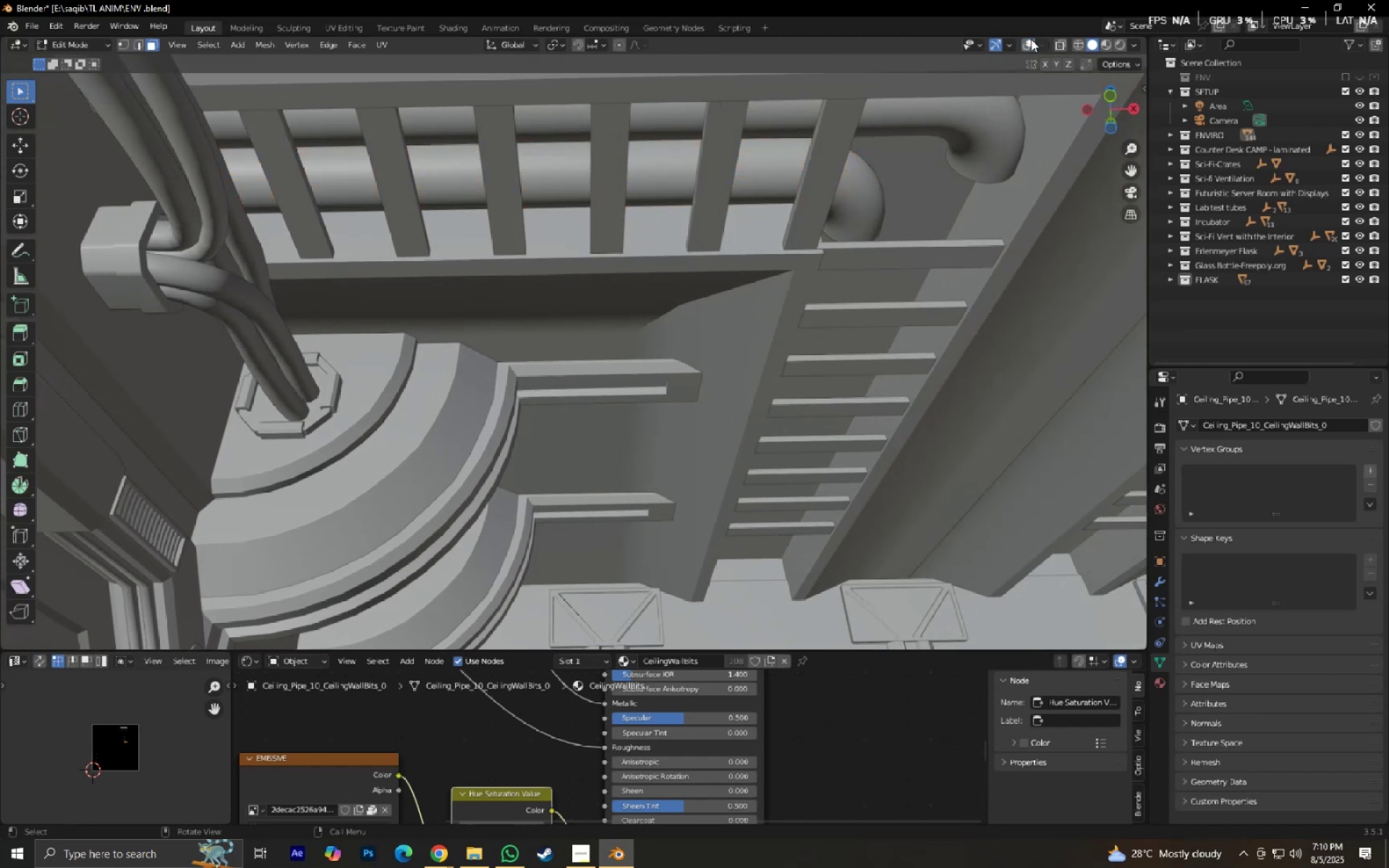 
double_click([1031, 39])
 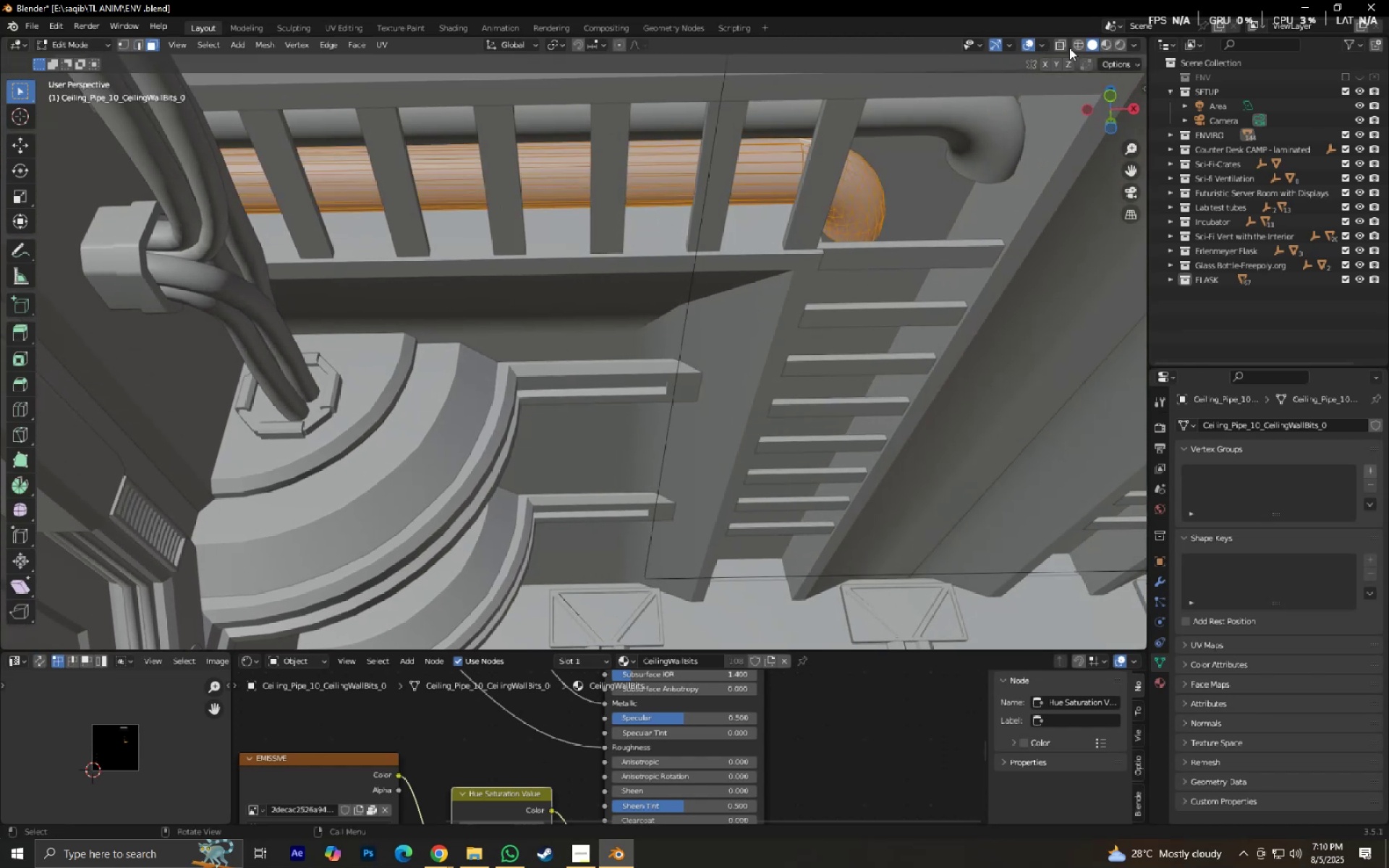 
left_click([1066, 43])
 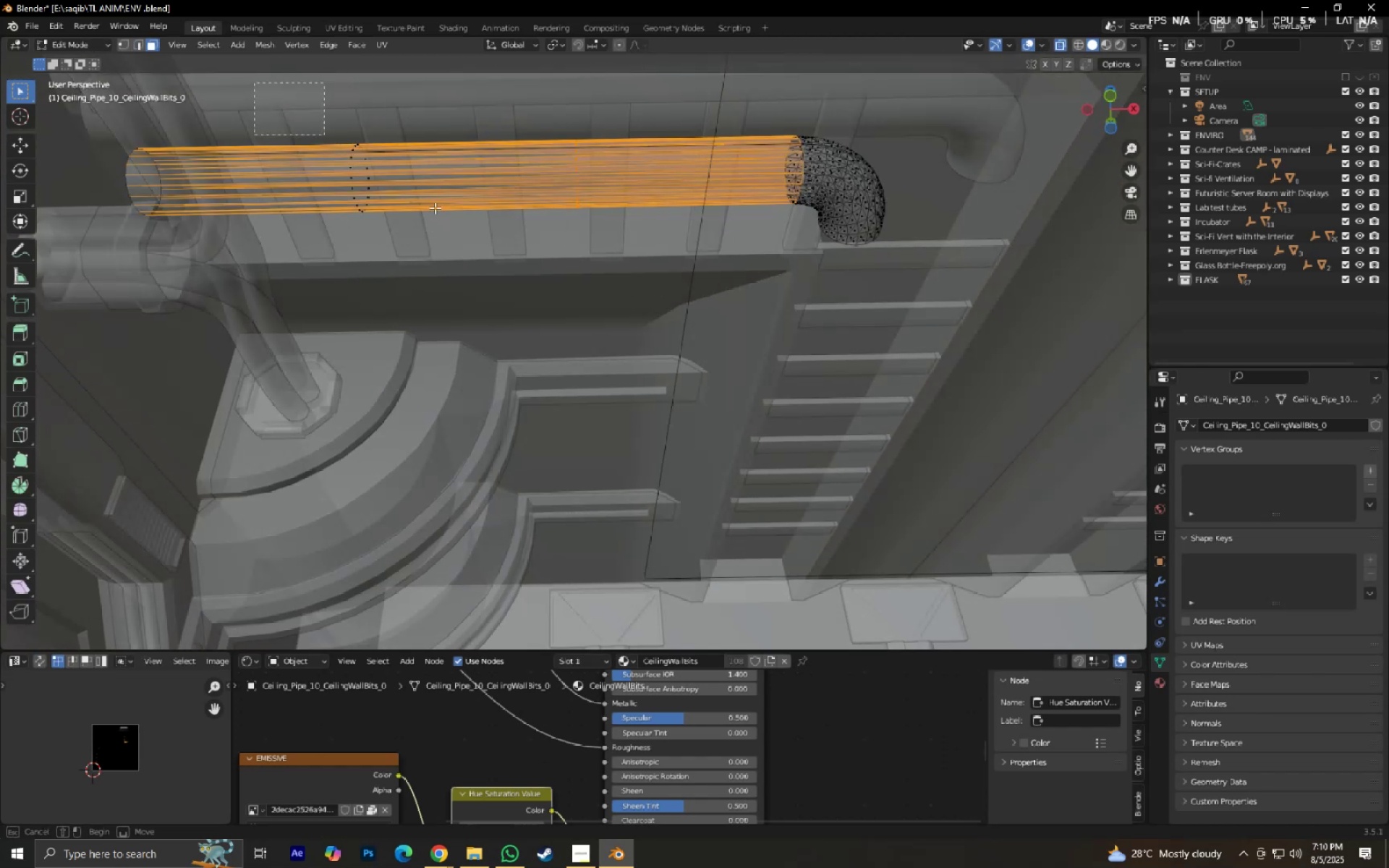 
hold_key(key=ShiftLeft, duration=1.5)
 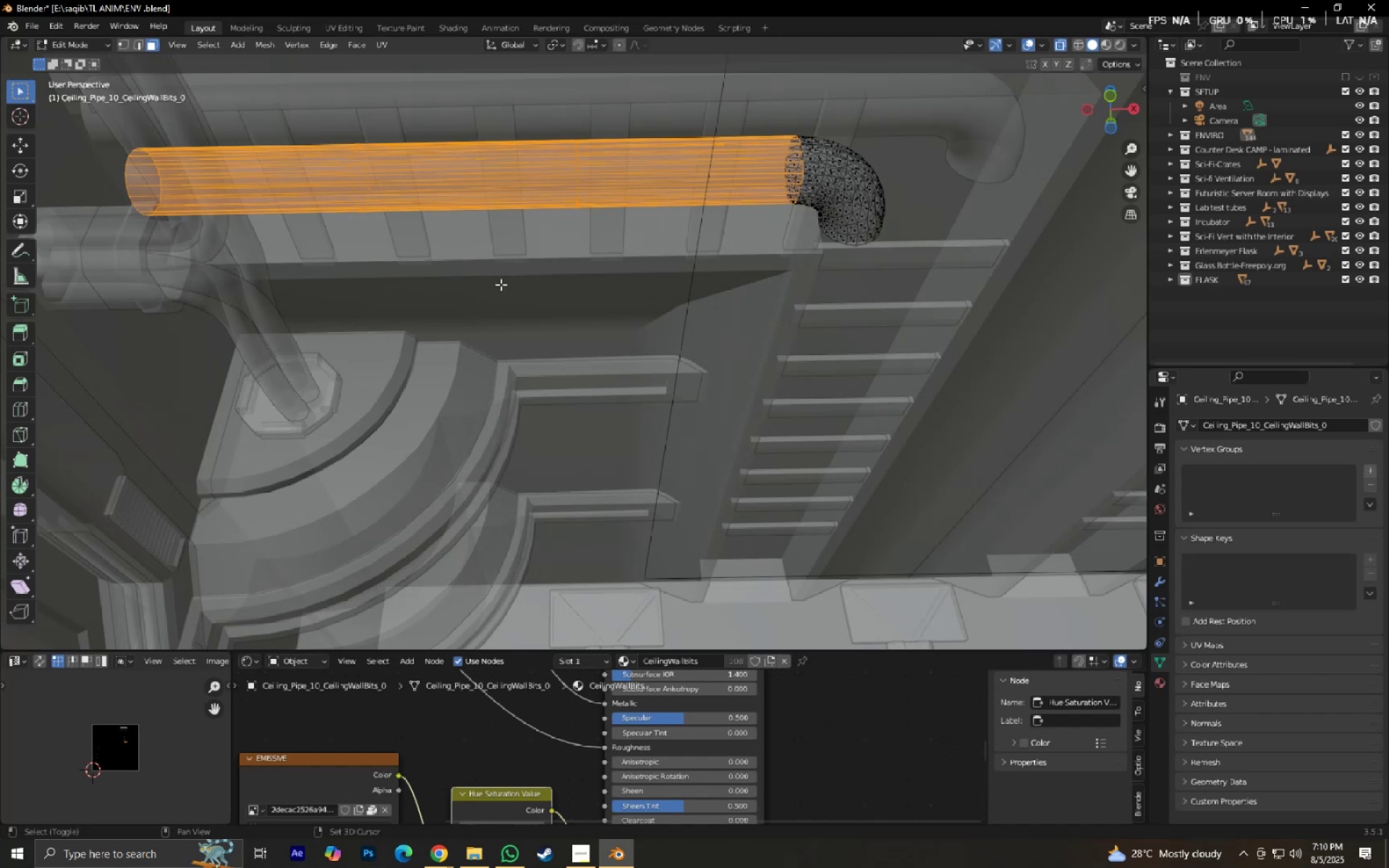 
key(Shift+ShiftLeft)
 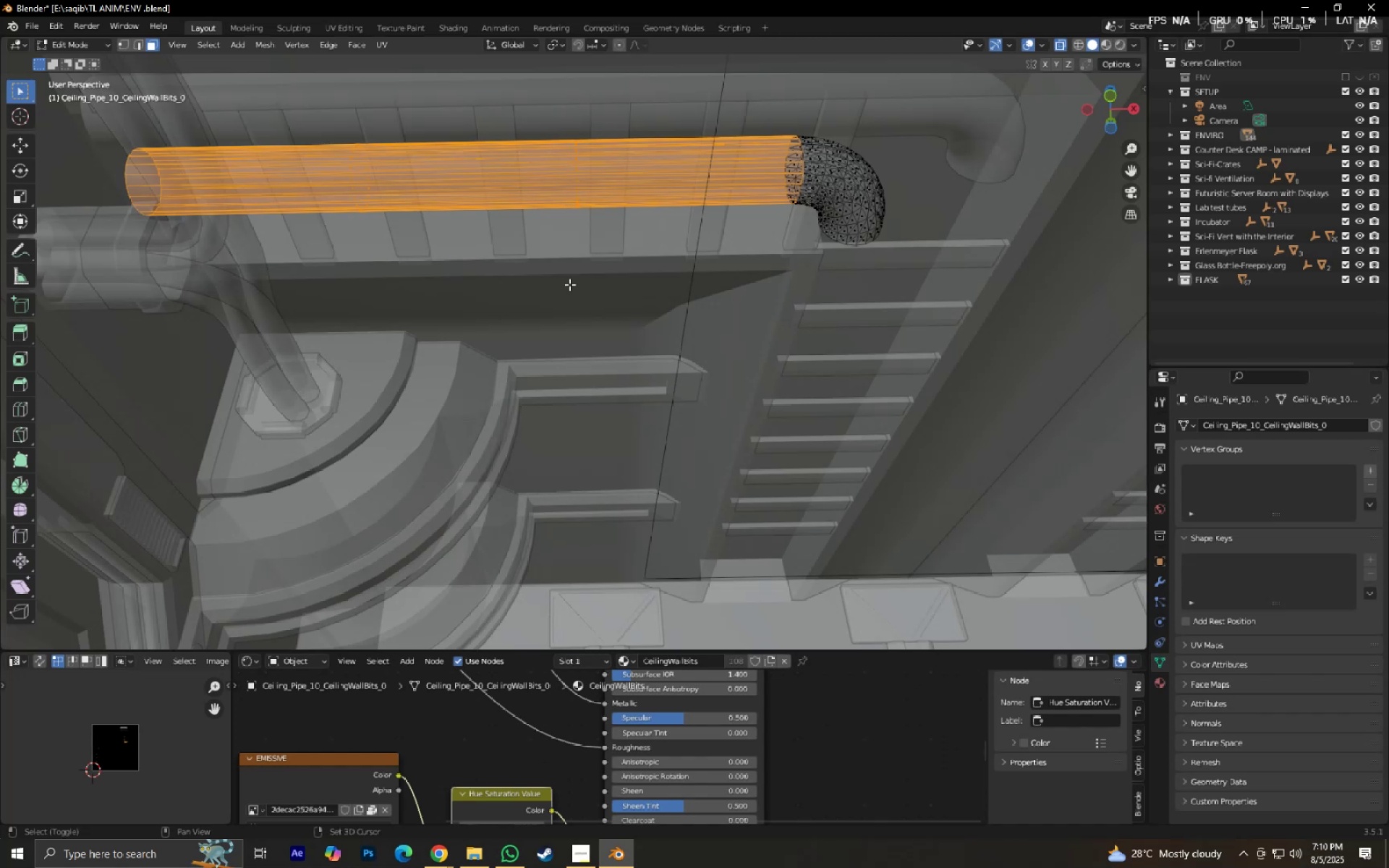 
key(Shift+ShiftLeft)
 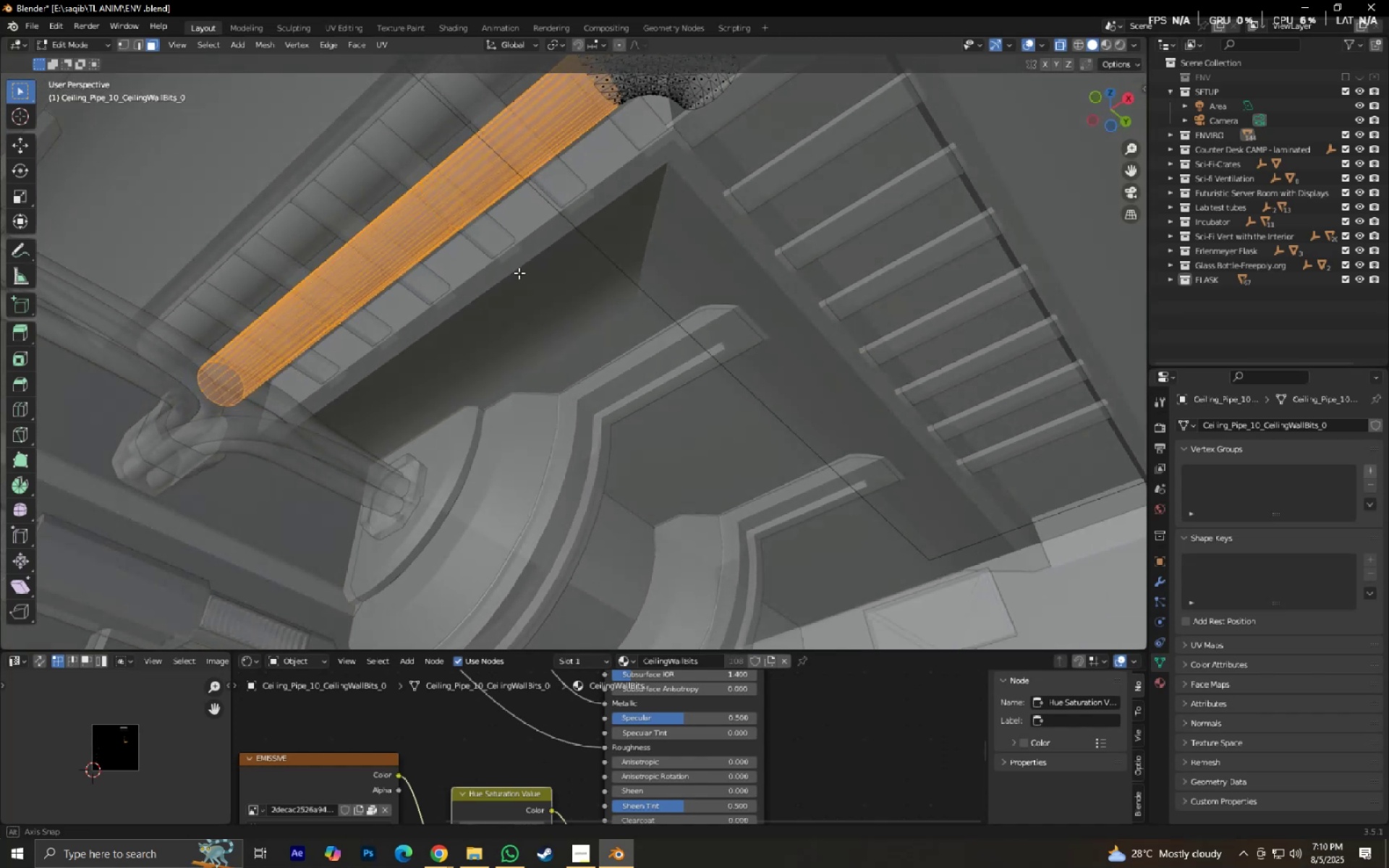 
hold_key(key=ShiftLeft, duration=0.38)
 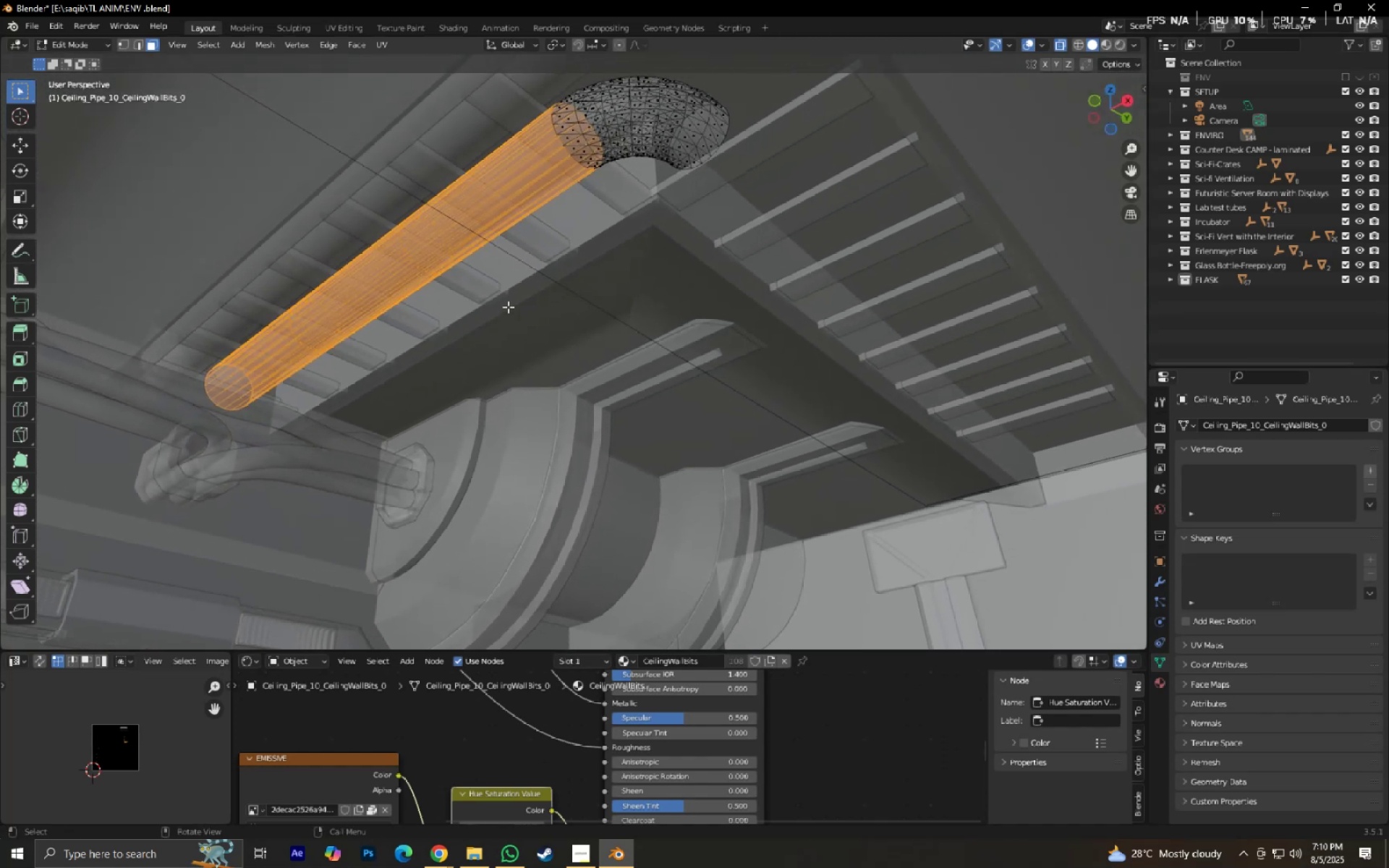 
key(Tab)
 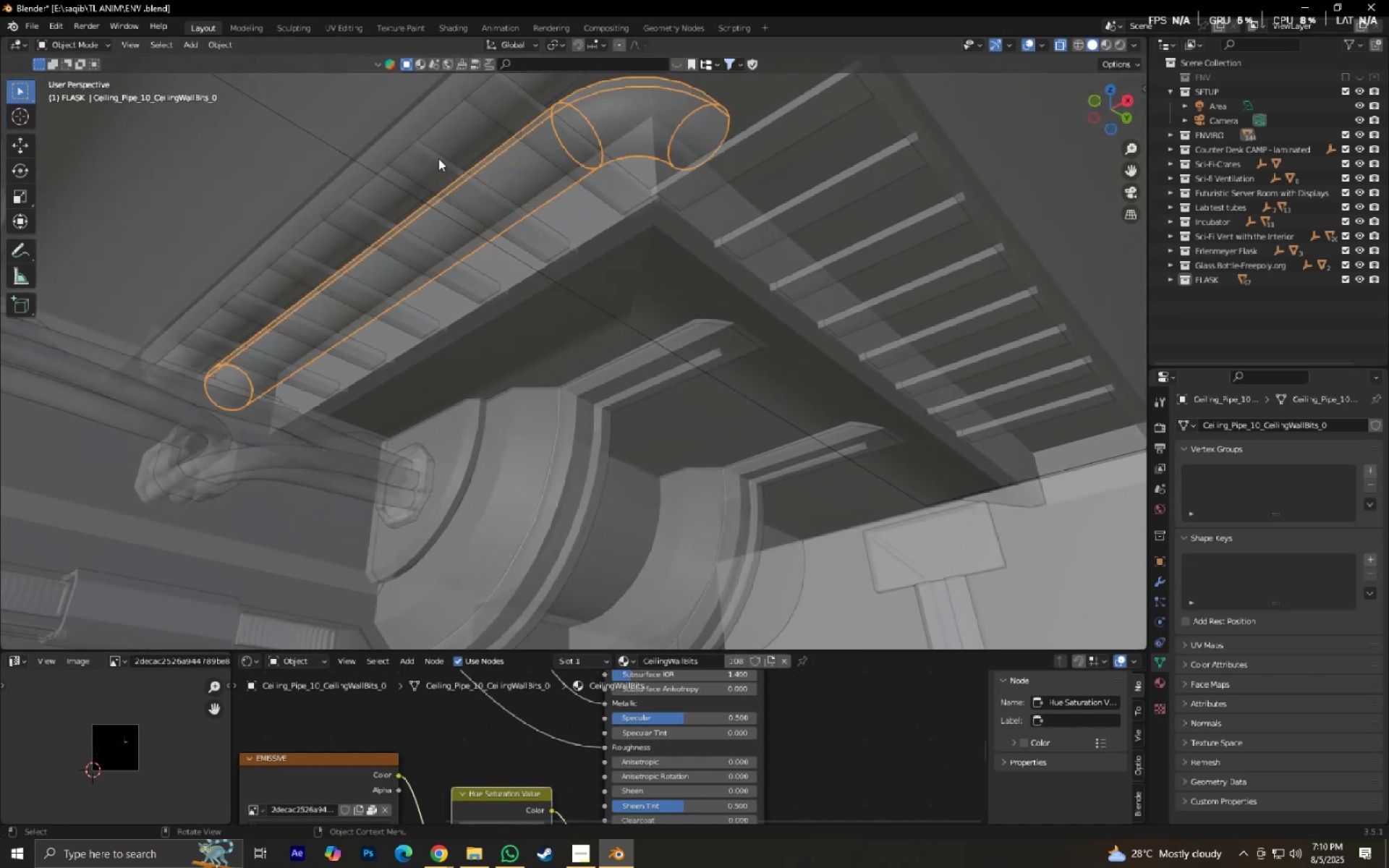 
key(Shift+ShiftLeft)
 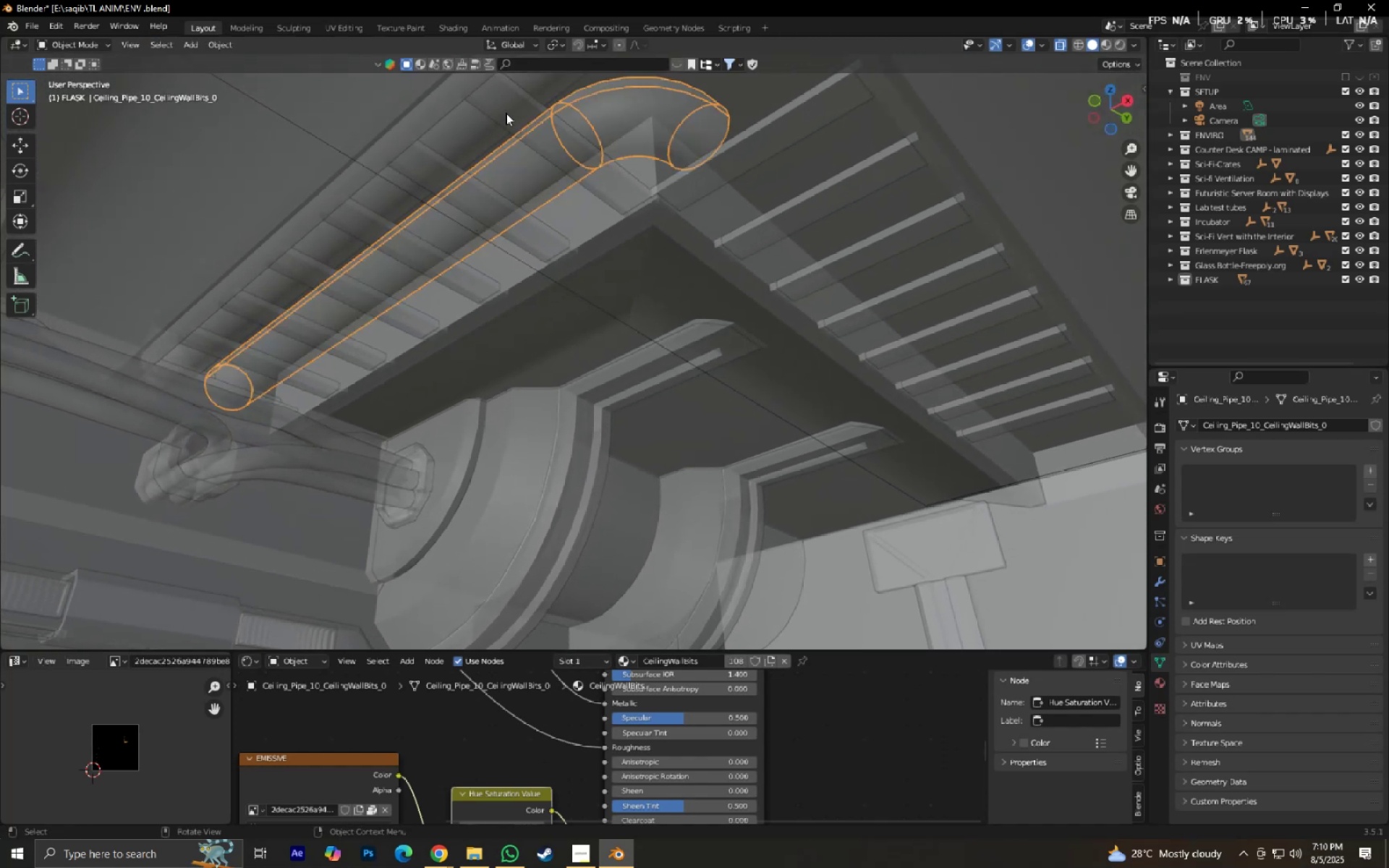 
left_click([497, 124])
 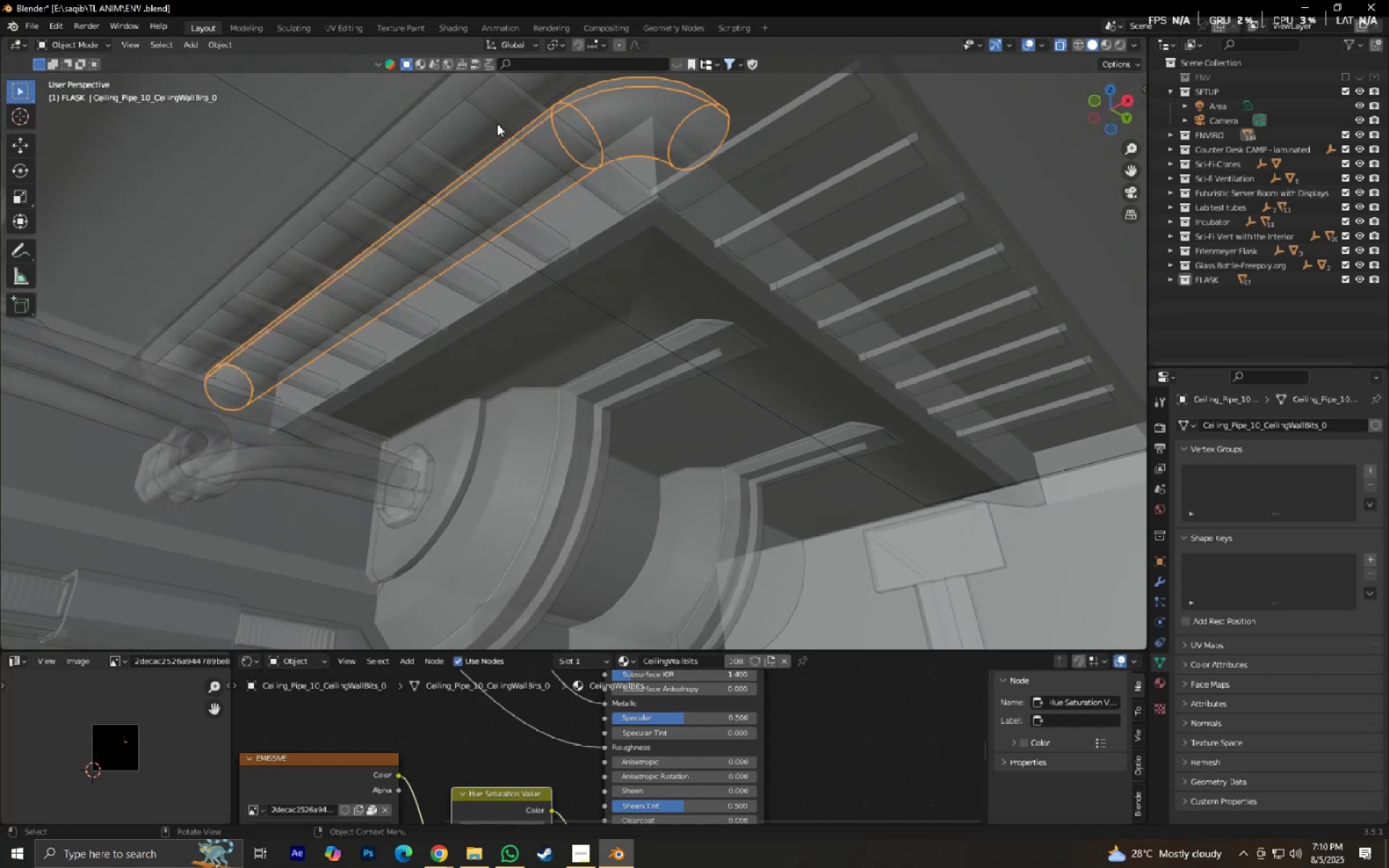 
hold_key(key=ShiftLeft, duration=0.42)
 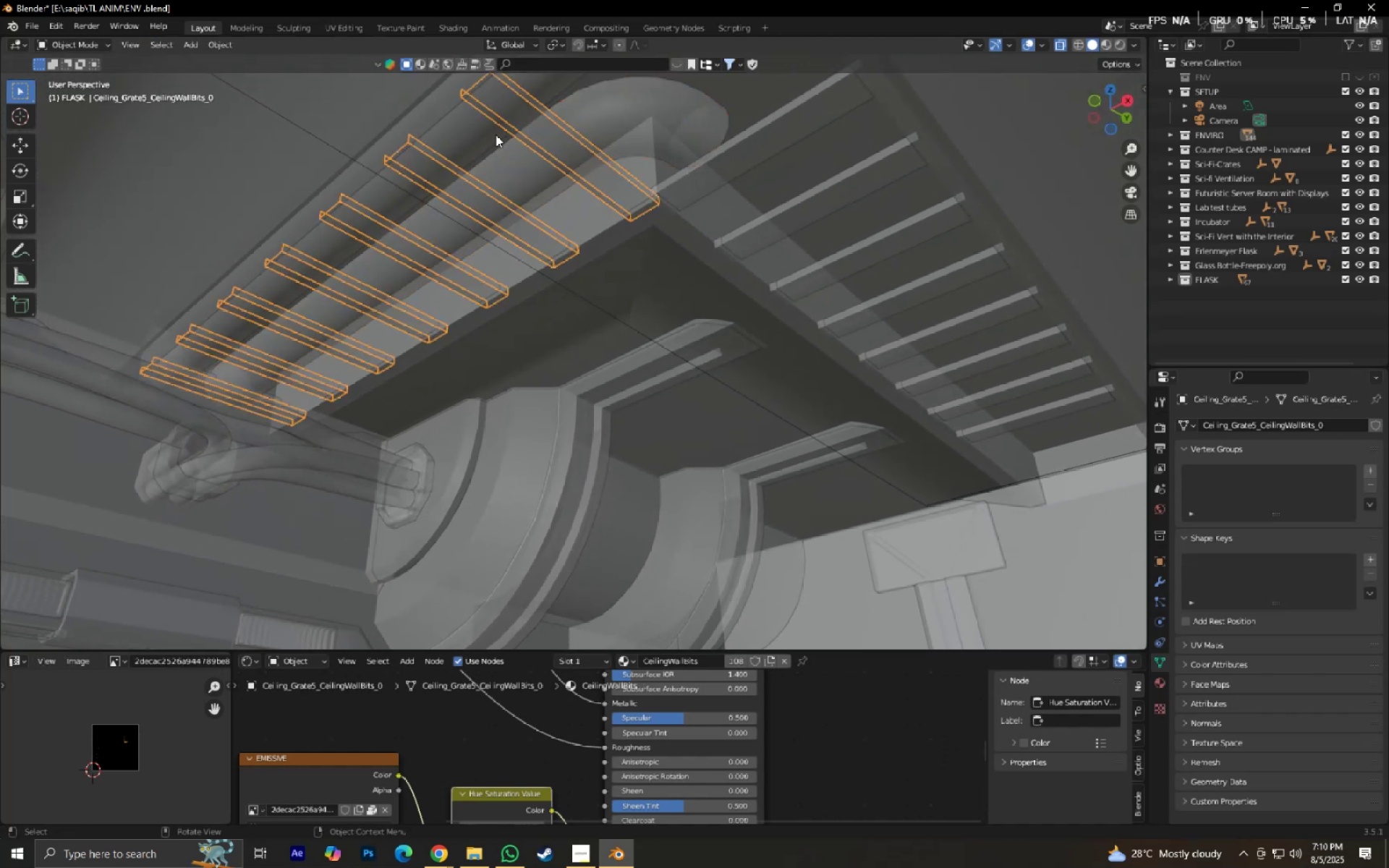 
key(Control+ControlLeft)
 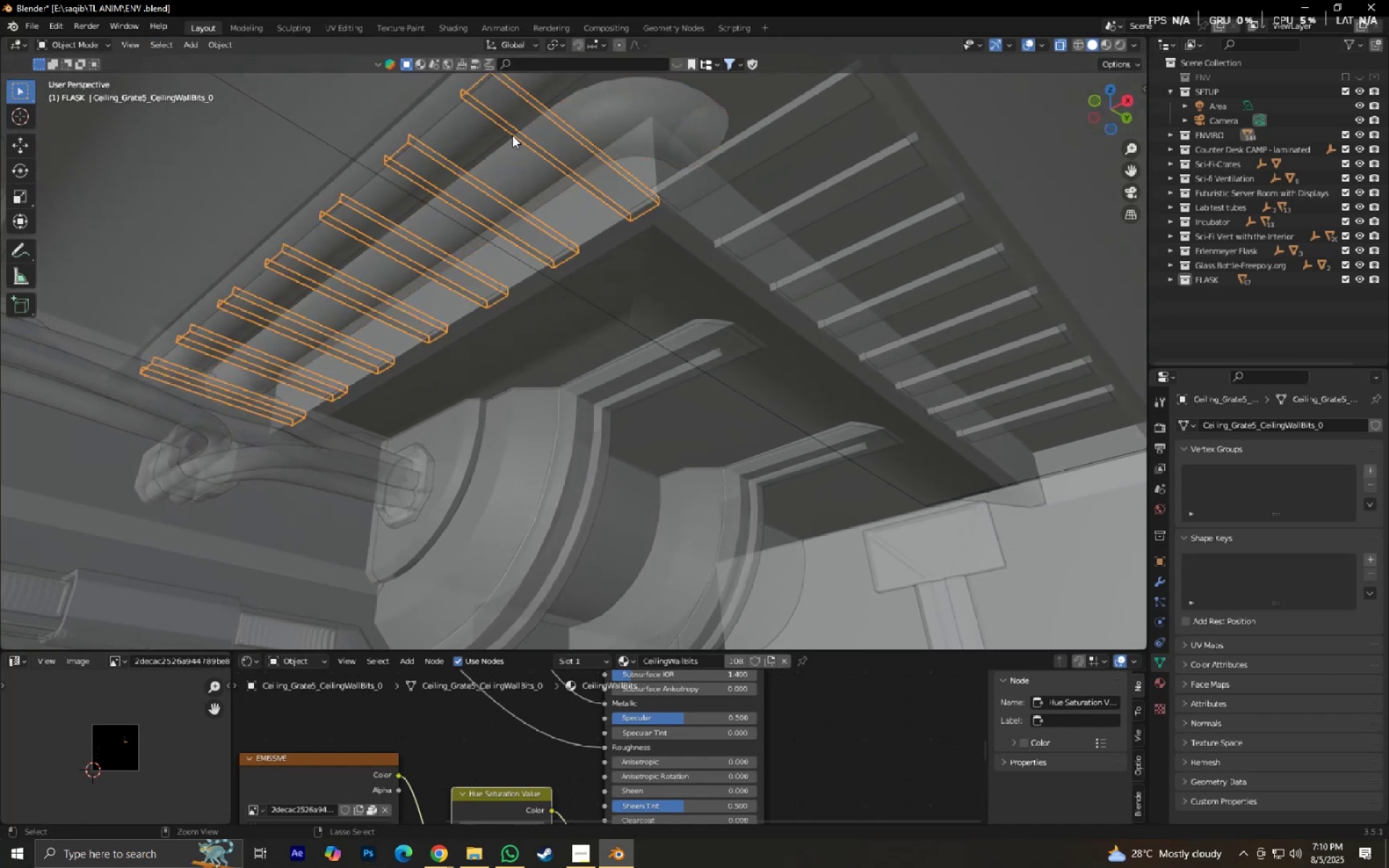 
key(Control+Z)
 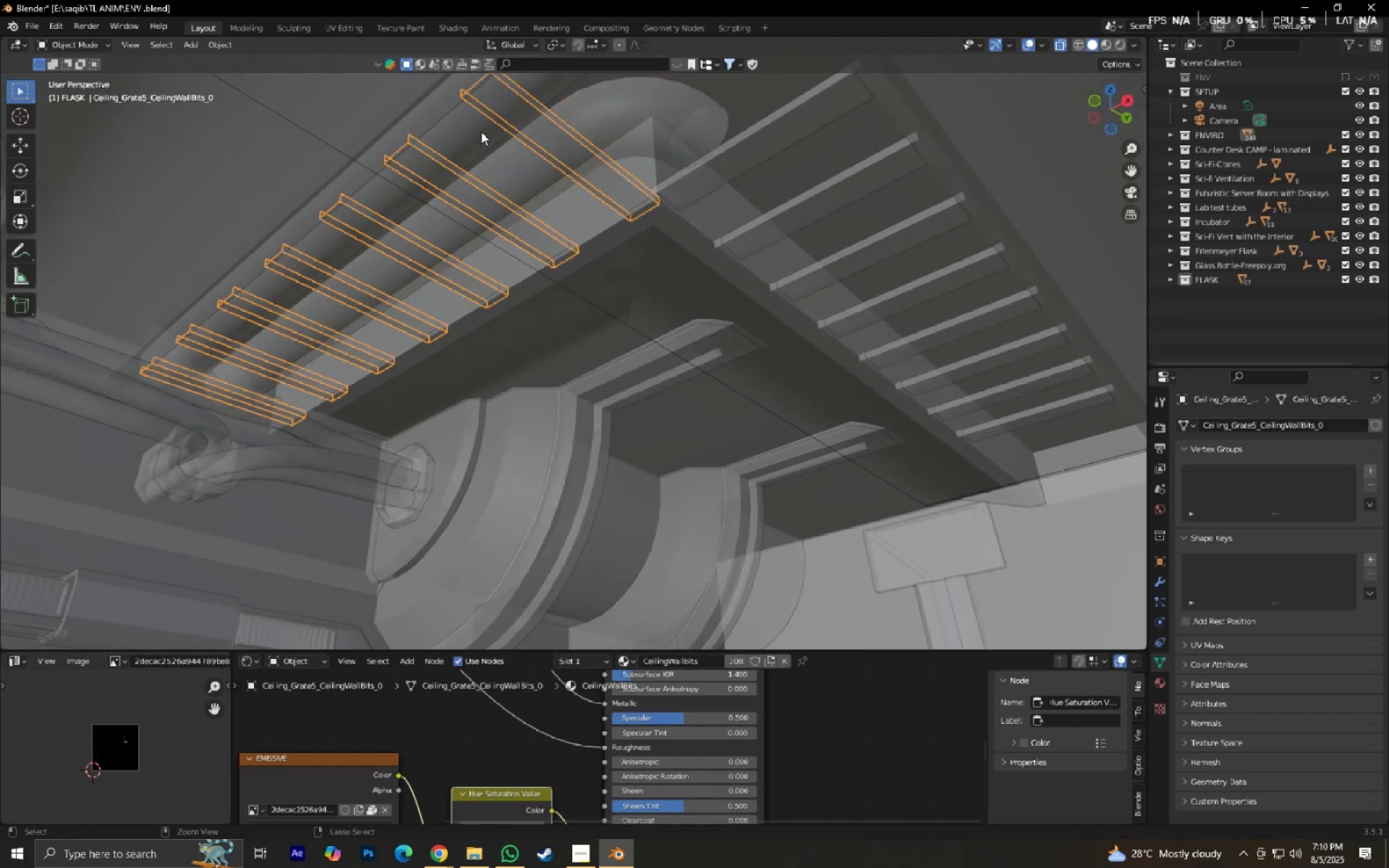 
hold_key(key=ShiftLeft, duration=0.46)
left_click([472, 132])
 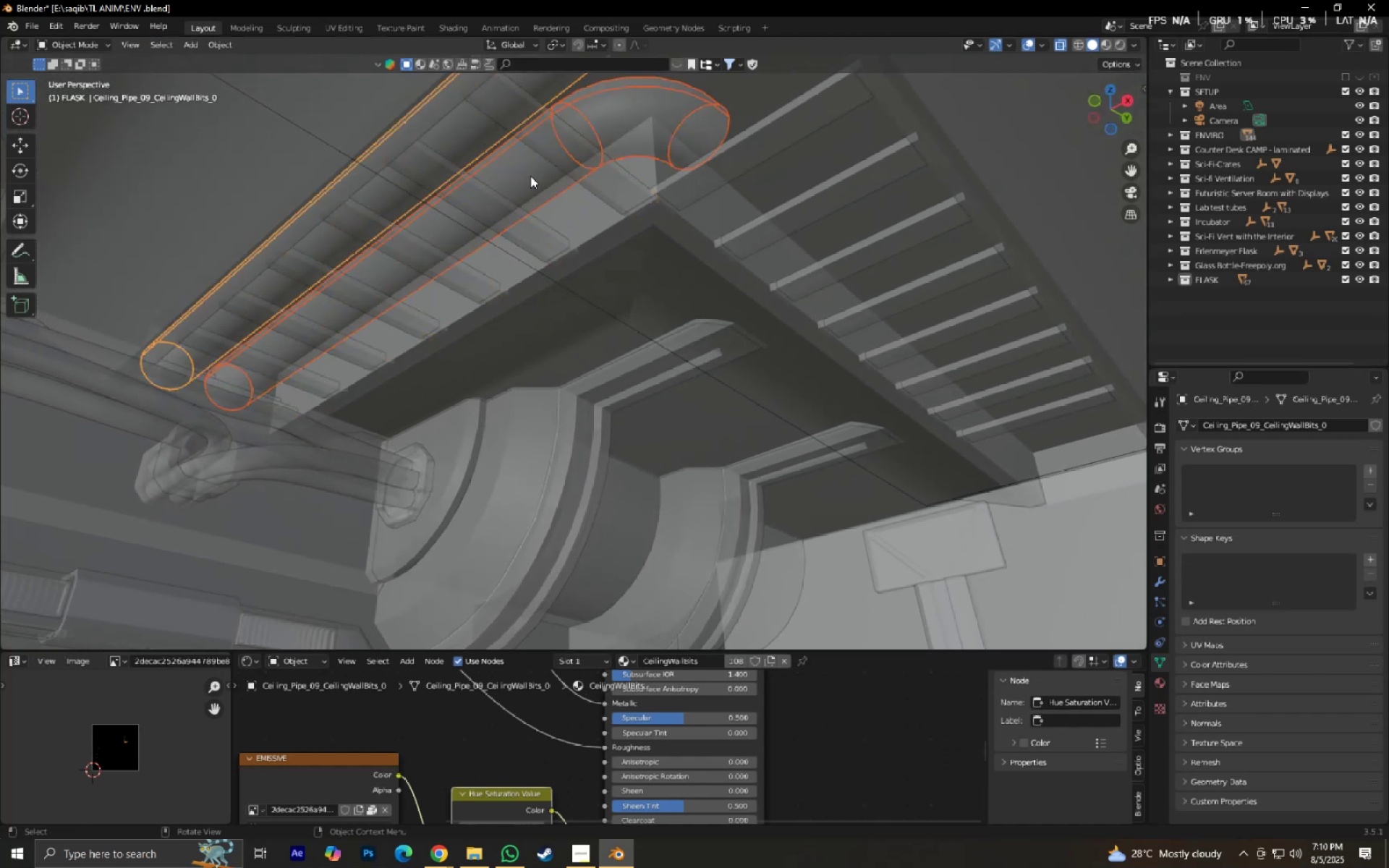 
key(Tab)
 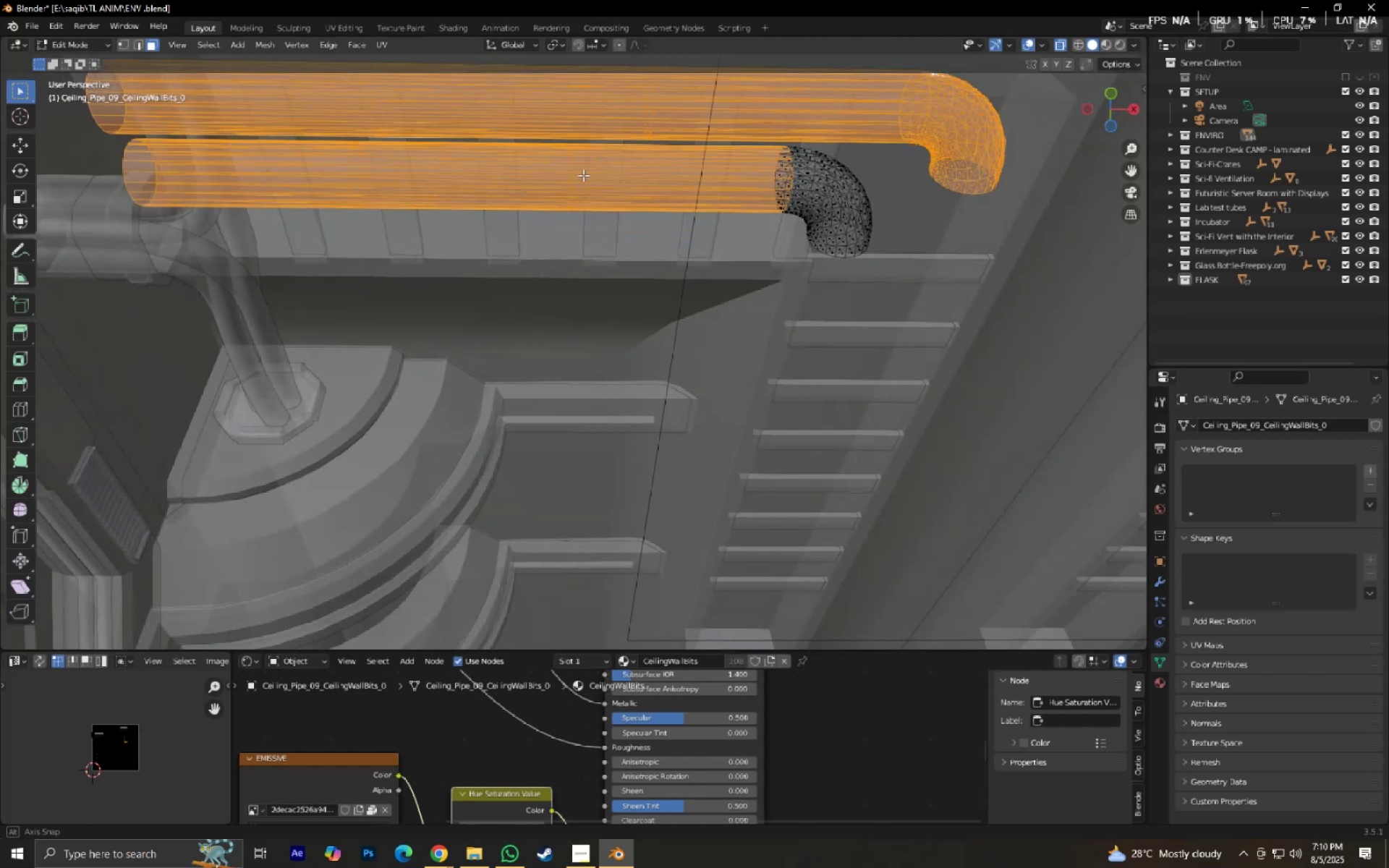 
scroll: coordinate [585, 172], scroll_direction: down, amount: 3.0
 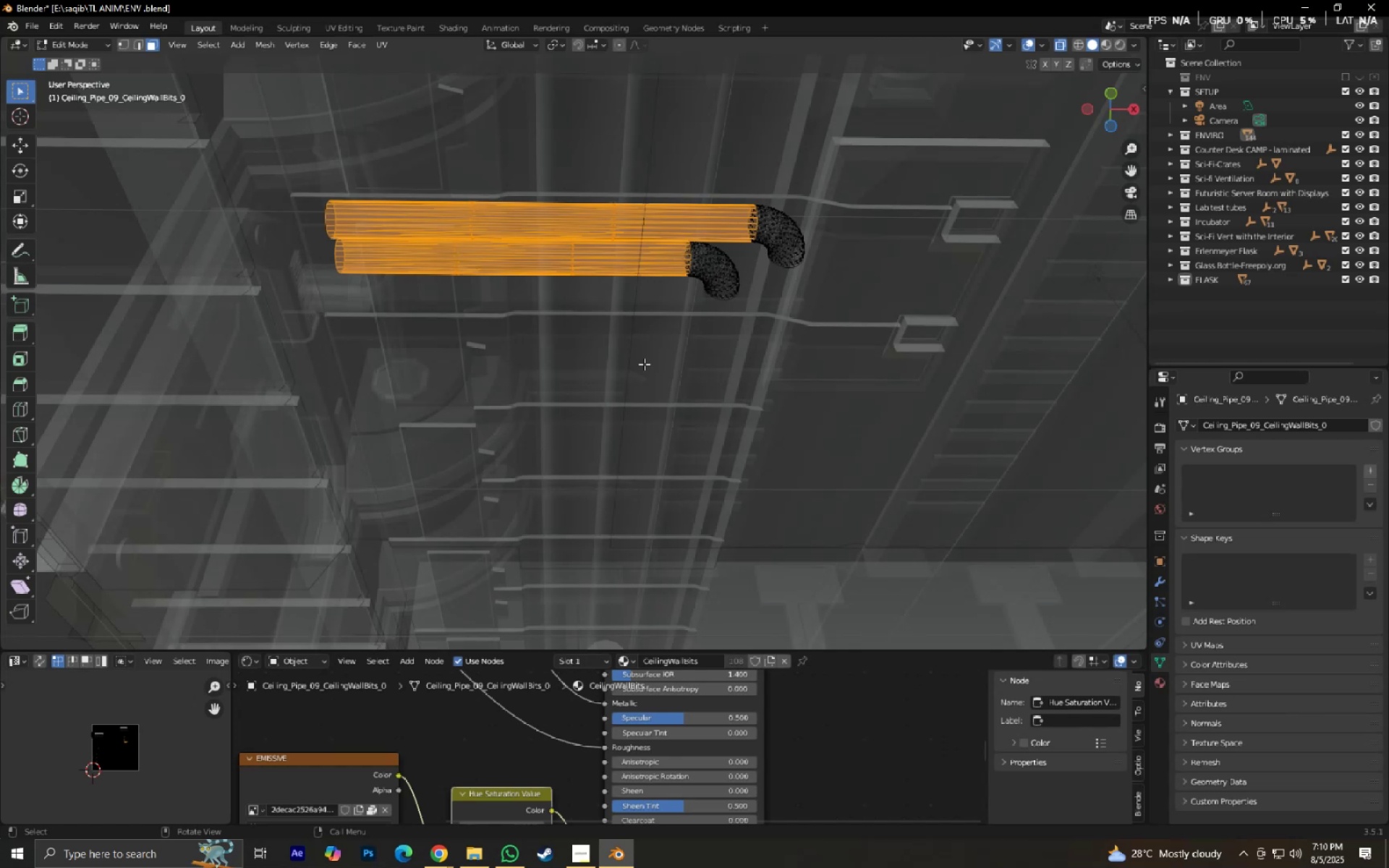 
type(Dxy)
 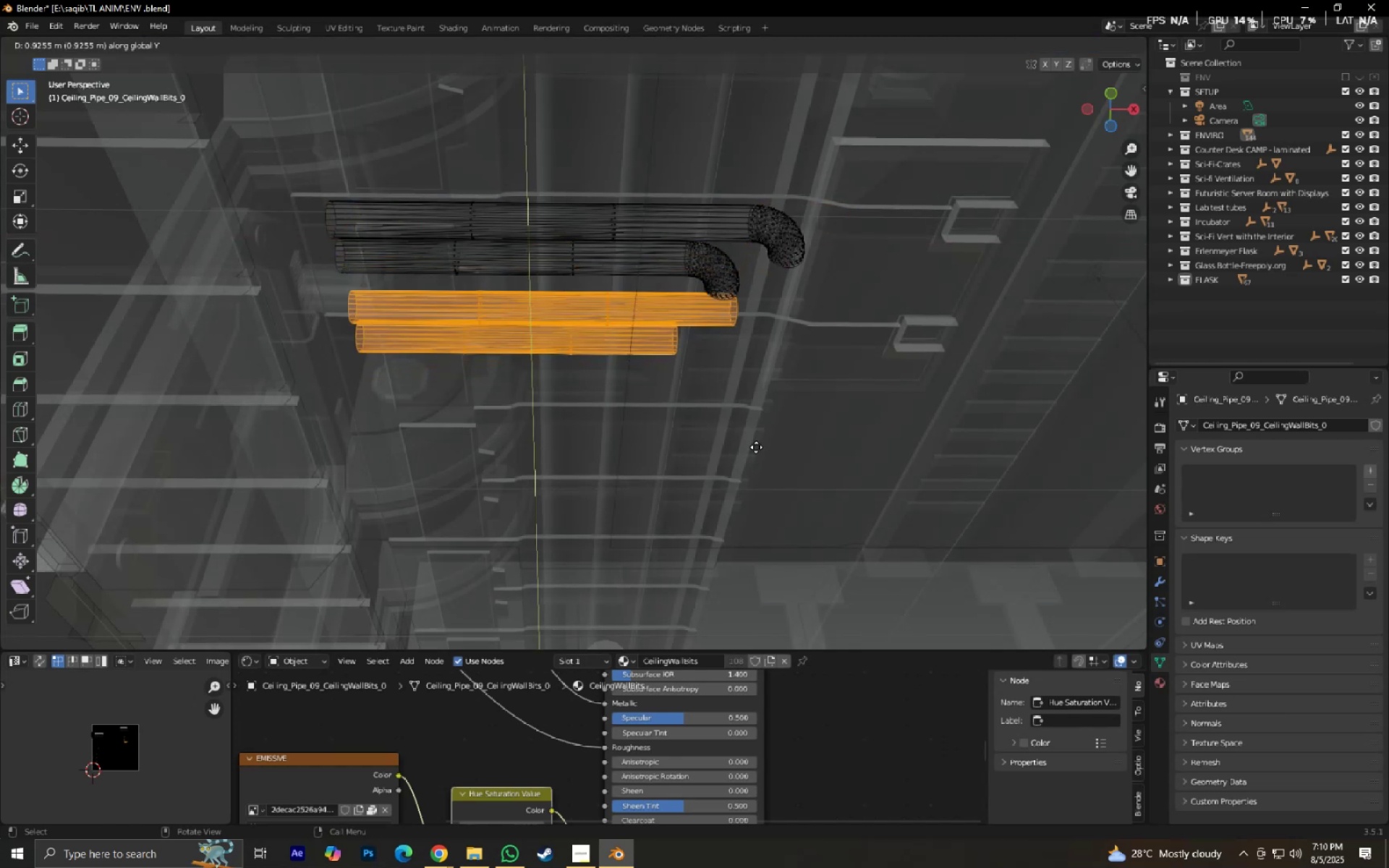 
left_click([758, 458])
 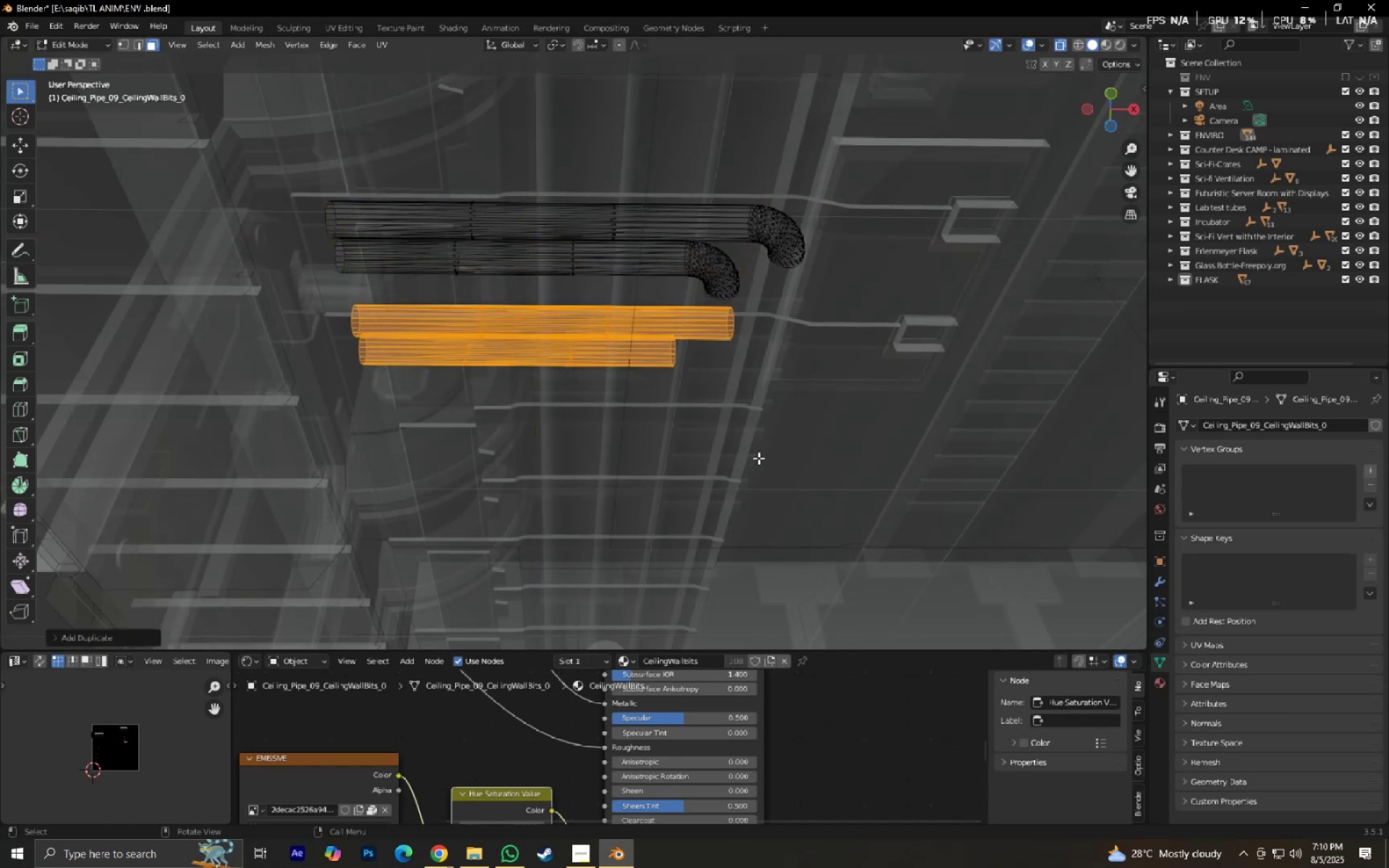 
type(rz90)
key(NumpadEnter)
 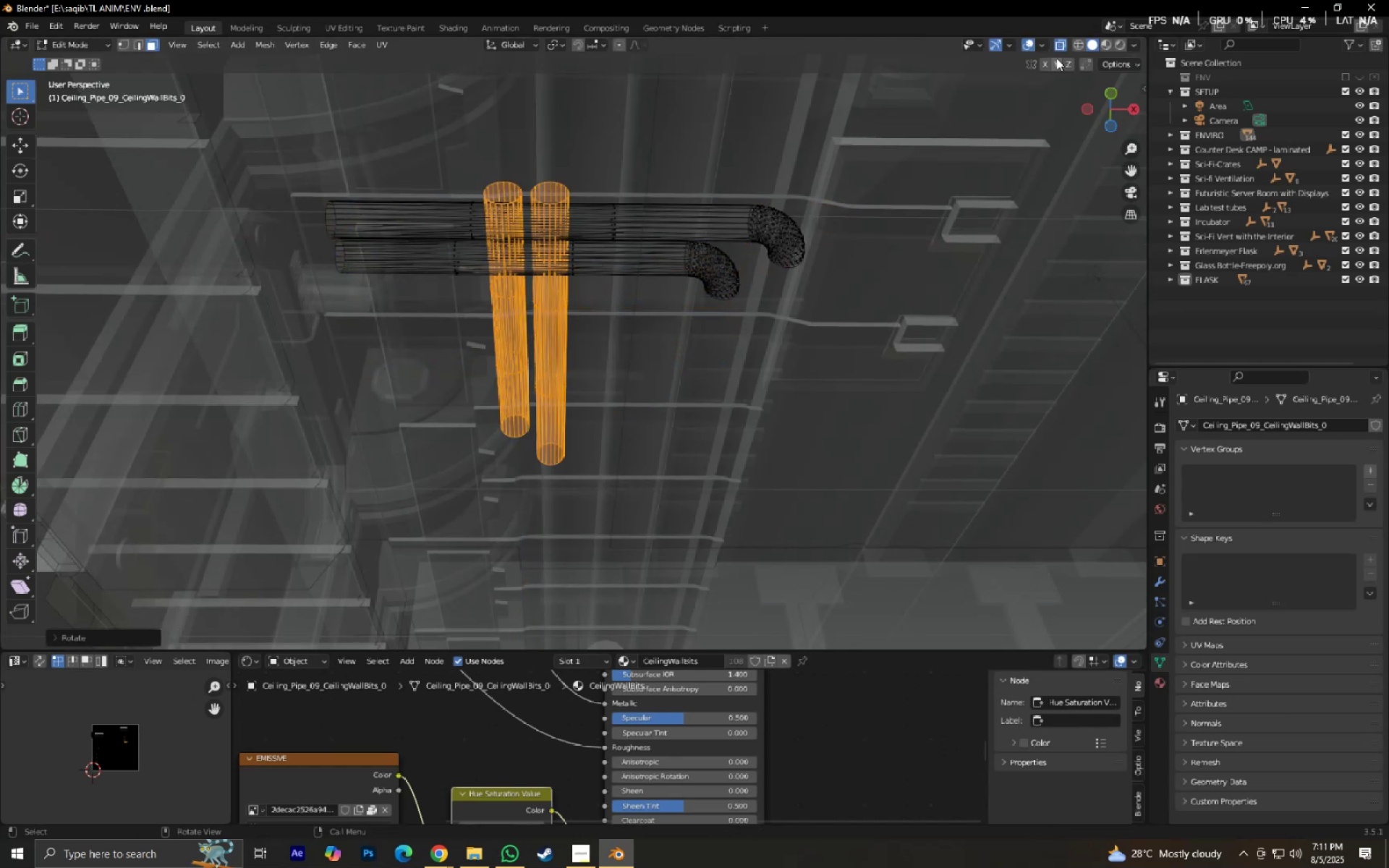 
left_click([1058, 40])
 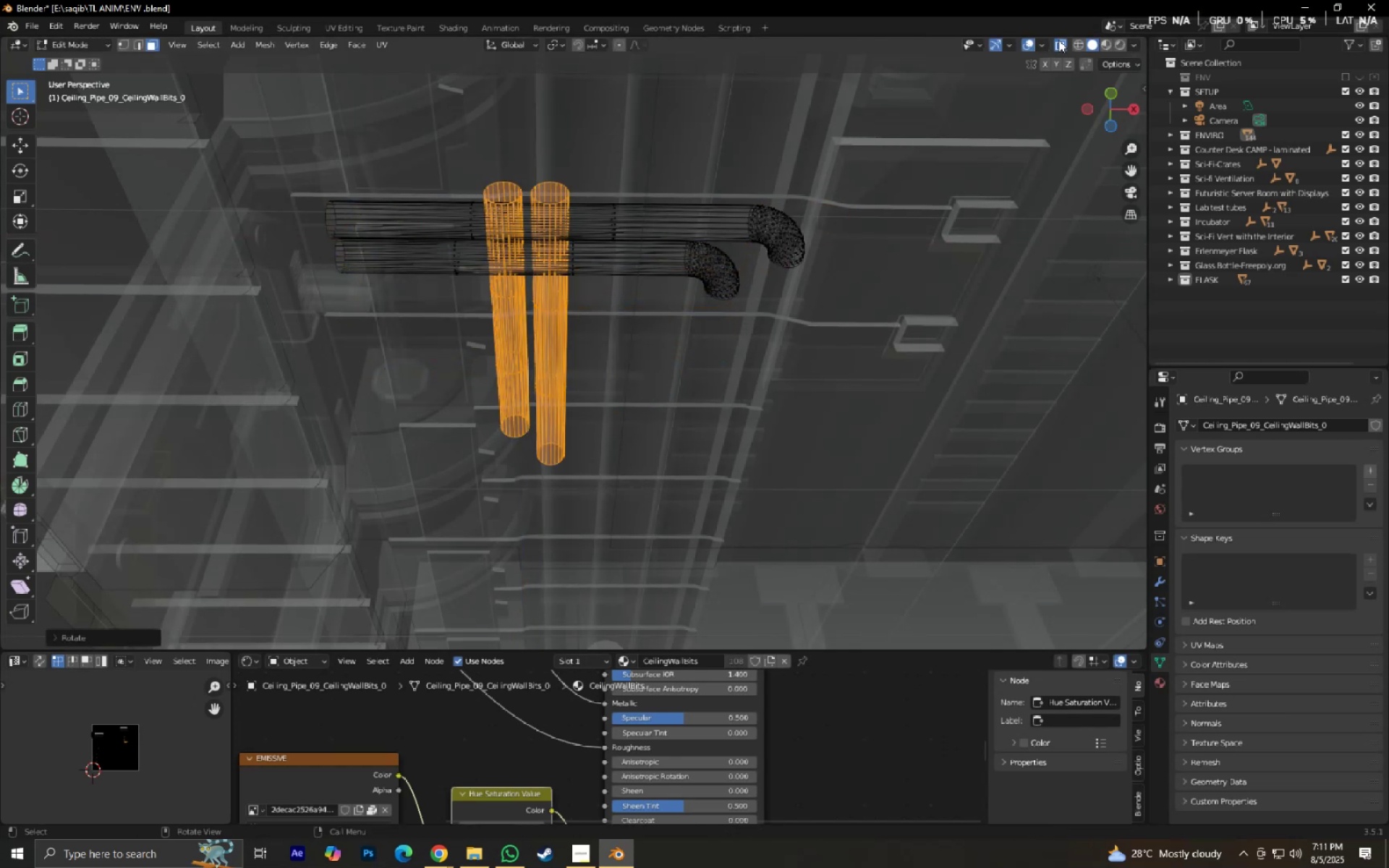 
hold_key(key=ShiftLeft, duration=0.41)
 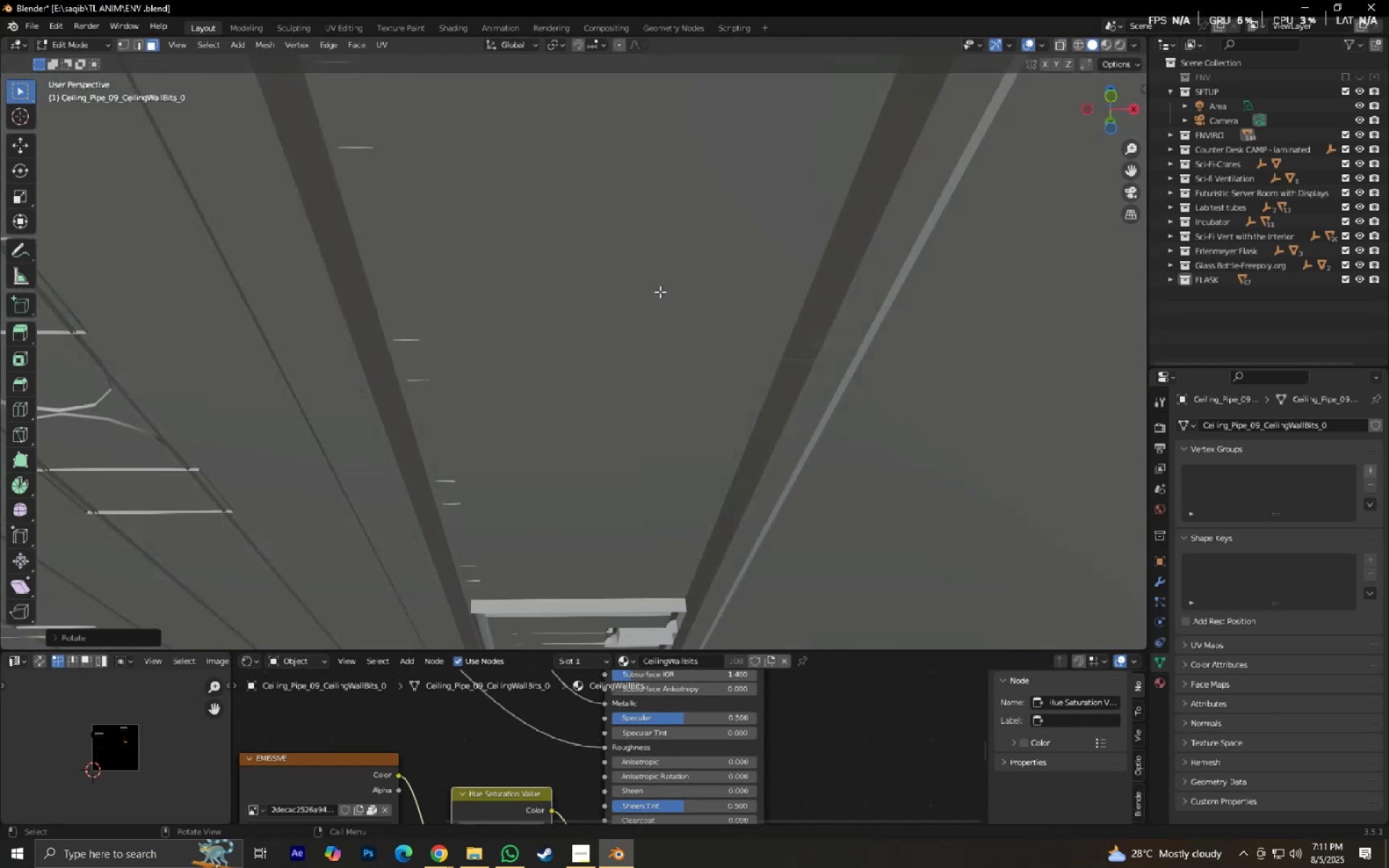 
scroll: coordinate [659, 293], scroll_direction: up, amount: 2.0
 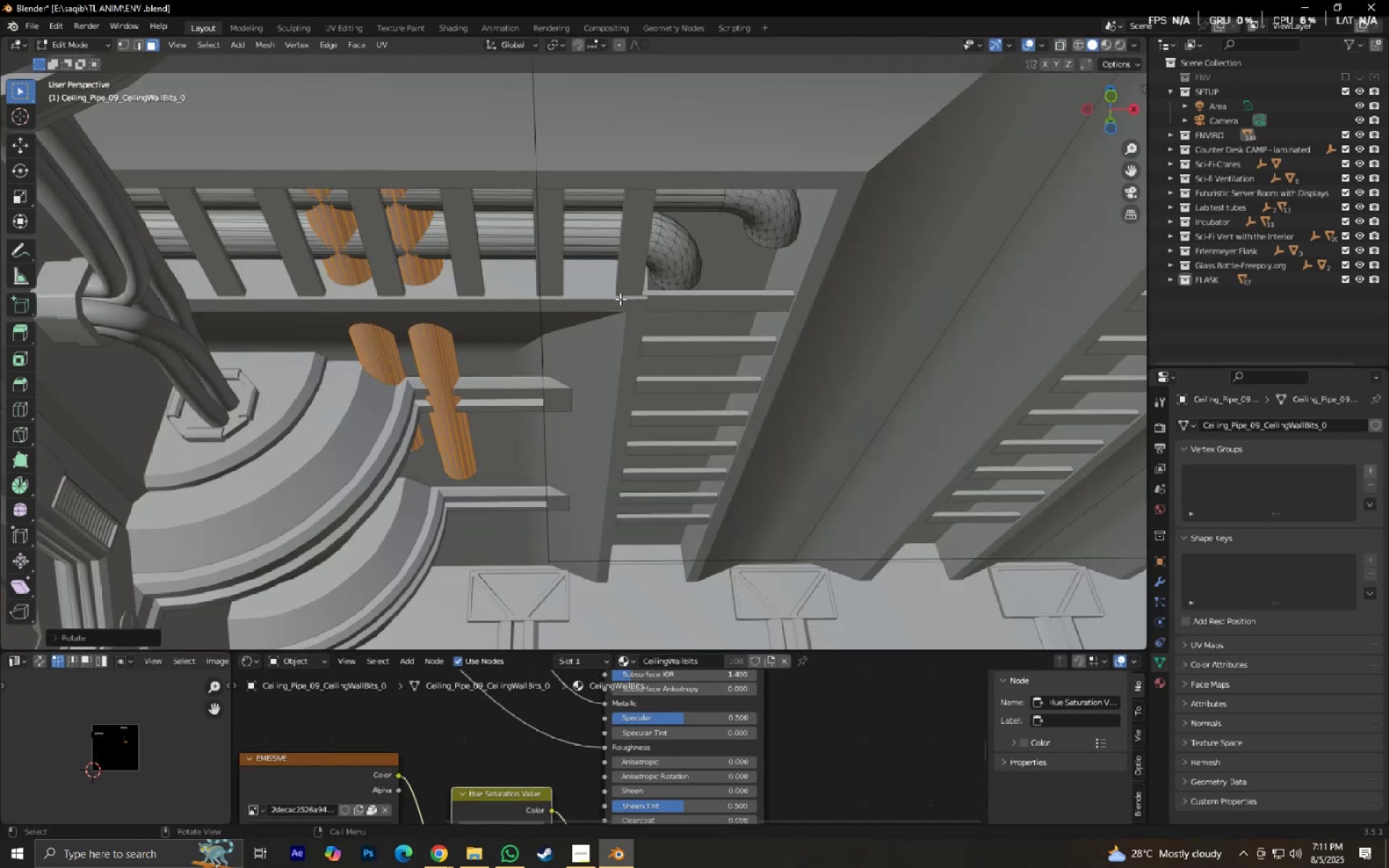 
type(gx)
 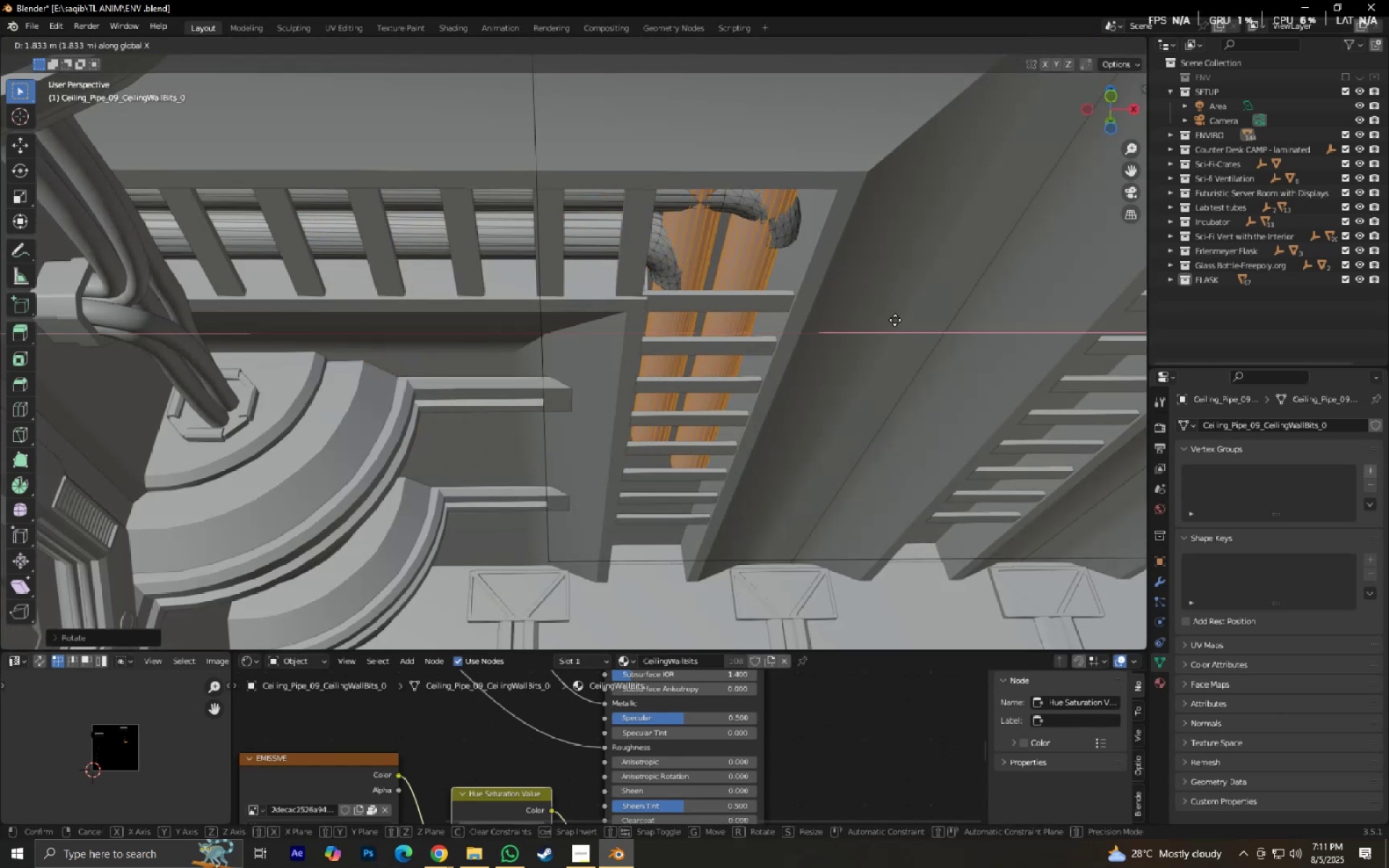 
hold_key(key=ShiftLeft, duration=0.37)
left_click([894, 317])
 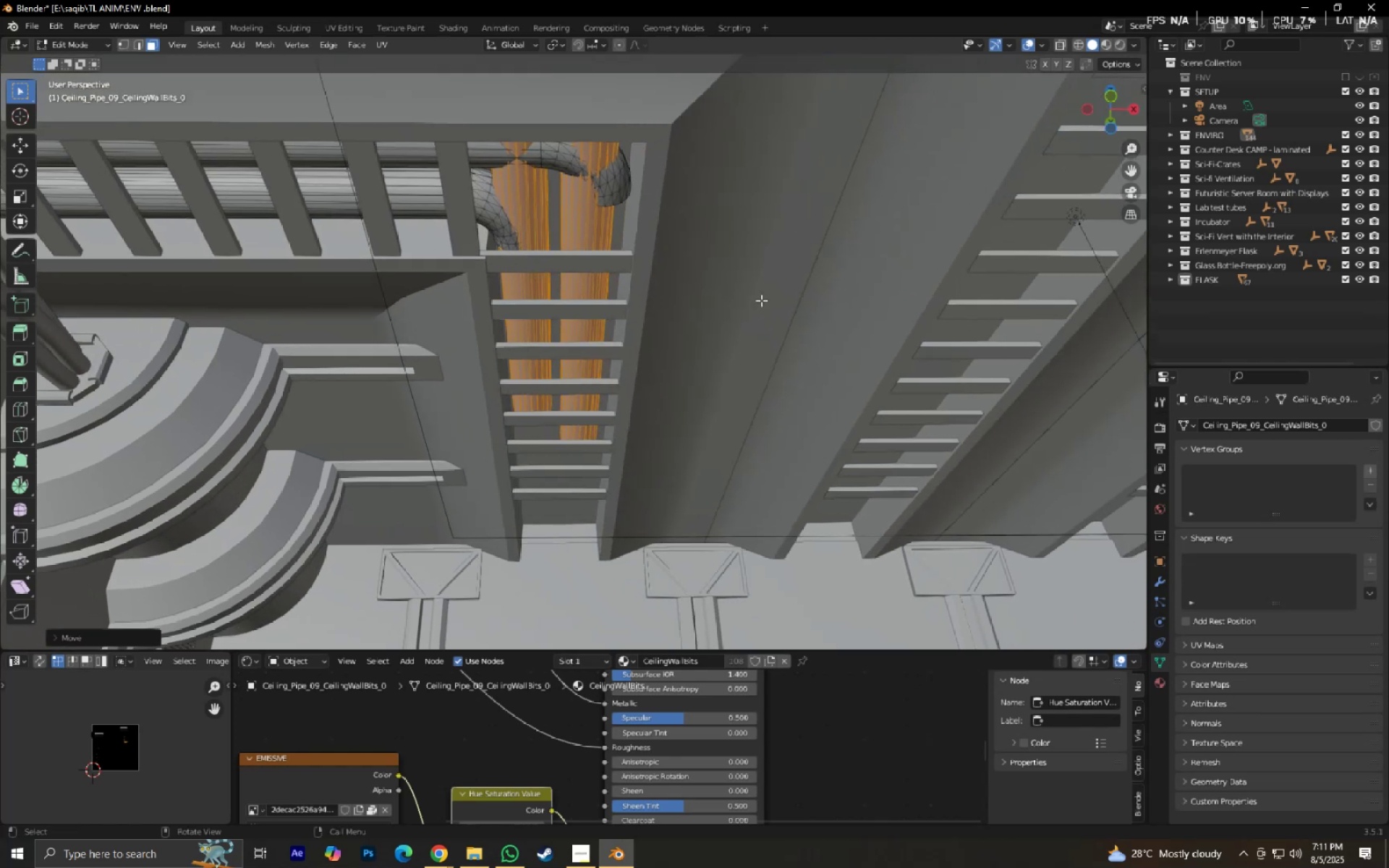 
type(rz180)
key(NumpadEnter)
type(gzy)
 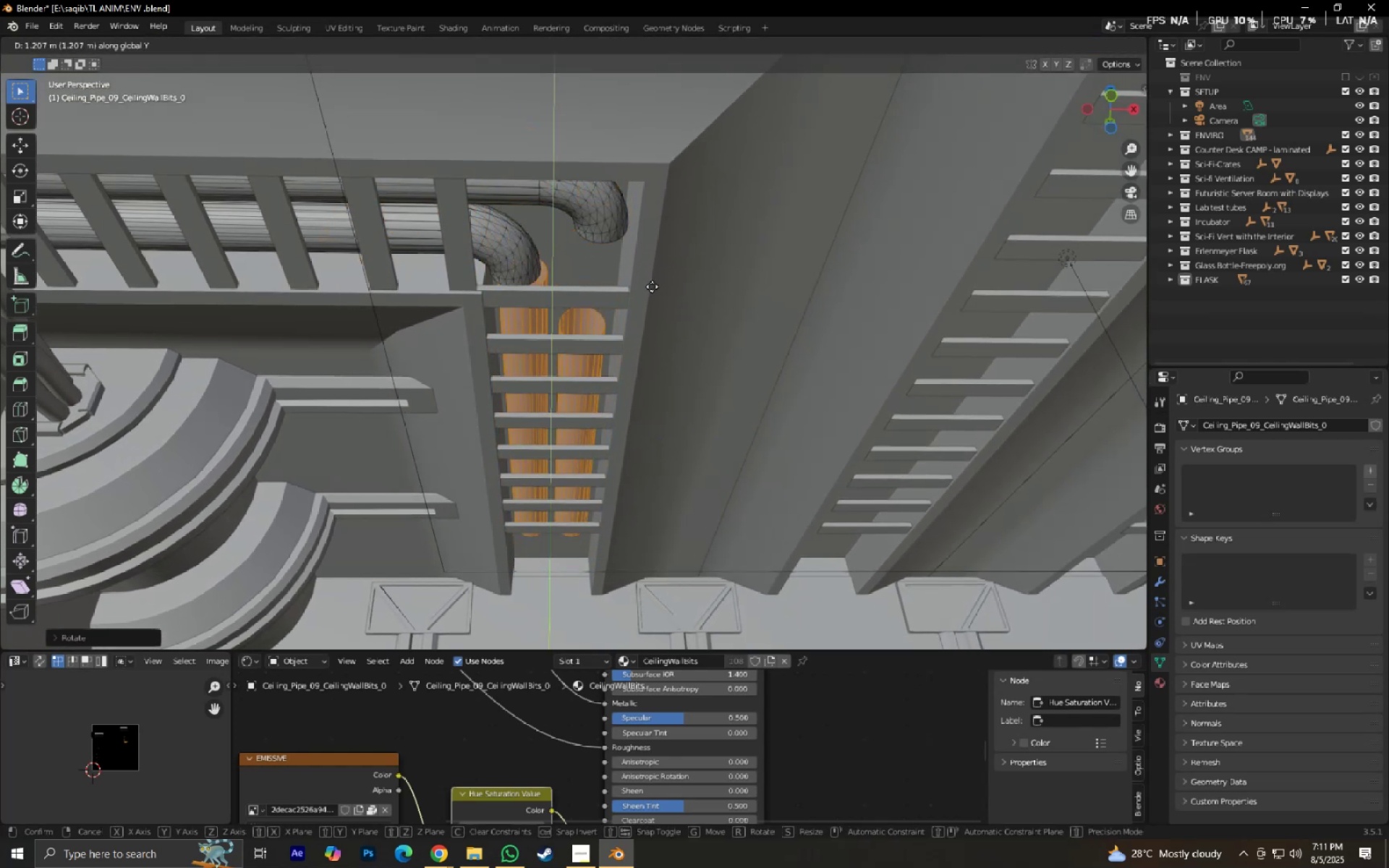 
left_click([652, 286])
 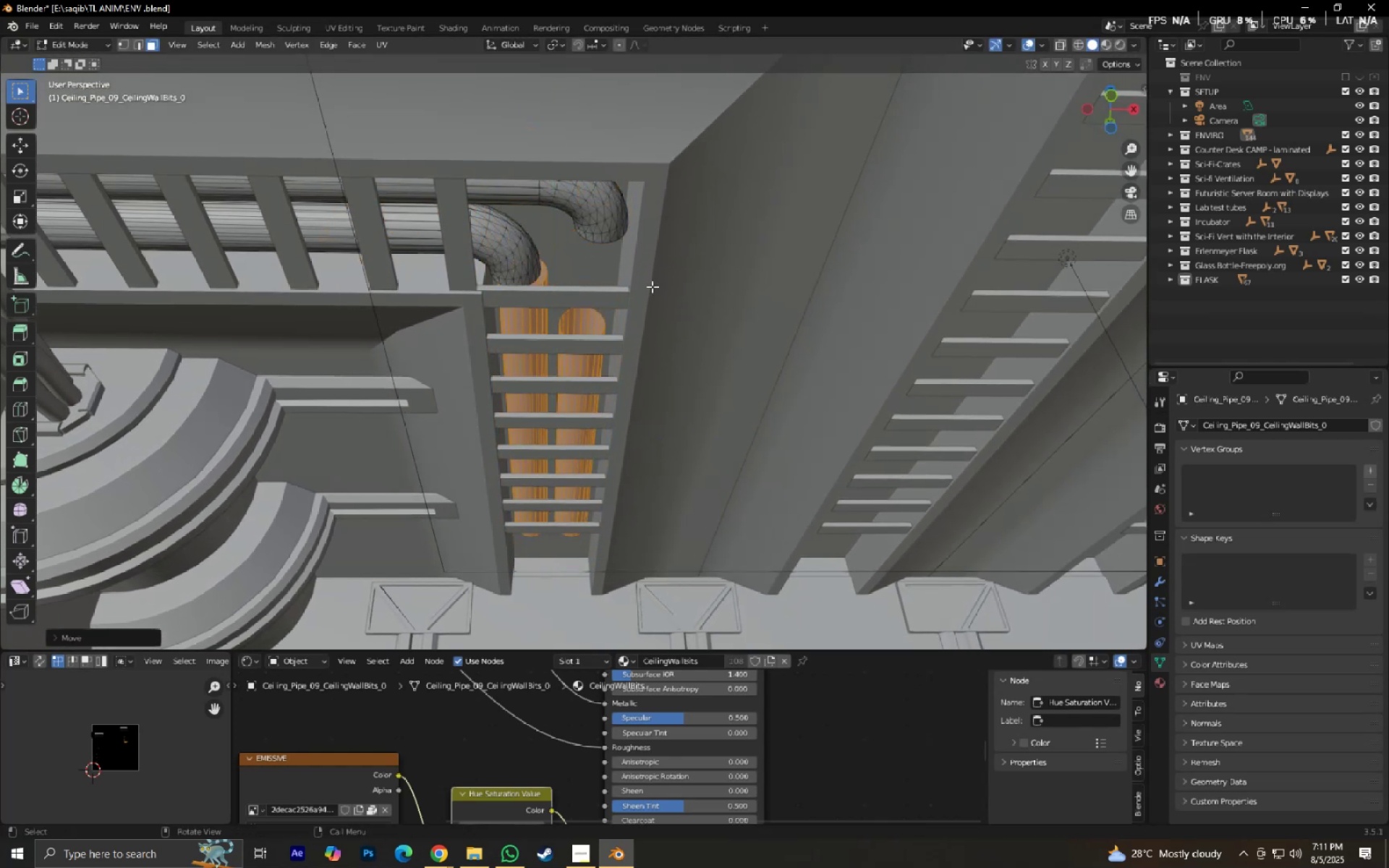 
type(rz180)
key(NumpadEnter)
type(gy)
 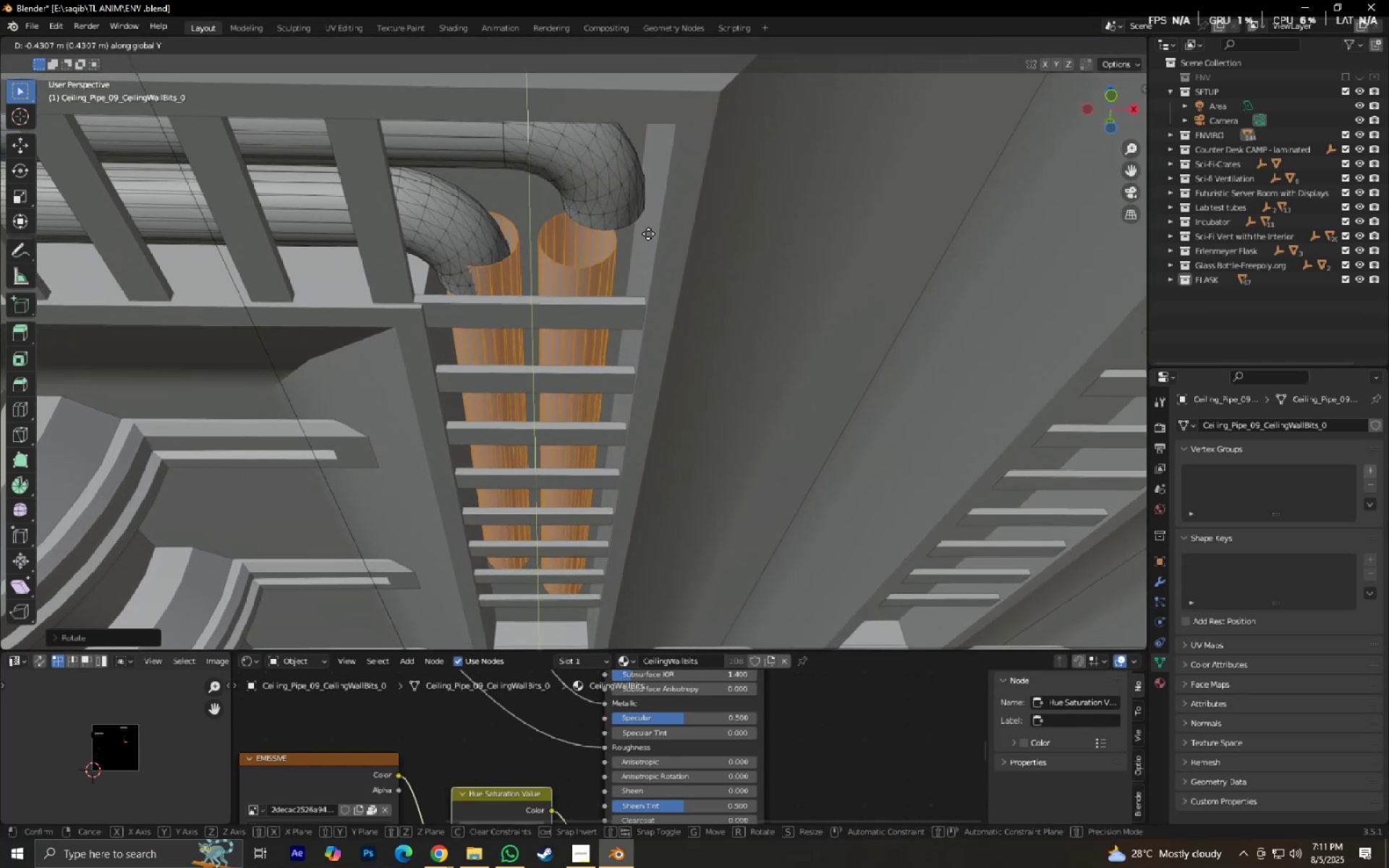 
scroll: coordinate [637, 278], scroll_direction: up, amount: 2.0
 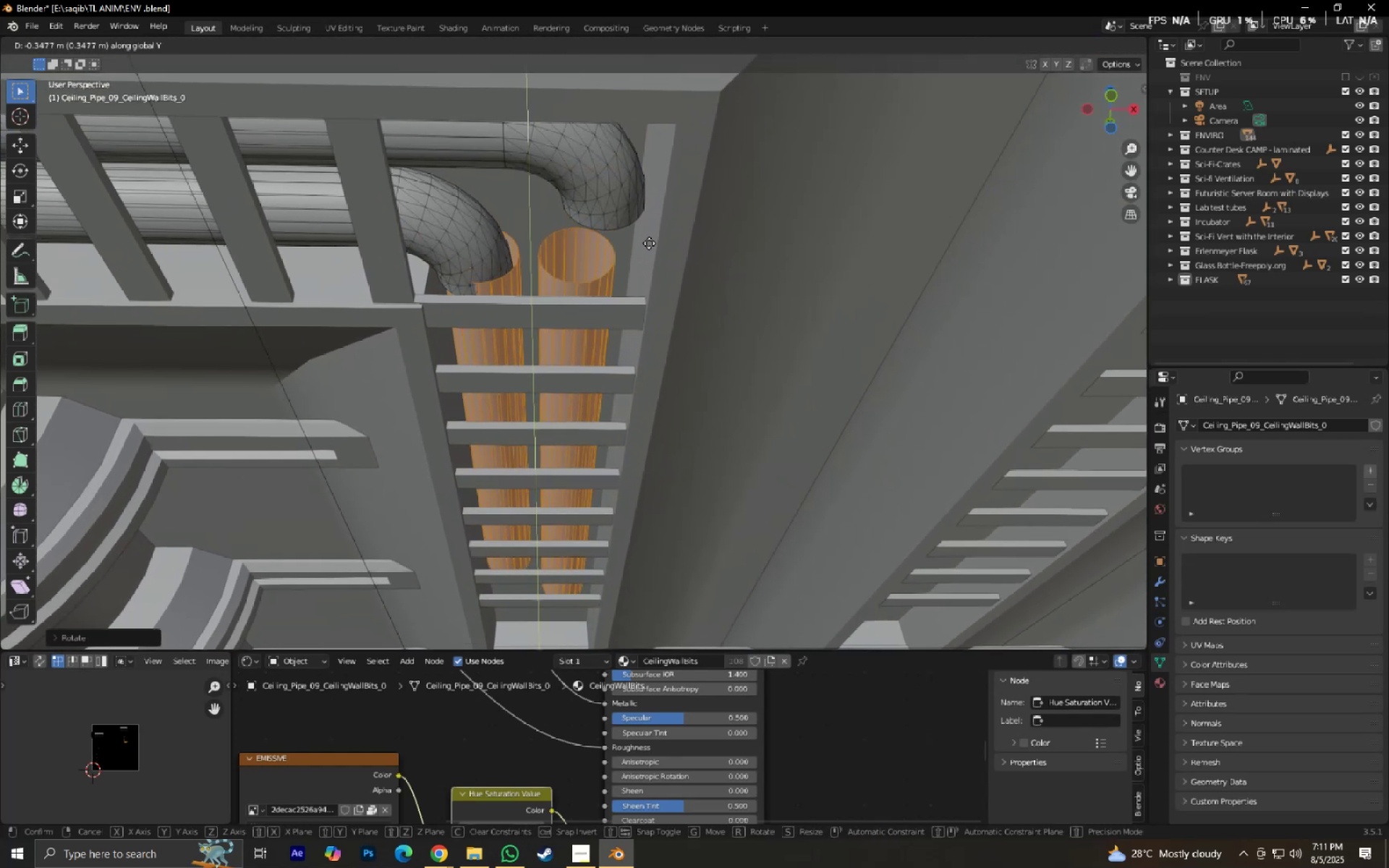 
left_click([650, 254])
 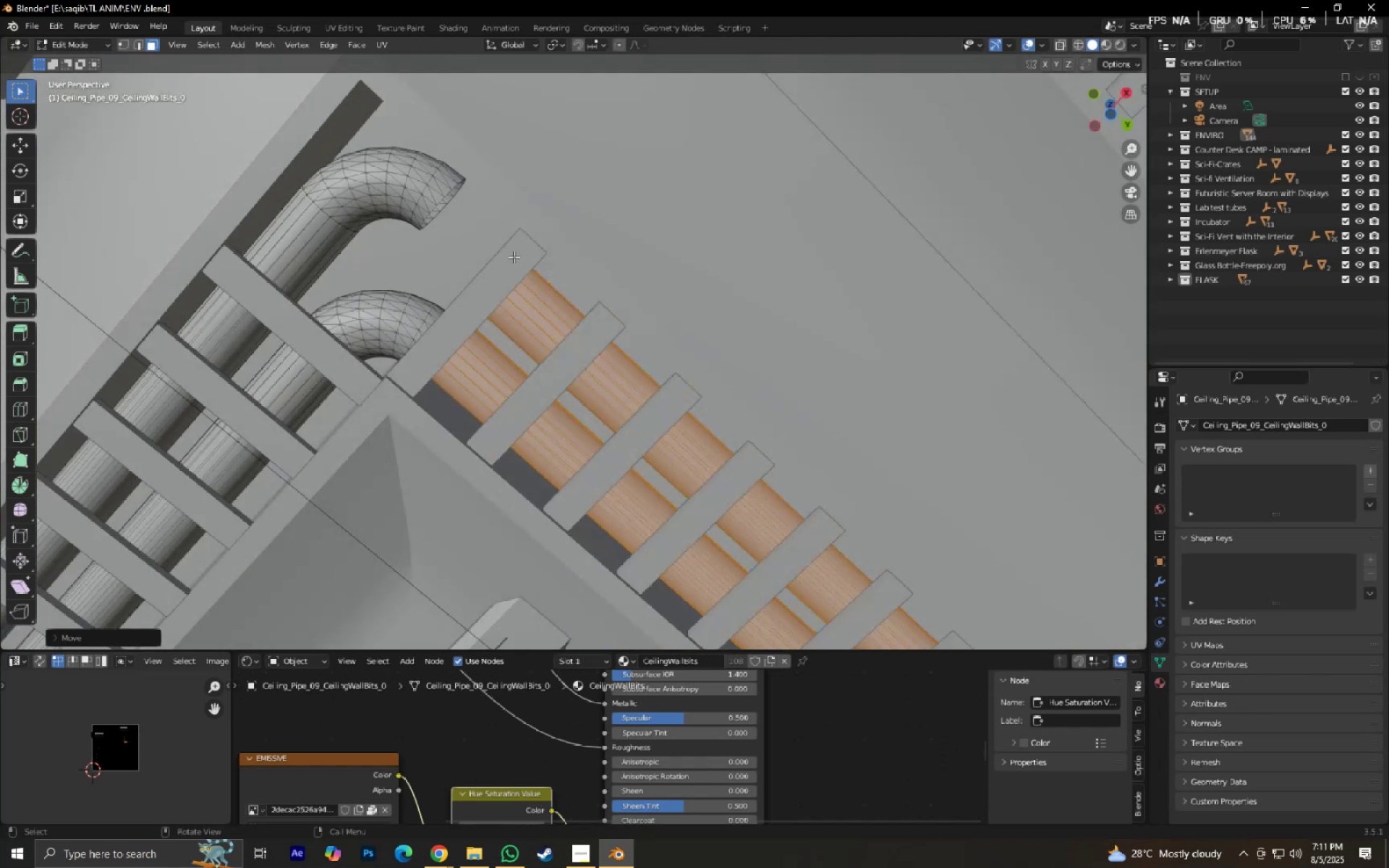 
key(NumpadDecimal)
 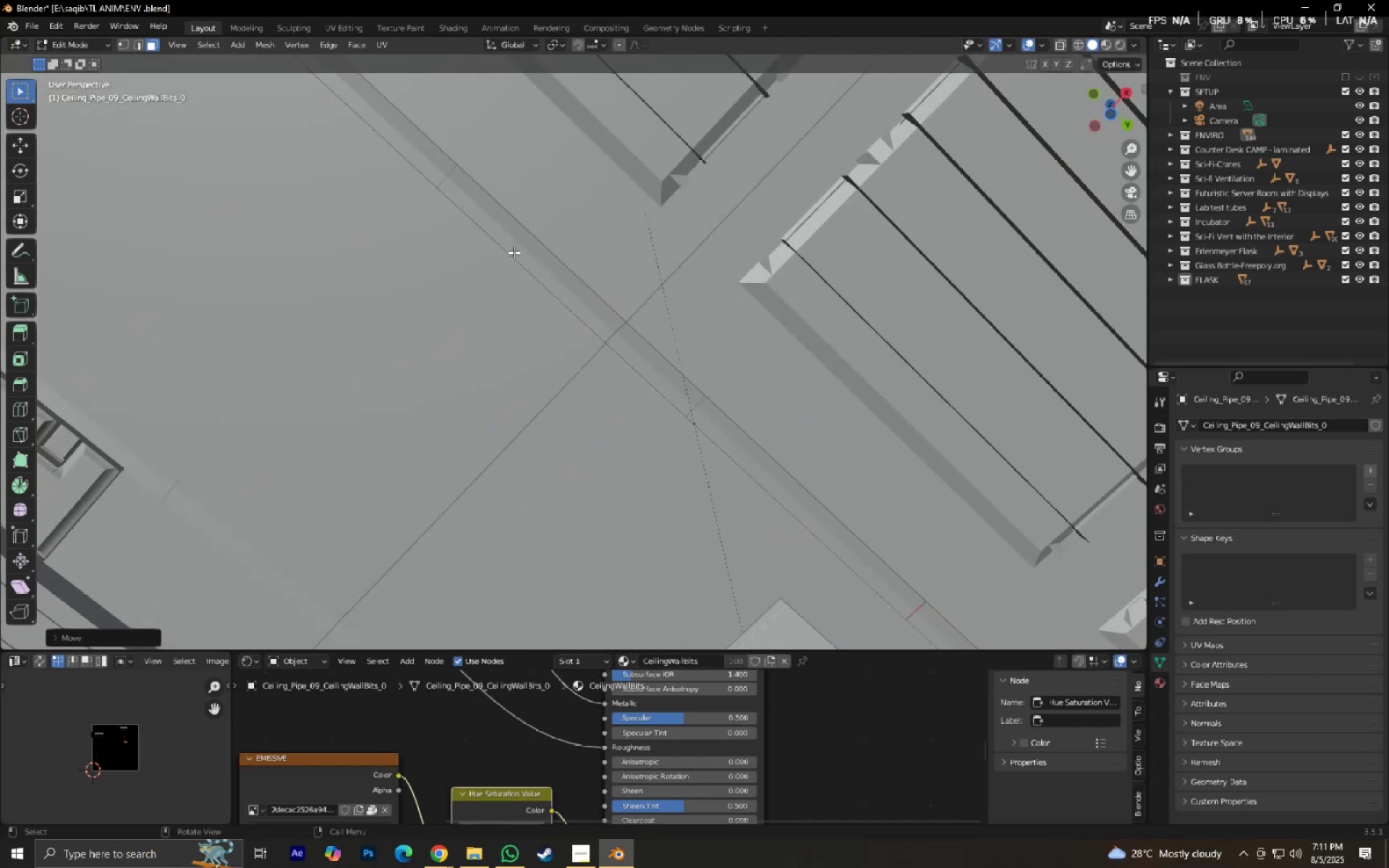 
scroll: coordinate [515, 252], scroll_direction: up, amount: 3.0
 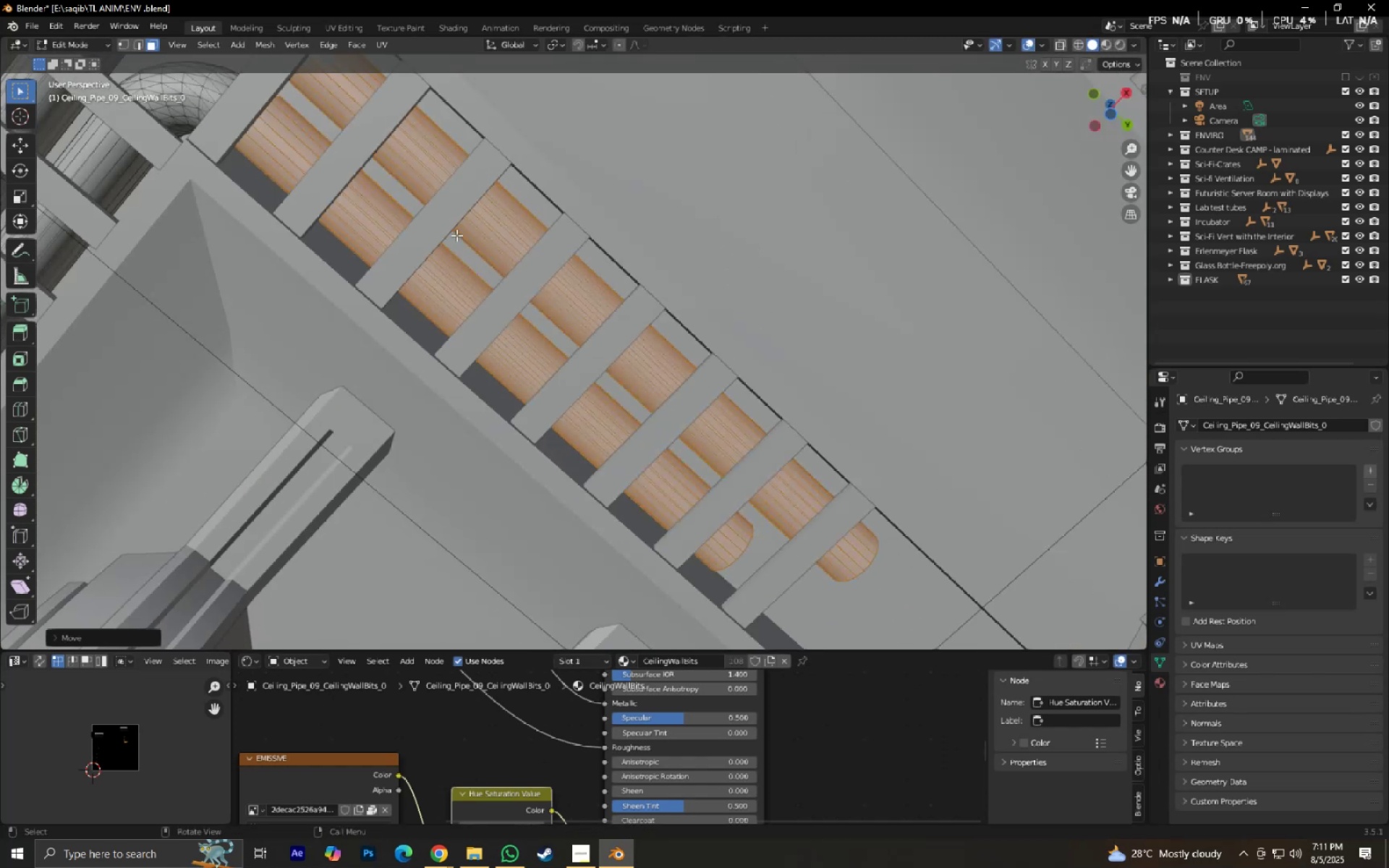 
hold_key(key=ShiftLeft, duration=0.38)
 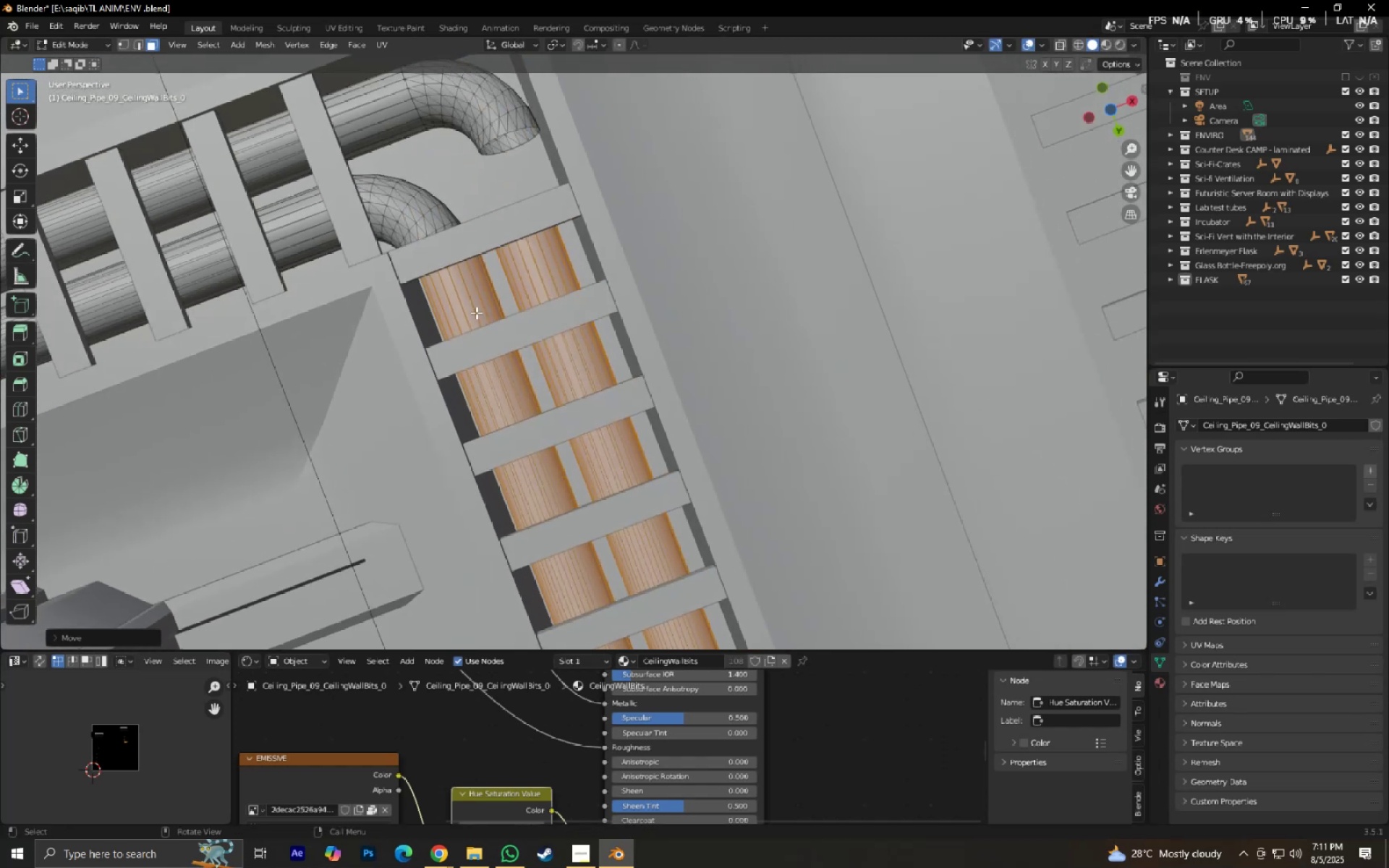 
key(Shift+ShiftLeft)
 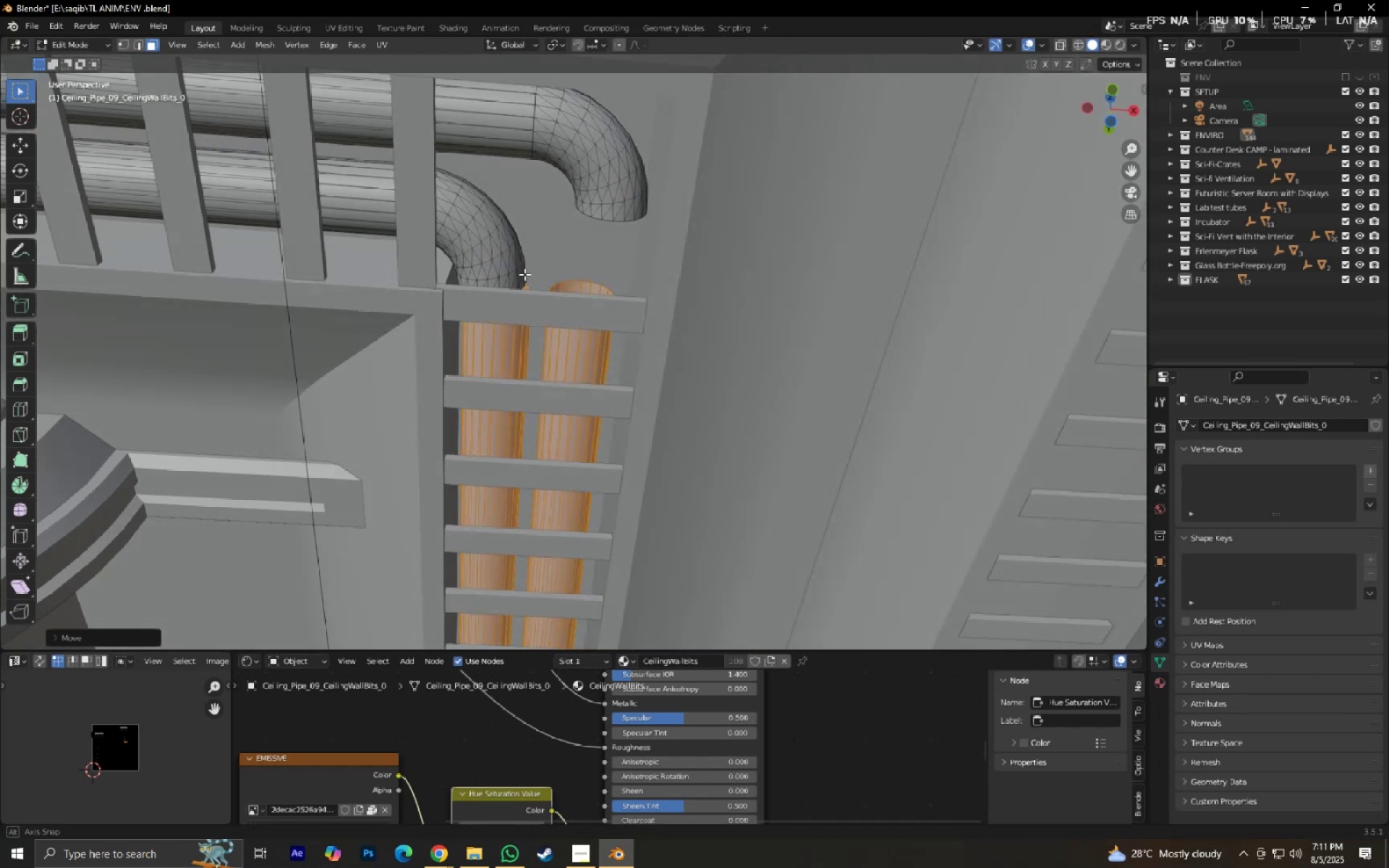 
scroll: coordinate [537, 240], scroll_direction: up, amount: 3.0
 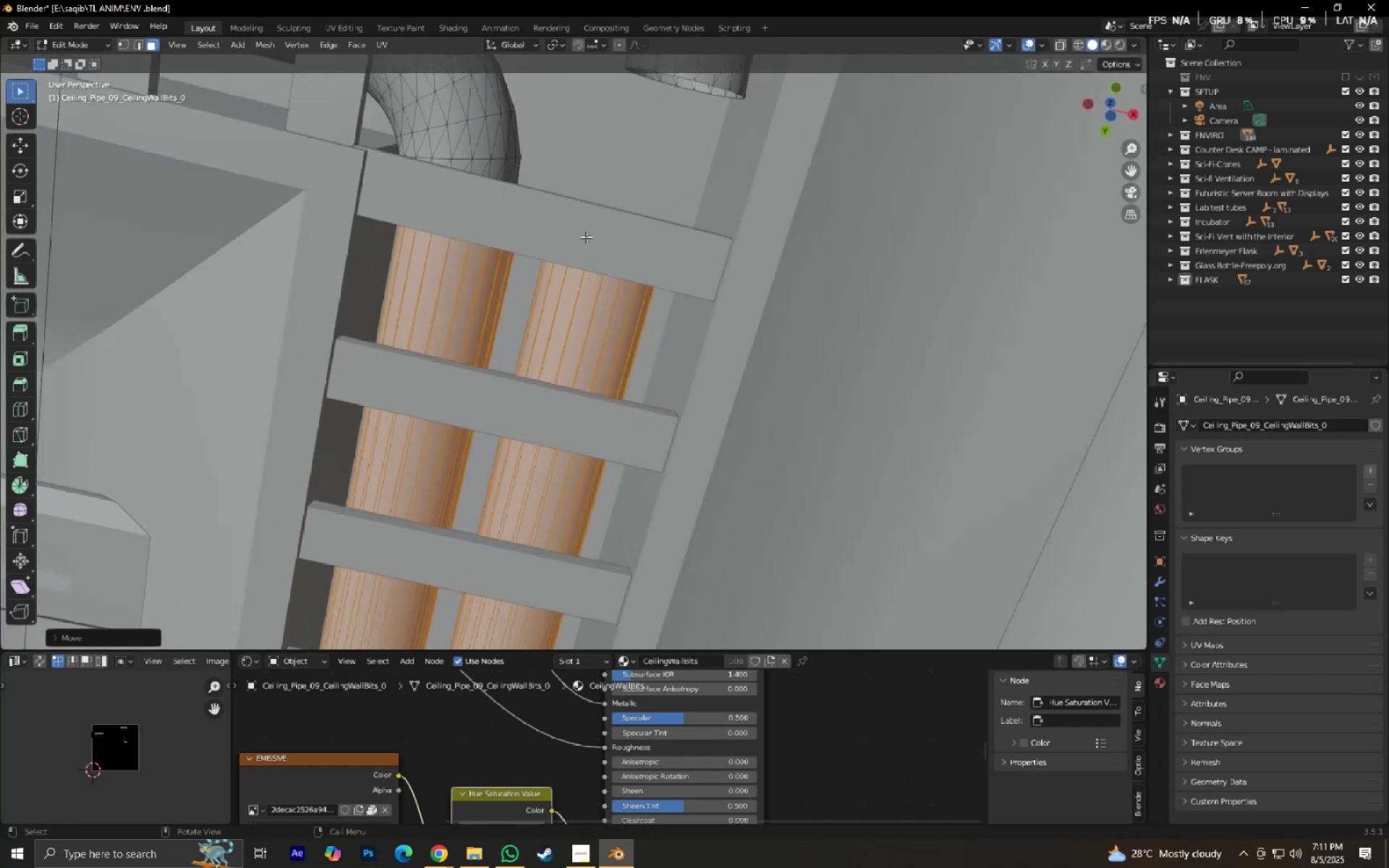 
hold_key(key=ShiftLeft, duration=0.3)
 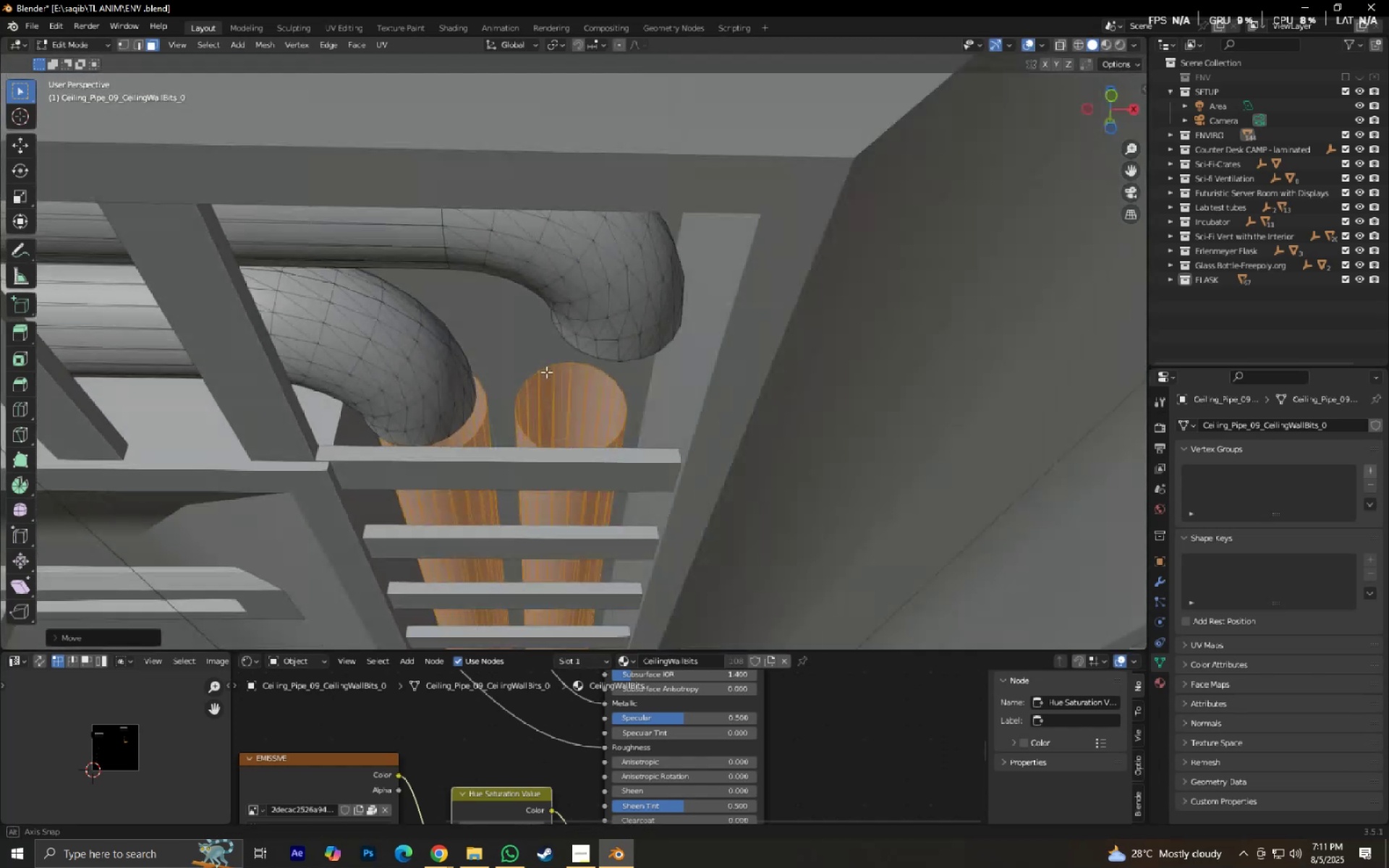 
type(gx)
 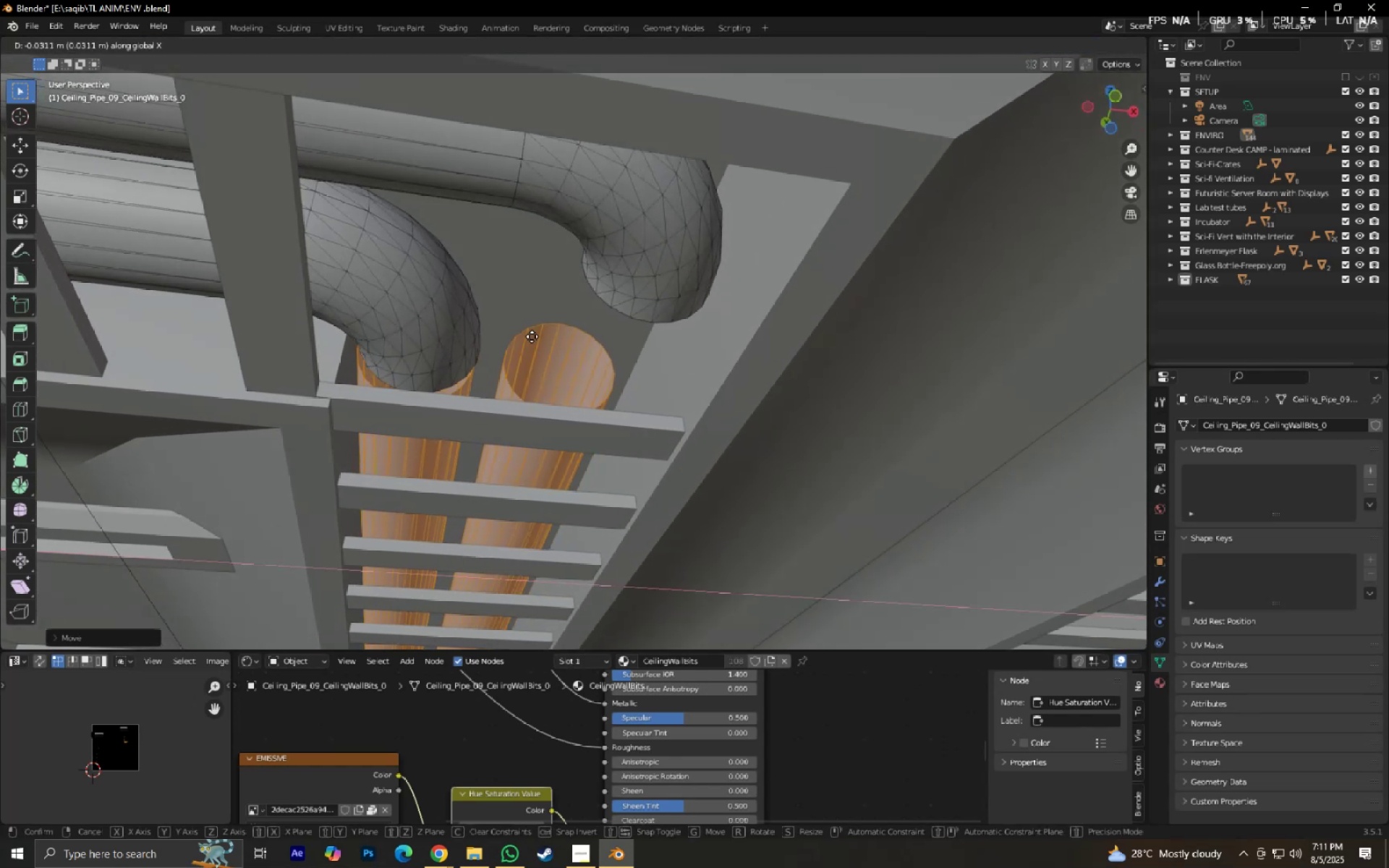 
right_click([532, 336])
 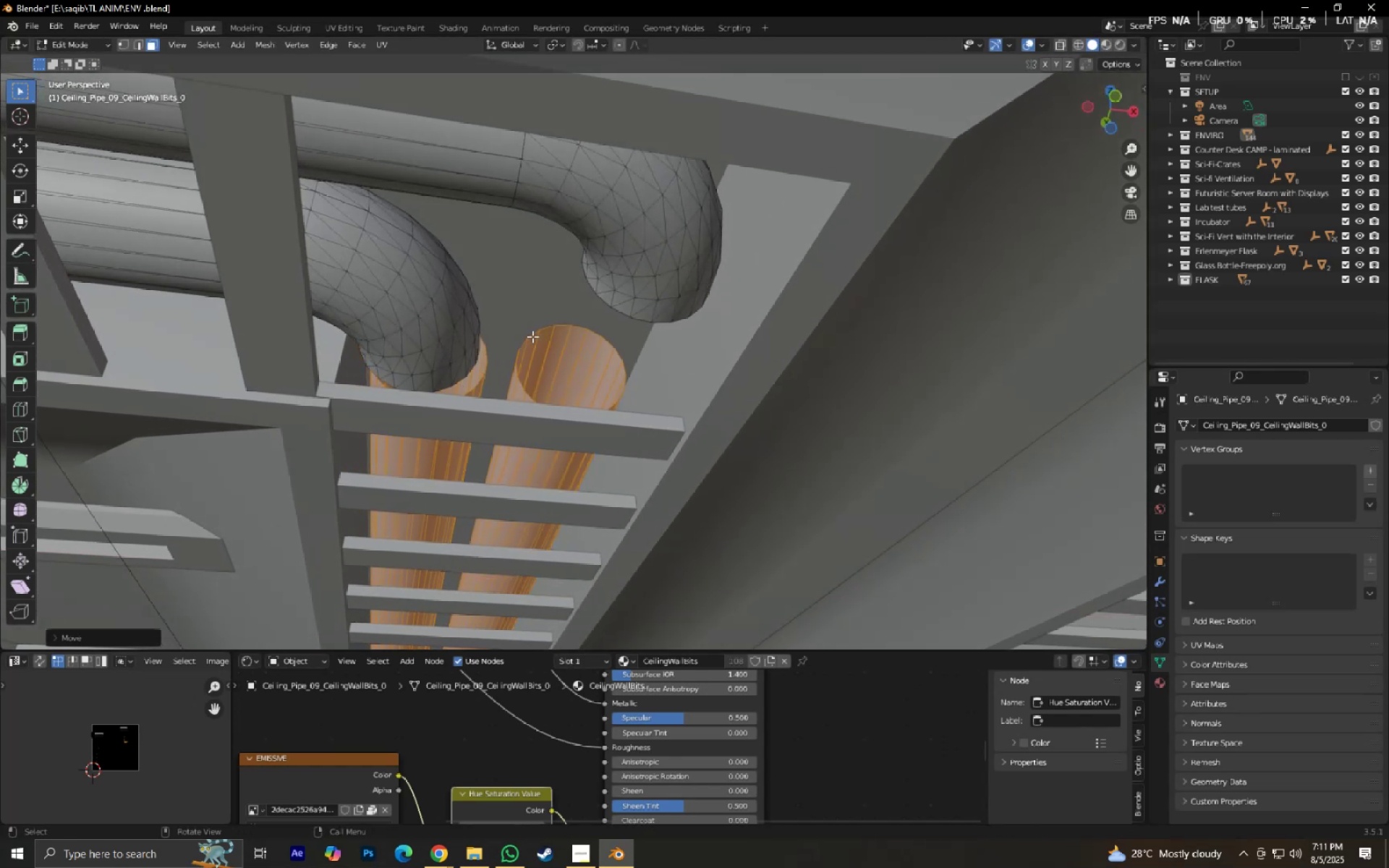 
hold_key(key=ShiftLeft, duration=0.31)
 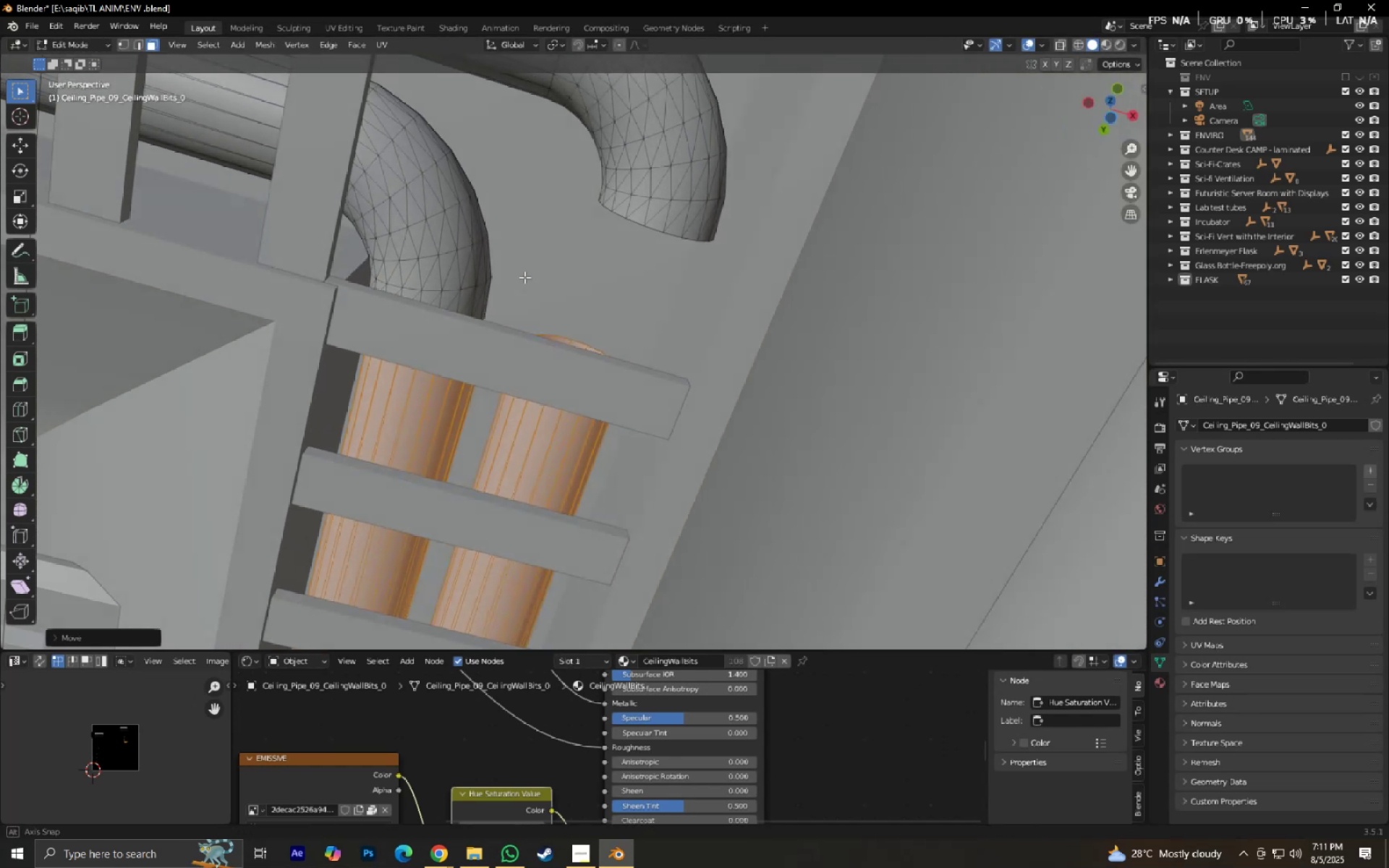 
key(Shift+ShiftLeft)
 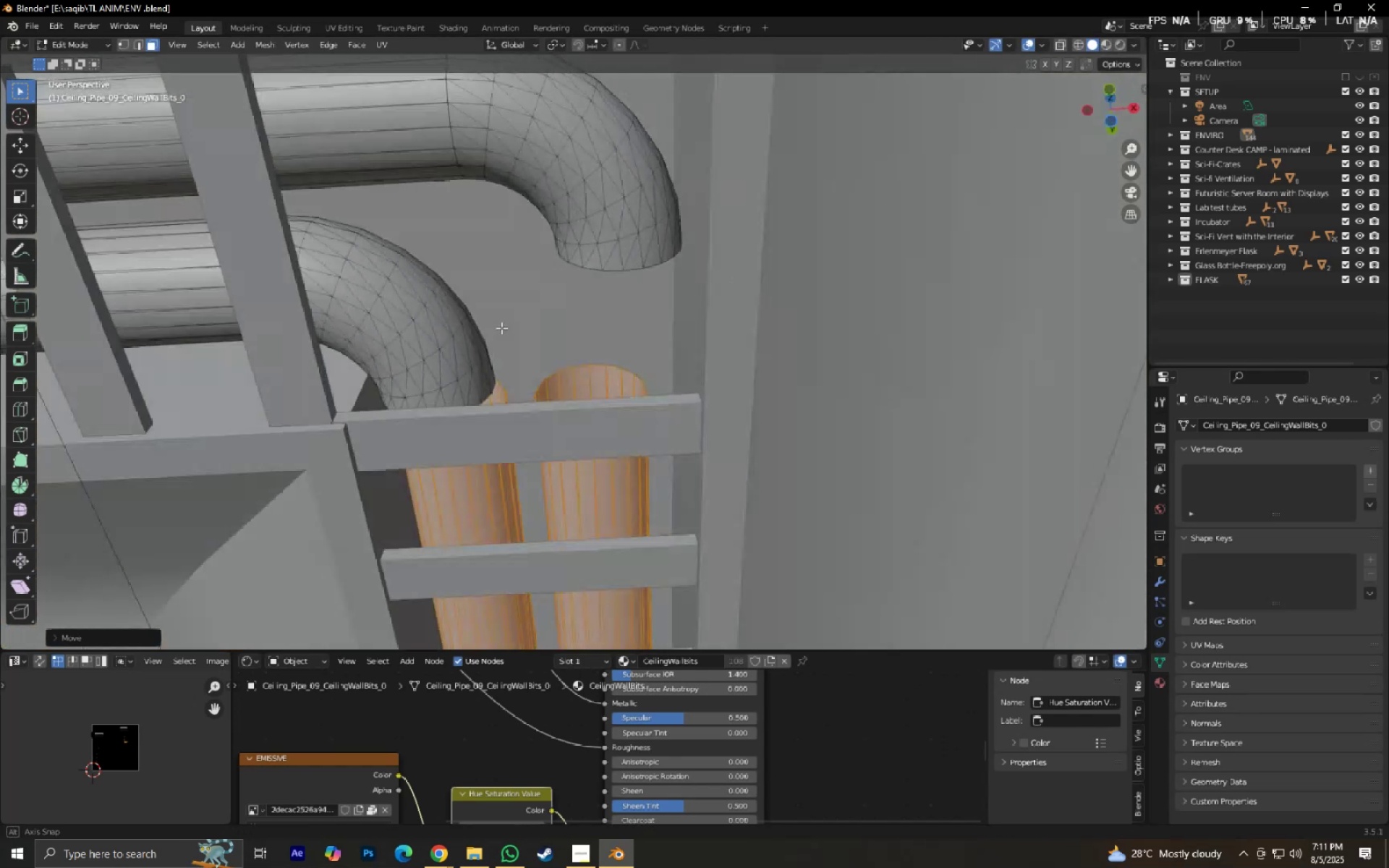 
hold_key(key=ShiftLeft, duration=0.33)
 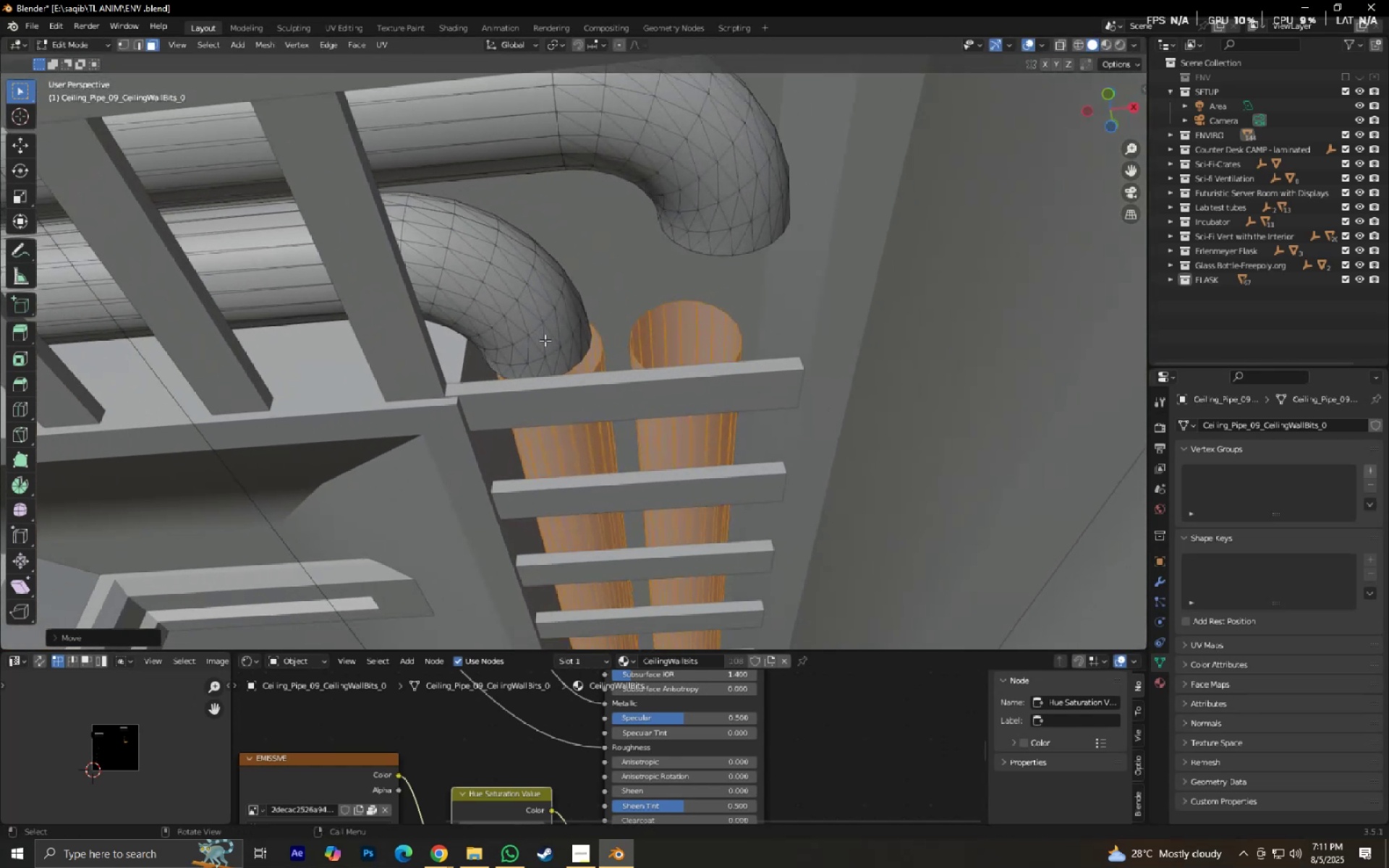 
scroll: coordinate [545, 342], scroll_direction: up, amount: 4.0
 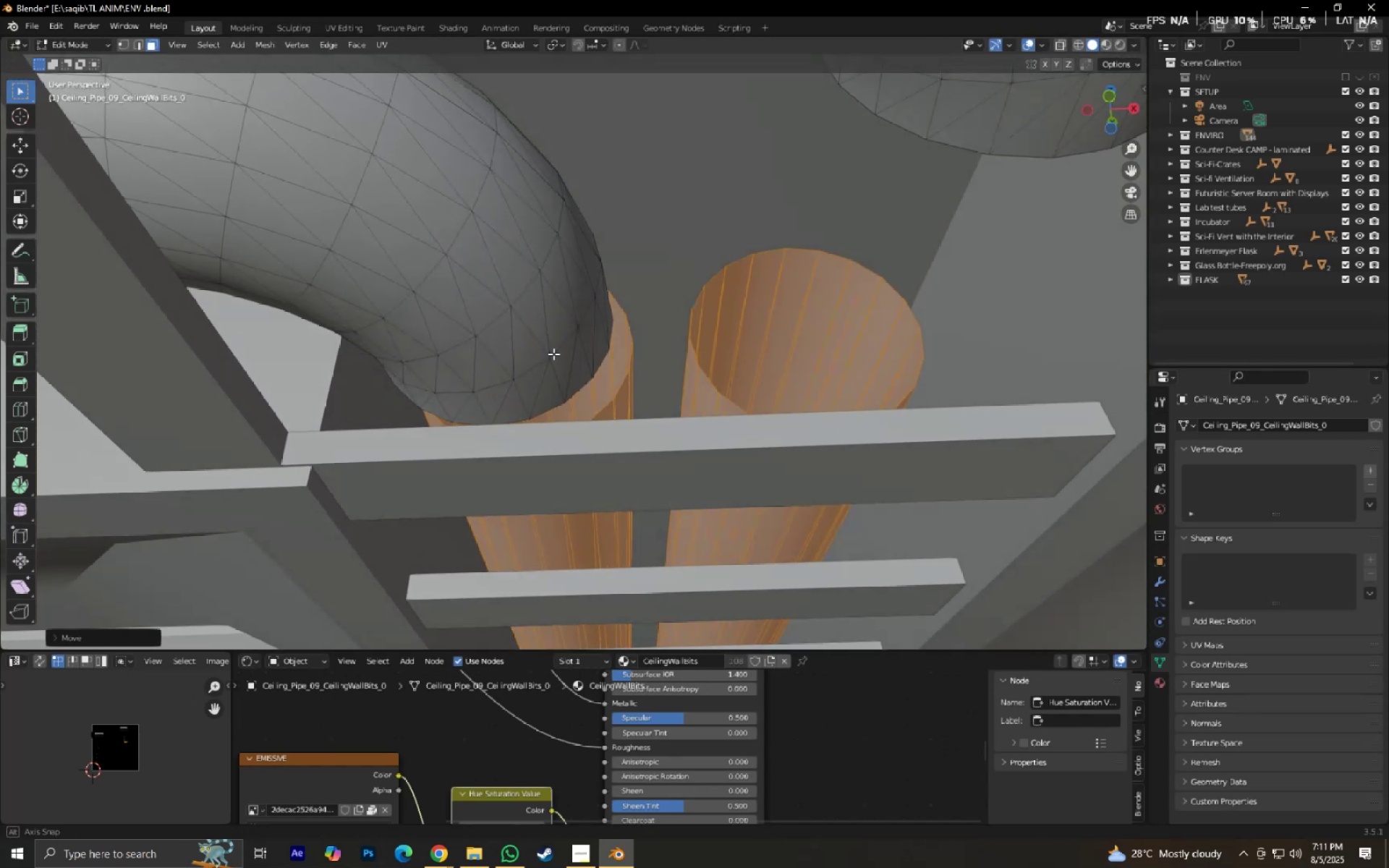 
type(gx)
 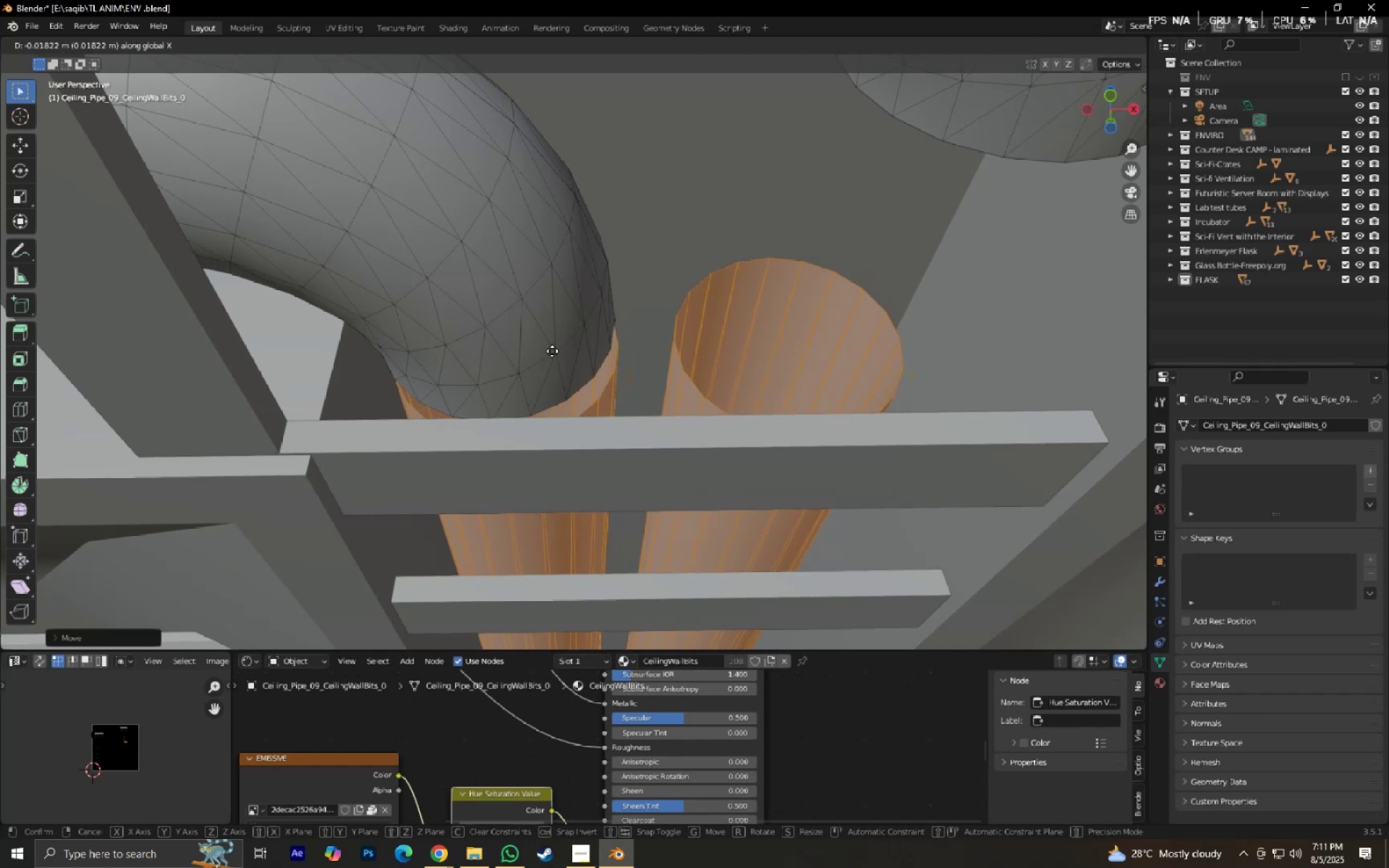 
hold_key(key=ShiftLeft, duration=0.38)
left_click([551, 351])
 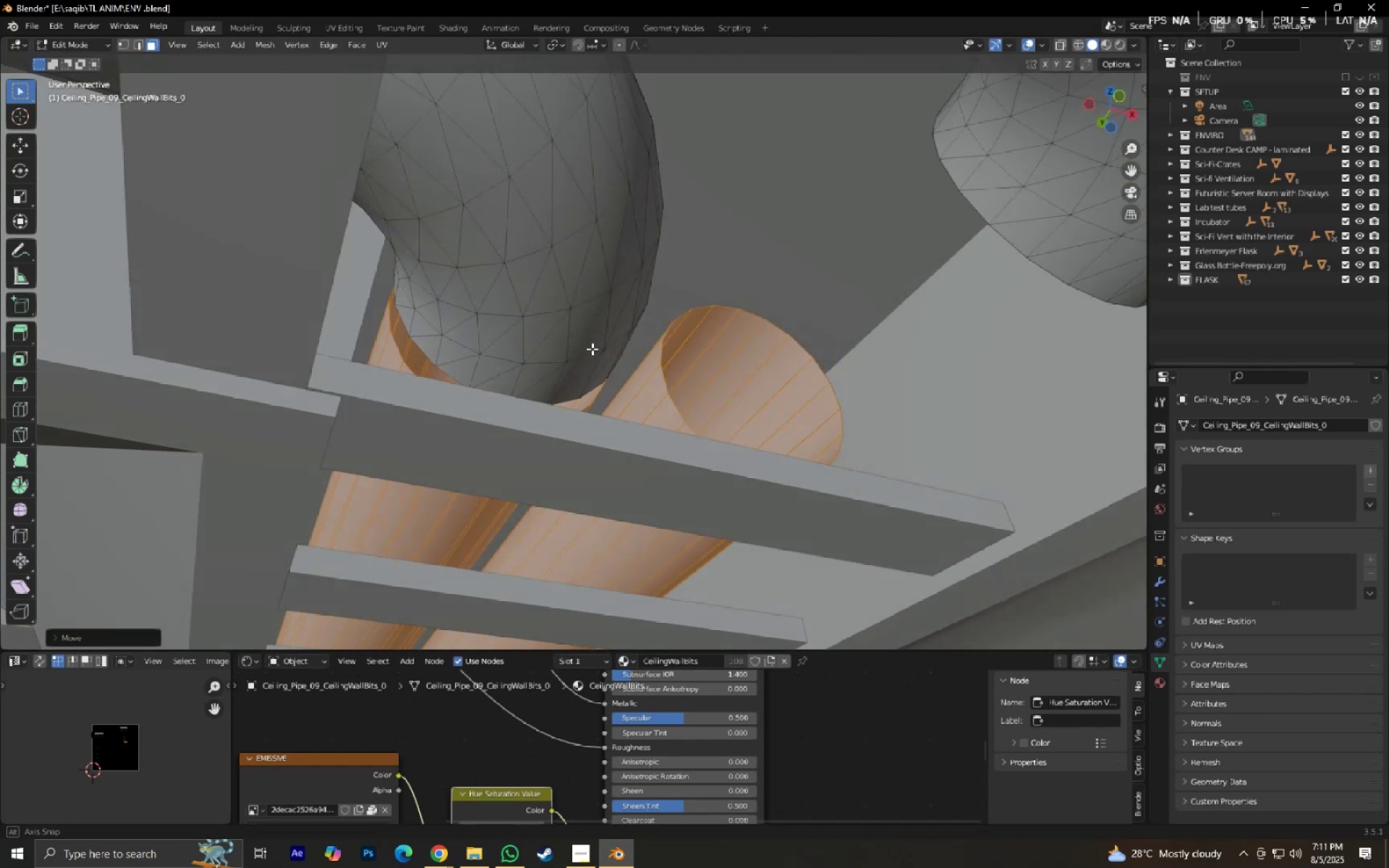 
type(gy)
 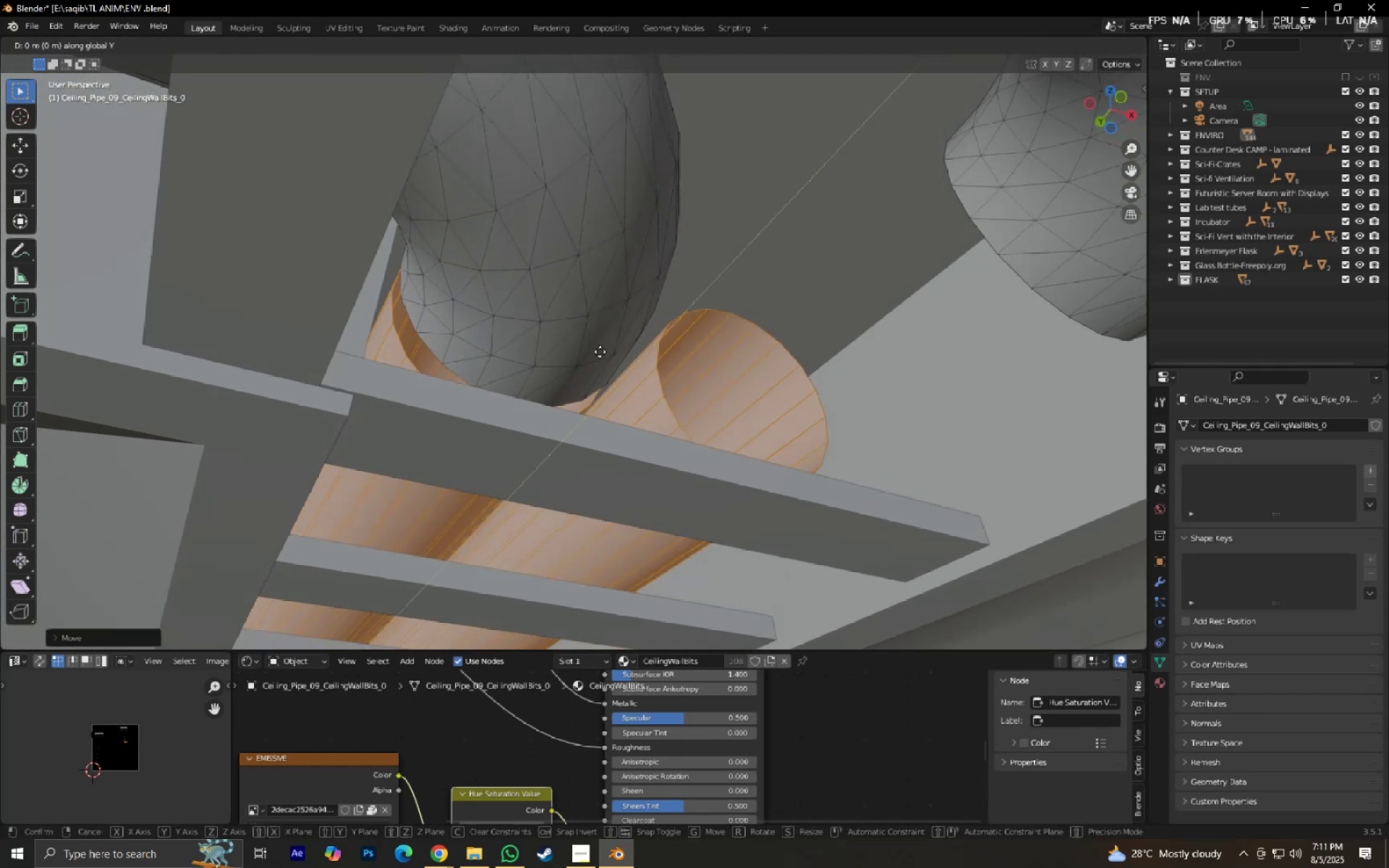 
hold_key(key=ShiftLeft, duration=1.13)
left_click([630, 302])
 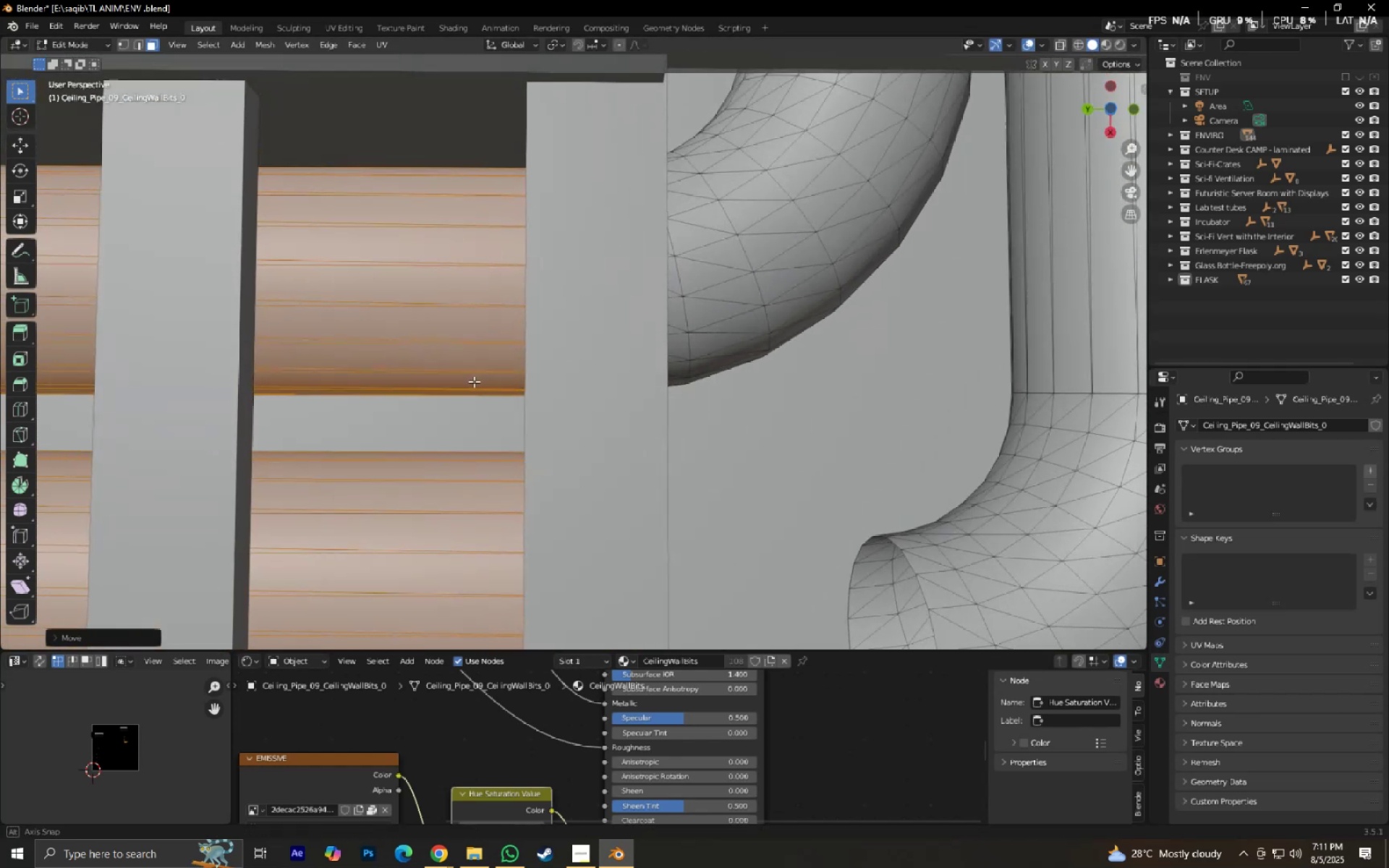 
scroll: coordinate [585, 333], scroll_direction: down, amount: 6.0
 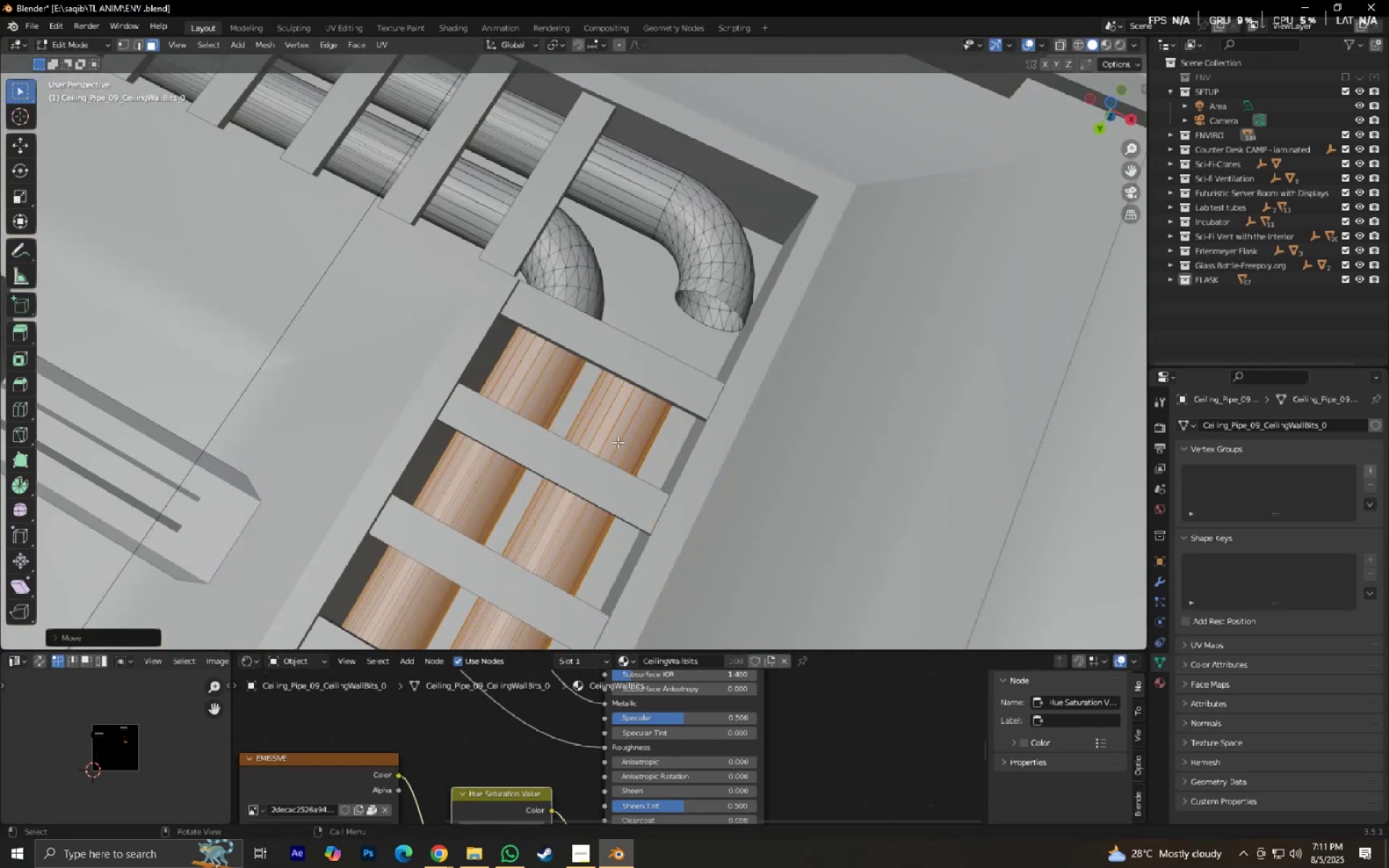 
left_click([618, 442])
 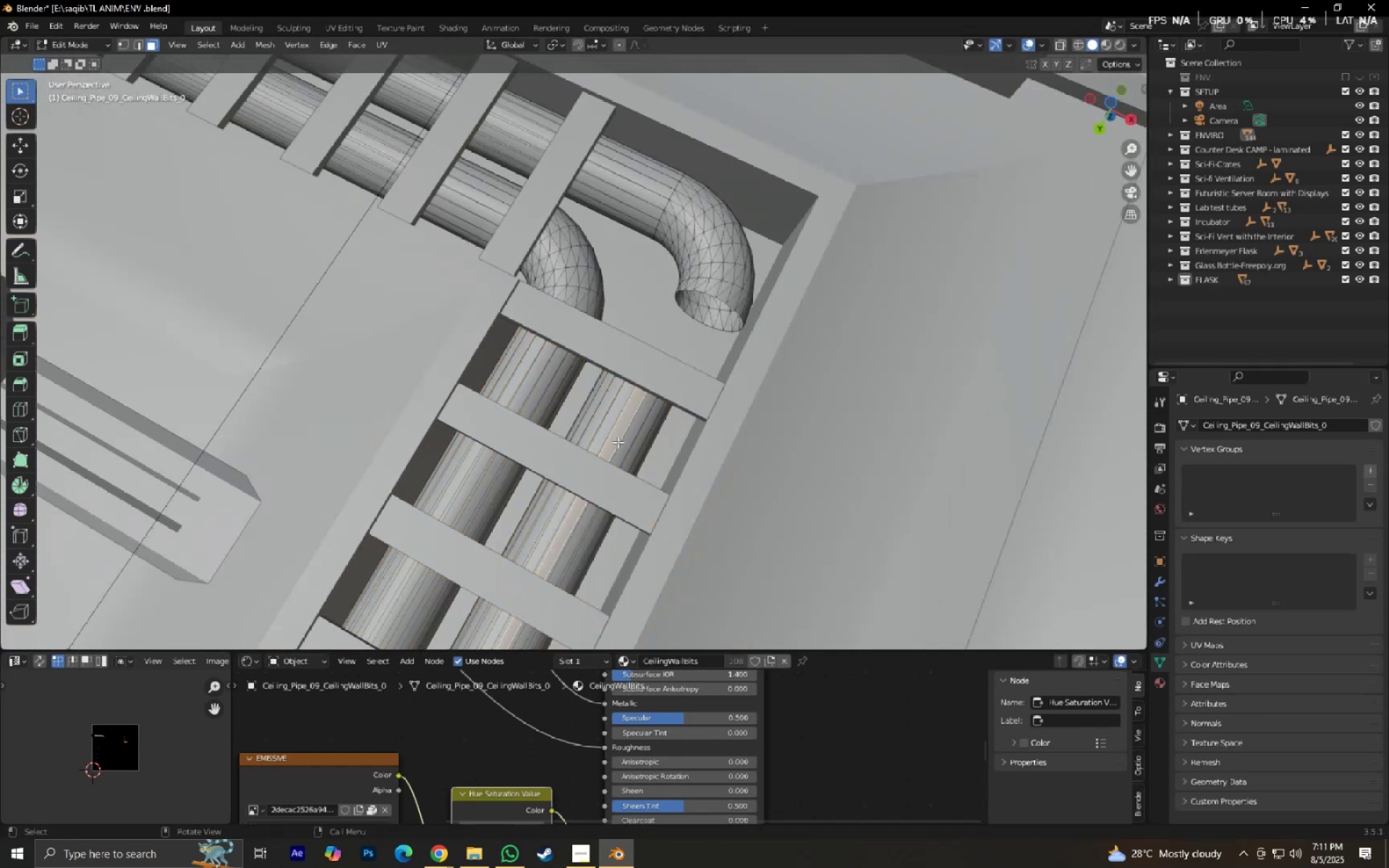 
type(l.gy)
 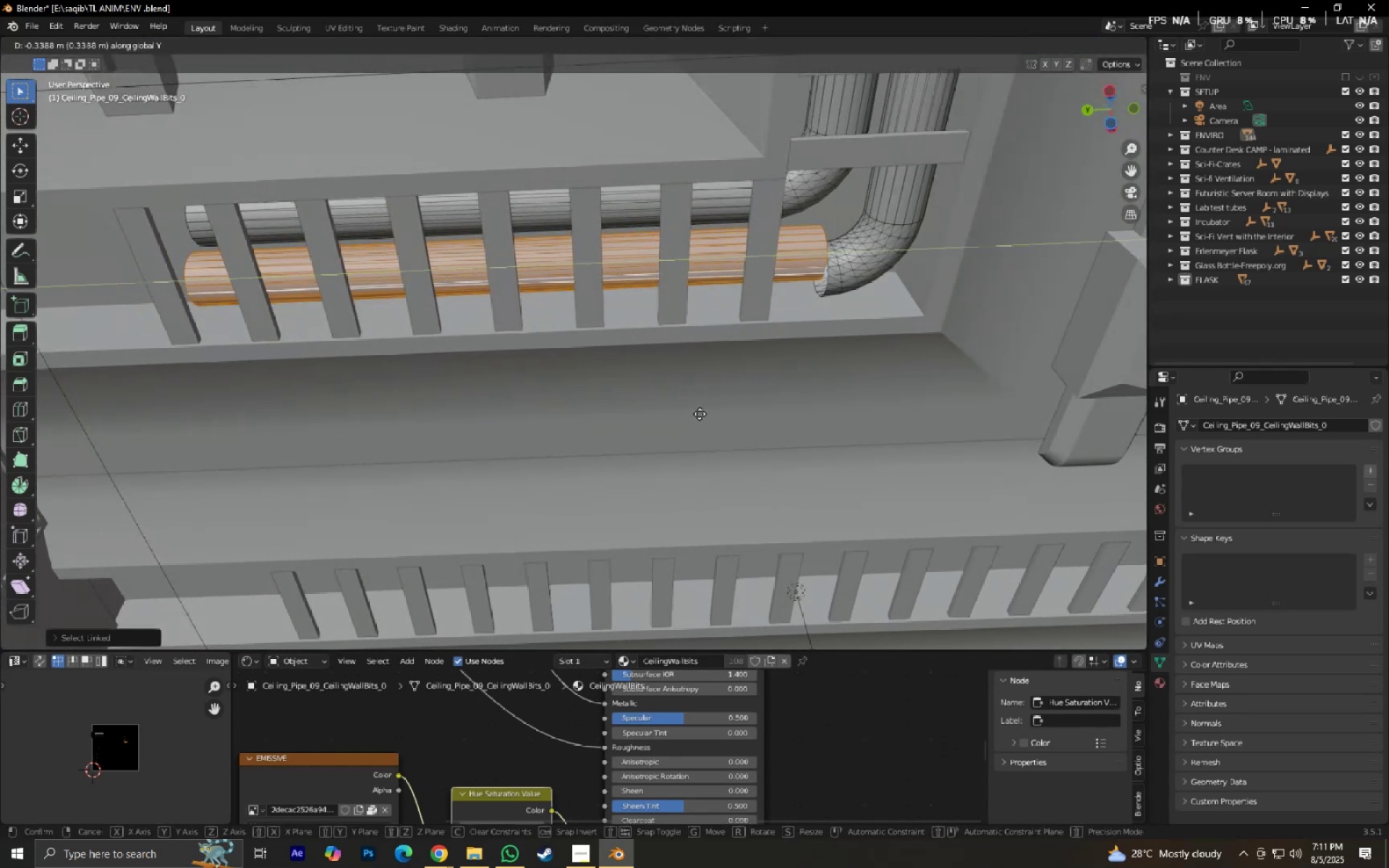 
scroll: coordinate [655, 485], scroll_direction: down, amount: 9.0
 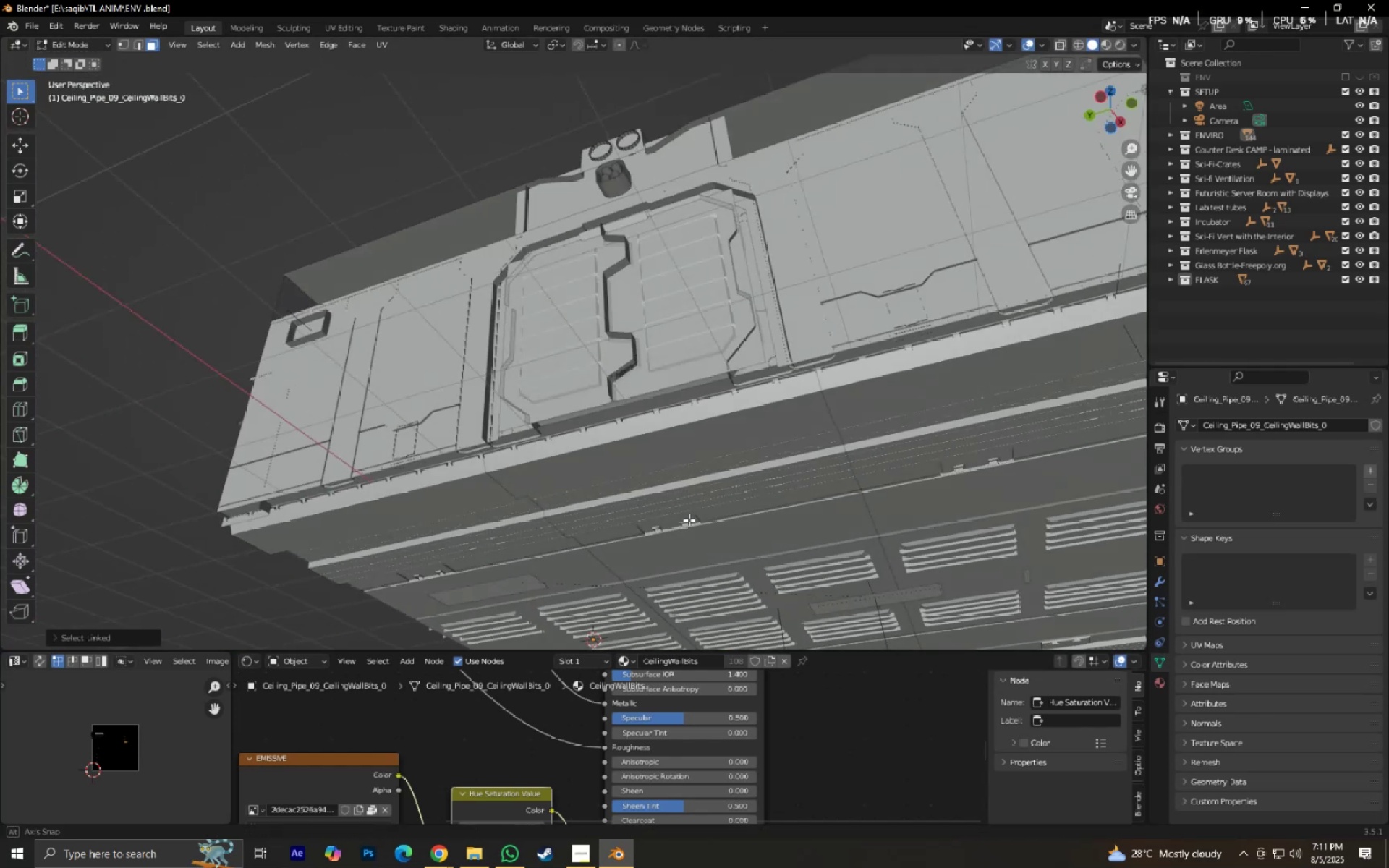 
scroll: coordinate [700, 519], scroll_direction: up, amount: 5.0
 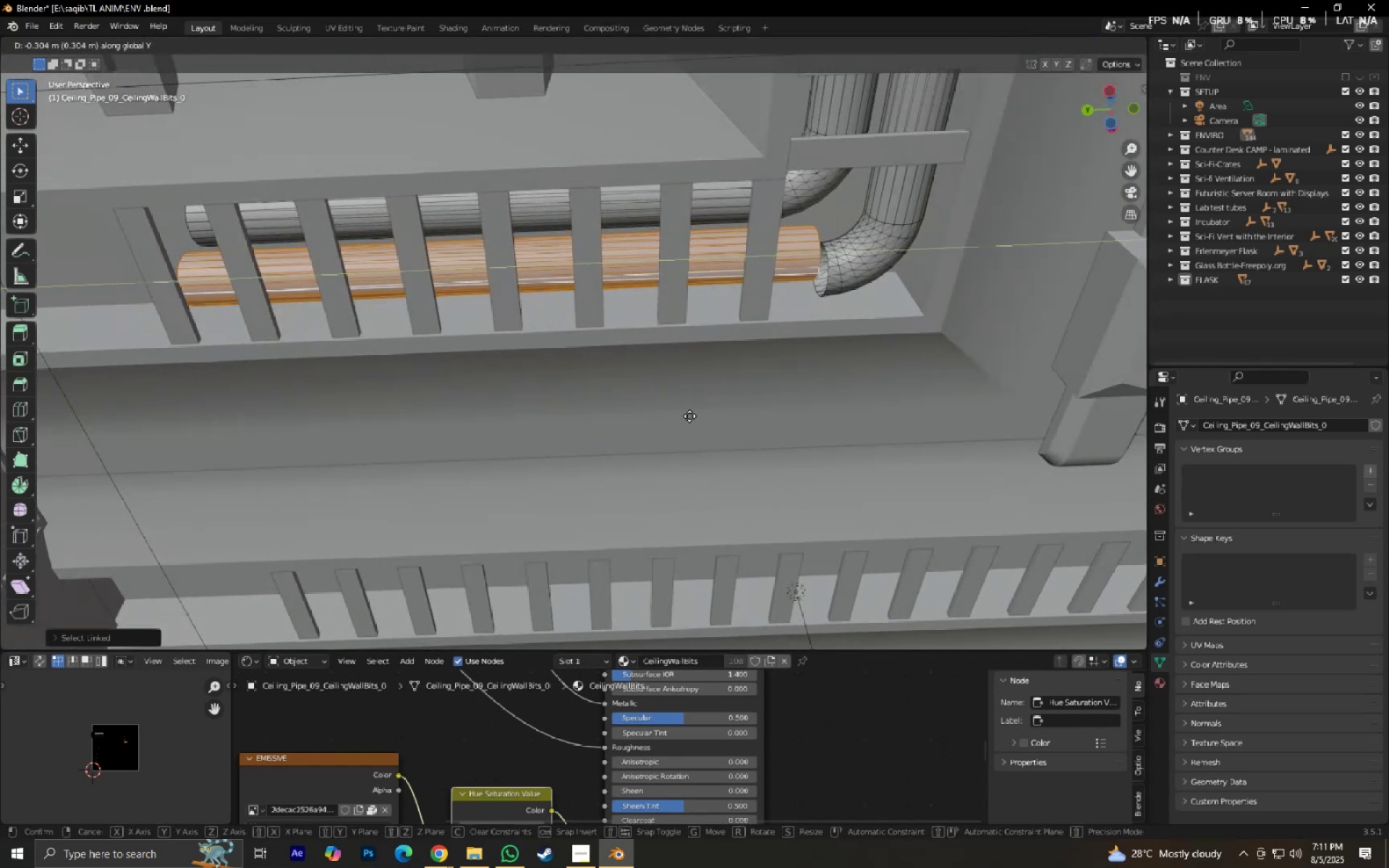 
left_click([700, 413])
 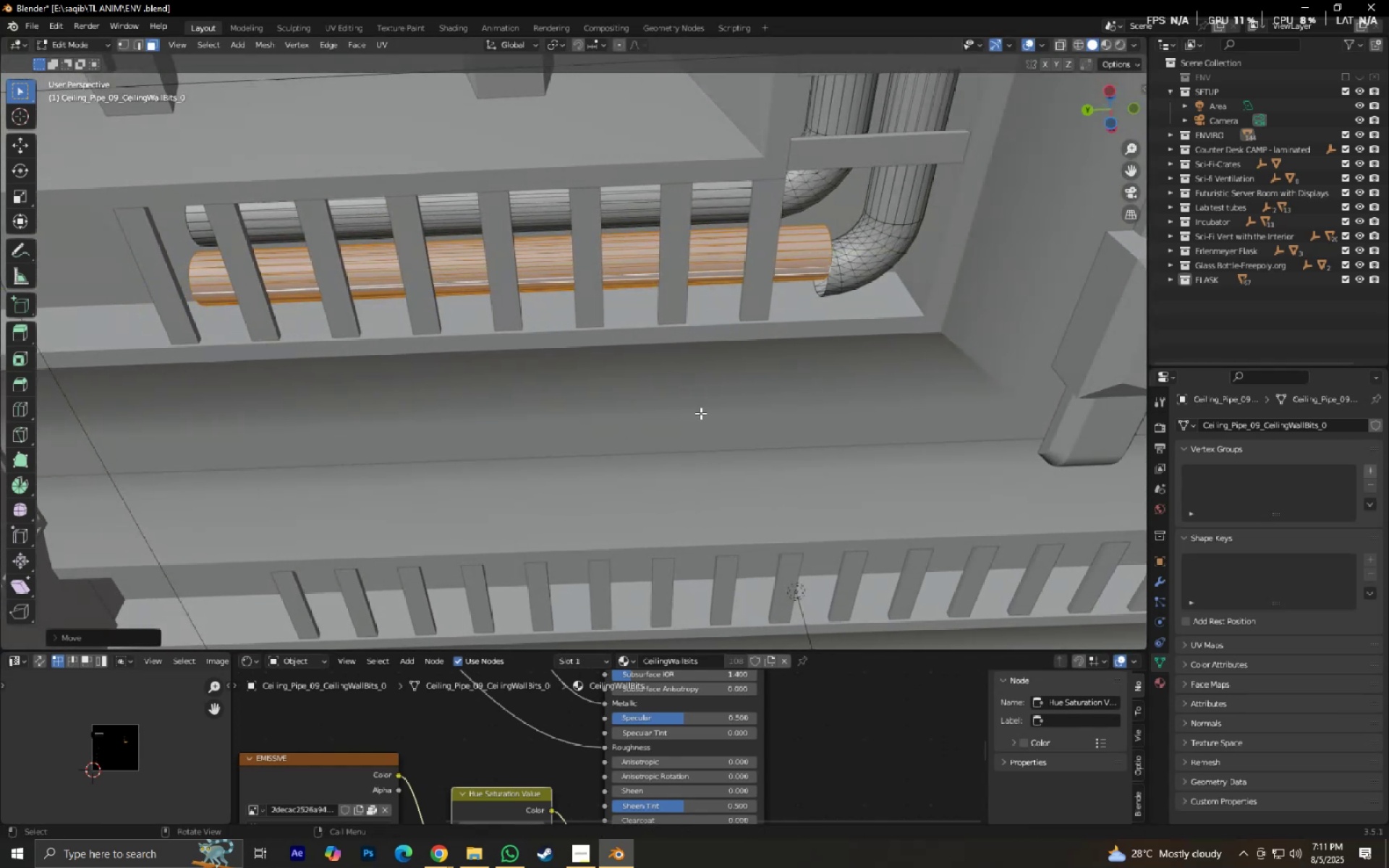 
type(gzx)
 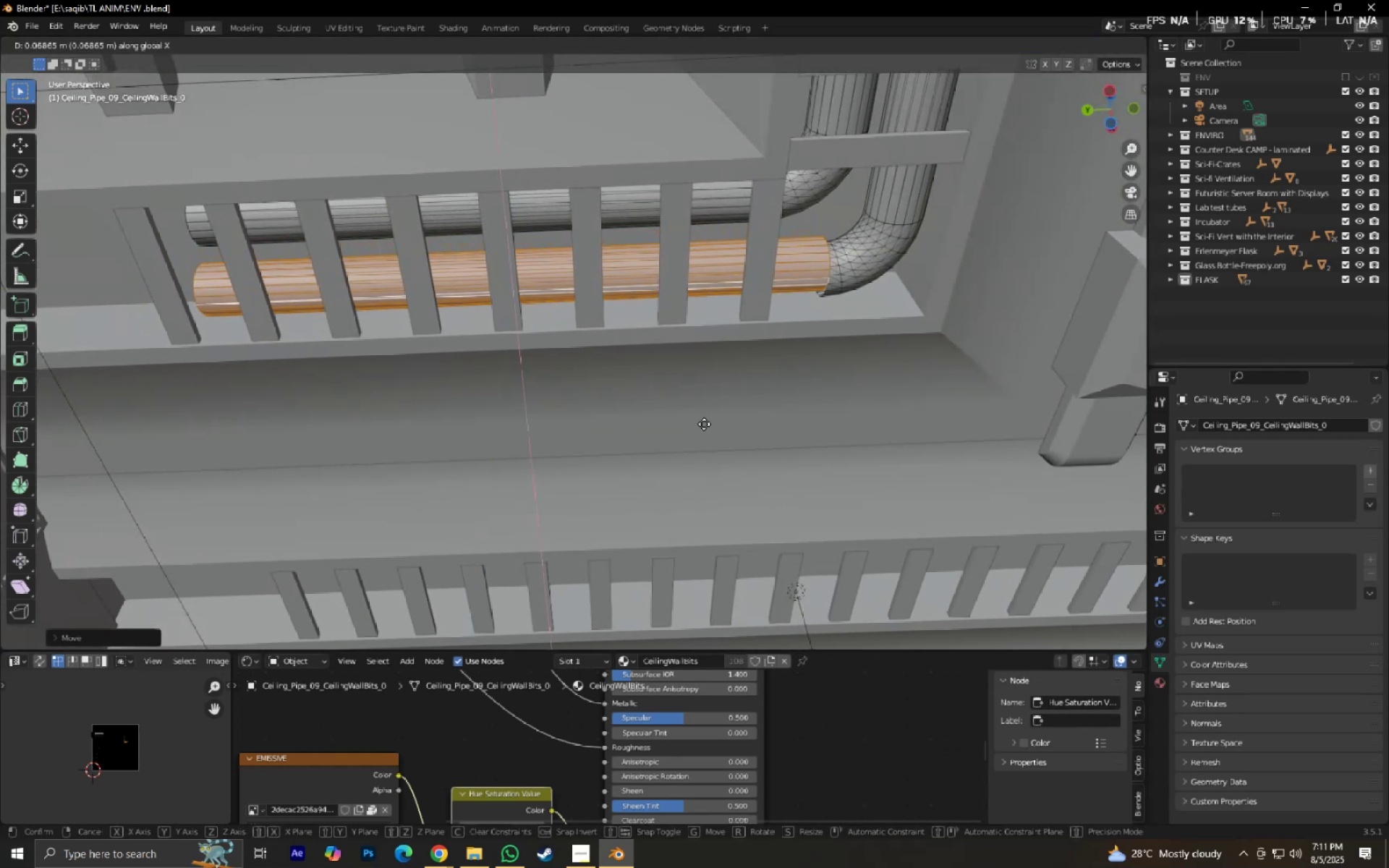 
hold_key(key=ShiftLeft, duration=1.53)
left_click([700, 475])
 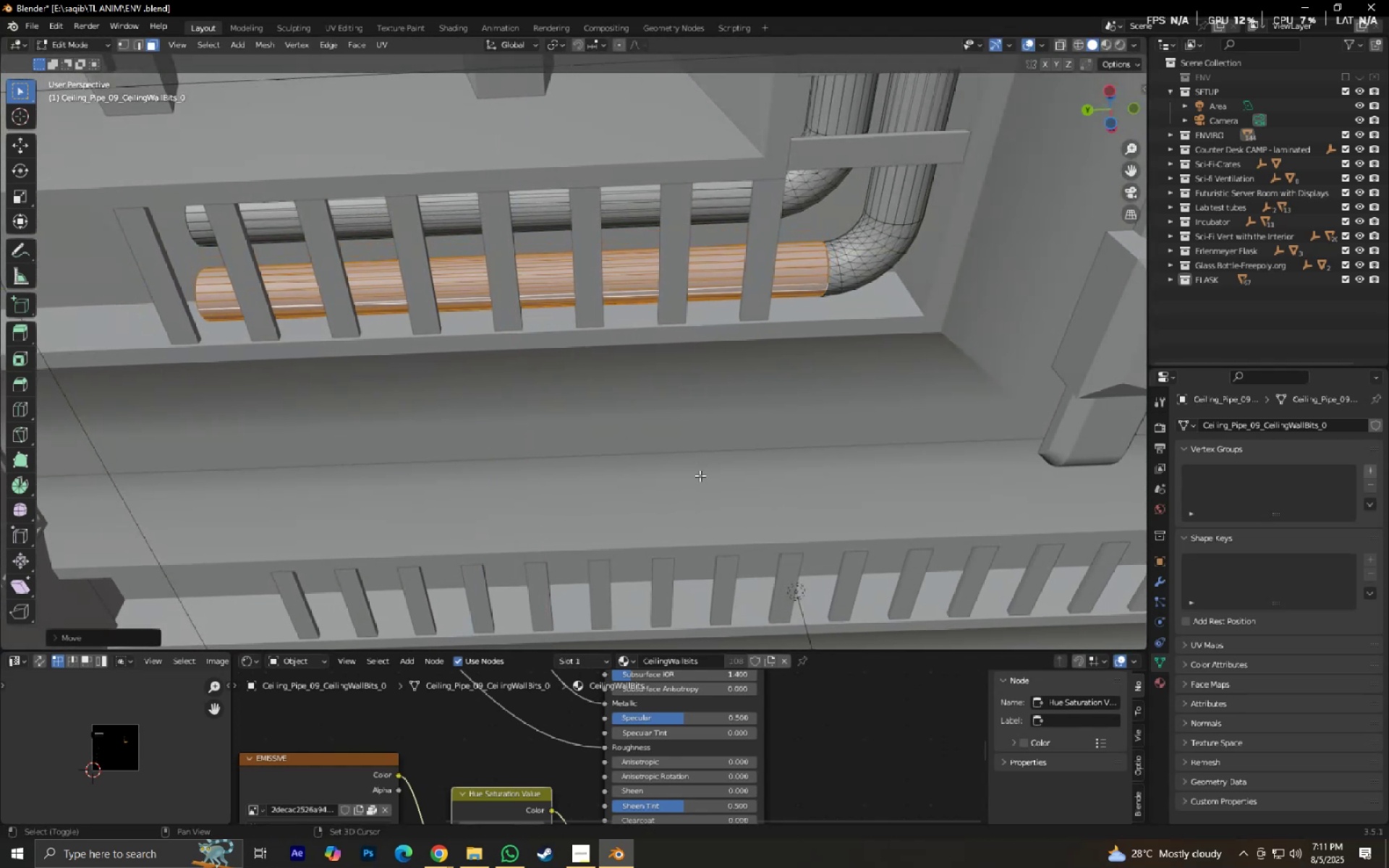 
hold_key(key=ShiftLeft, duration=1.5)
 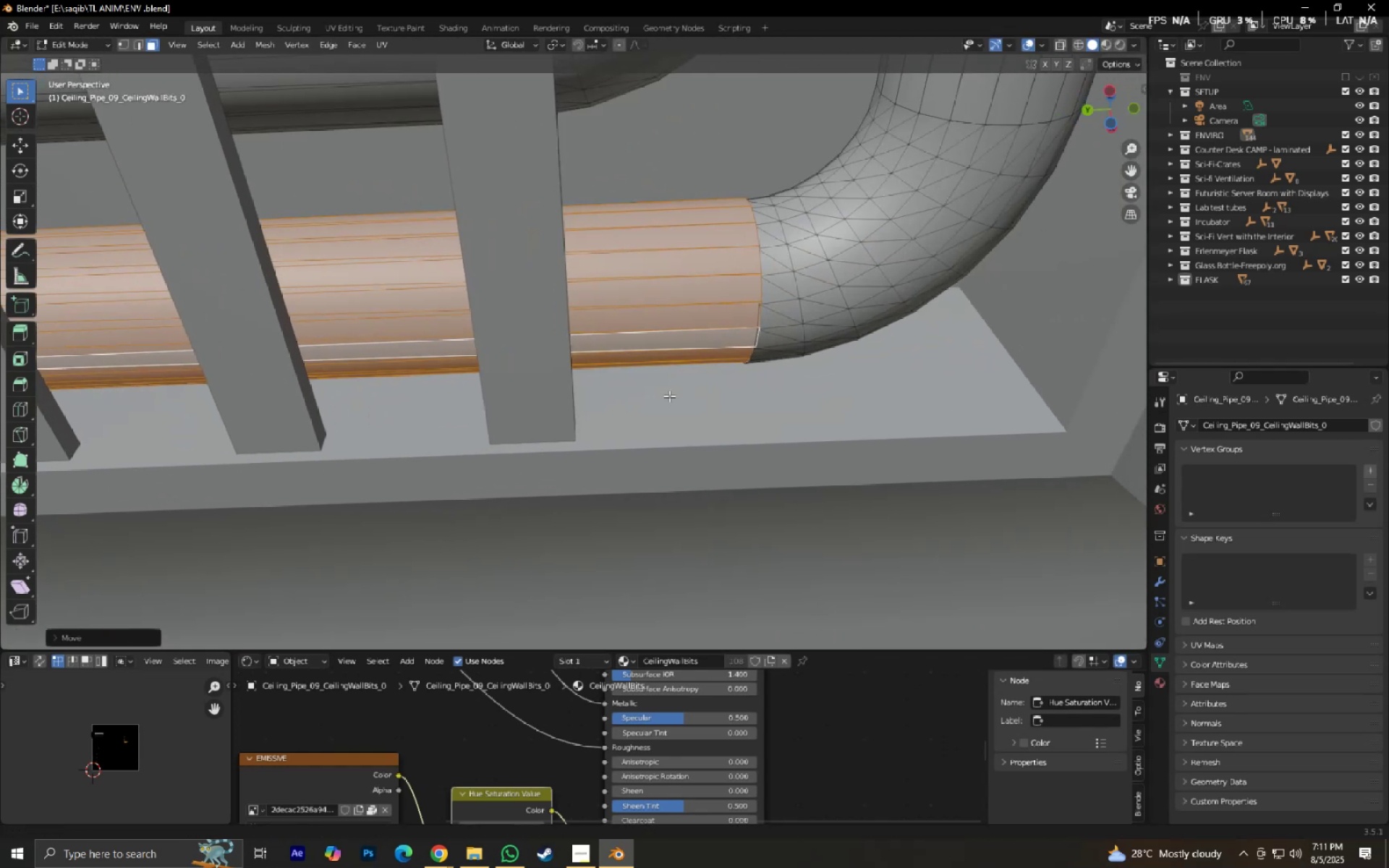 
key(NumpadDecimal)
 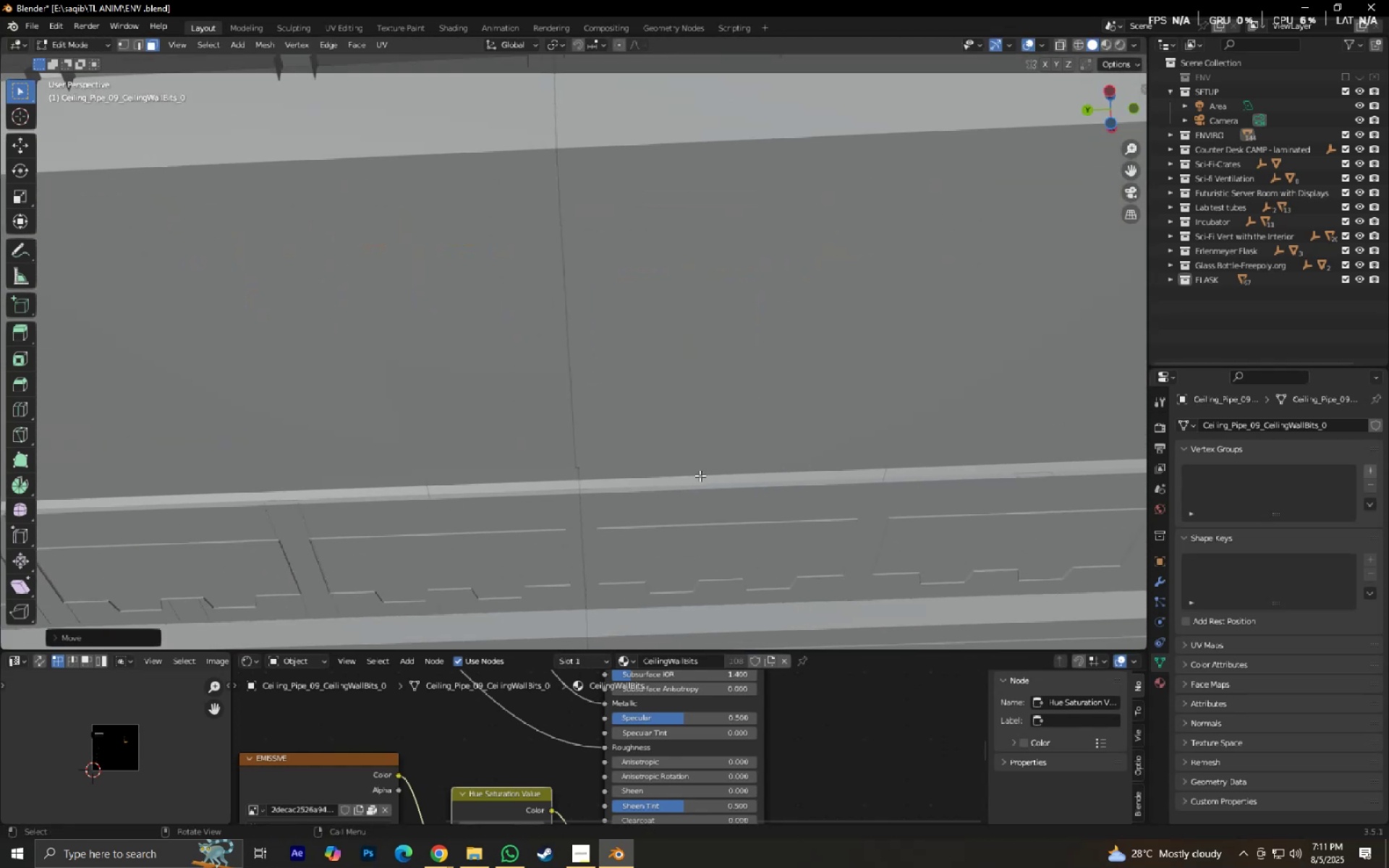 
scroll: coordinate [600, 420], scroll_direction: up, amount: 8.0
 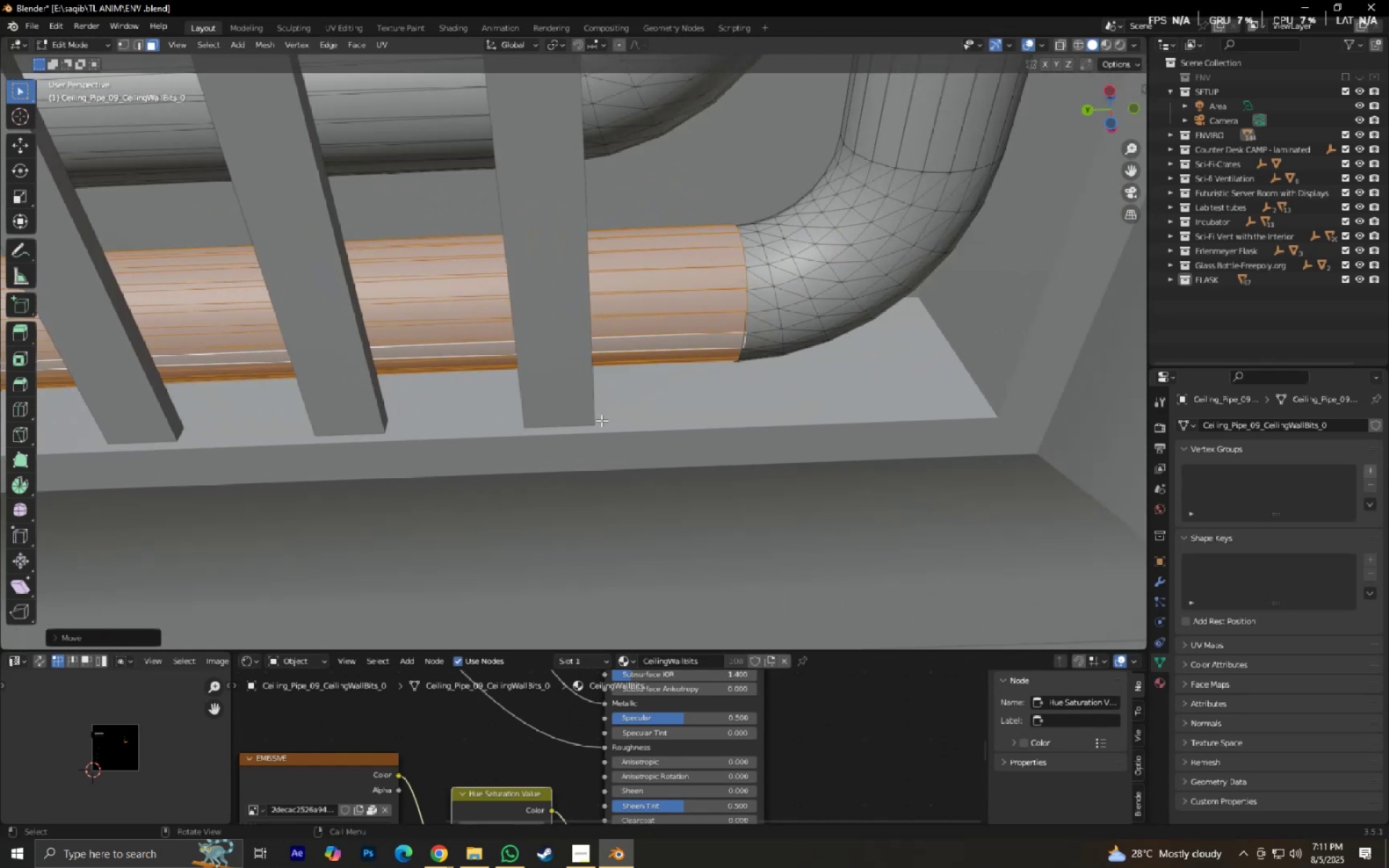 
hold_key(key=ShiftLeft, duration=0.39)
 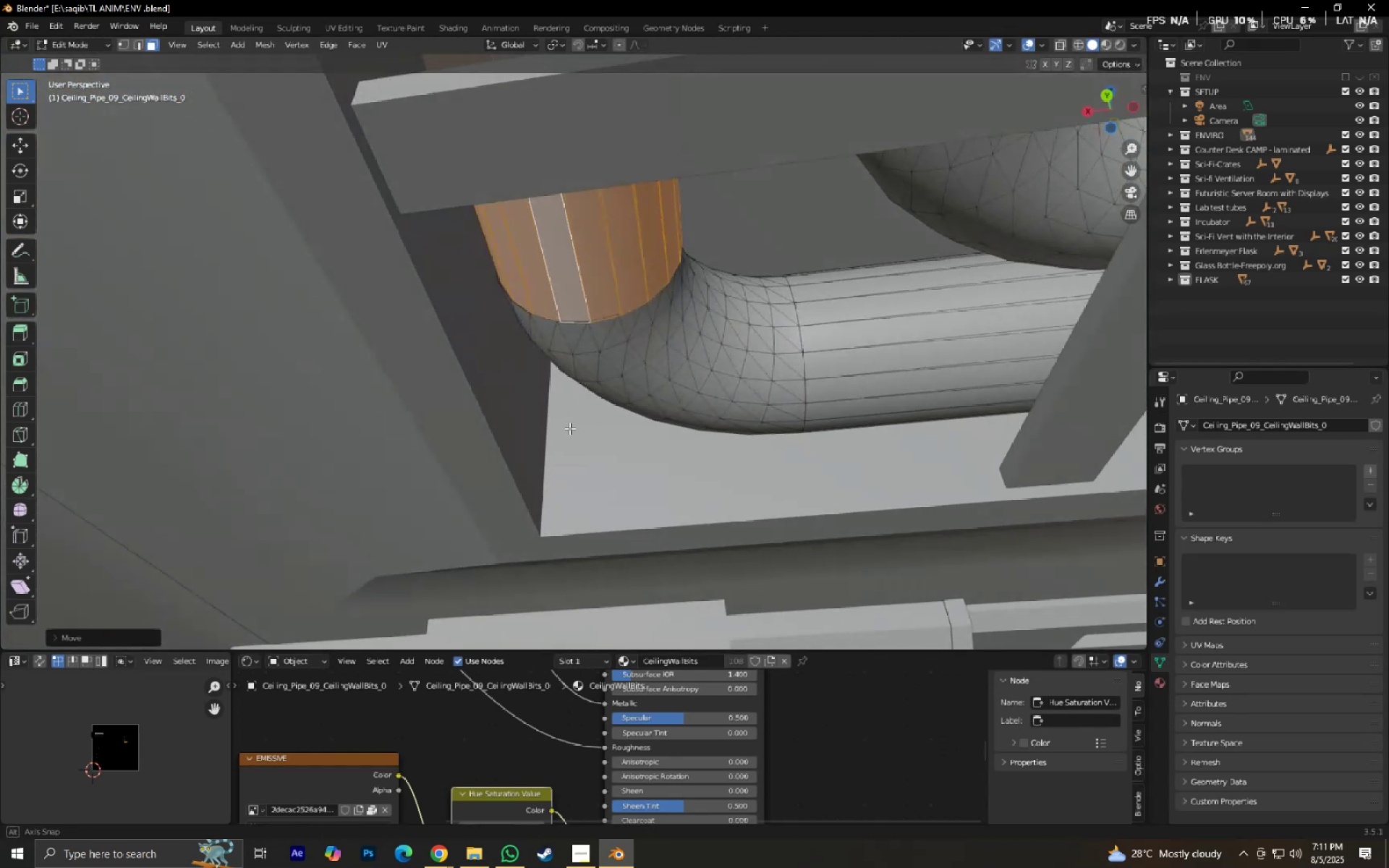 
scroll: coordinate [585, 434], scroll_direction: up, amount: 4.0
 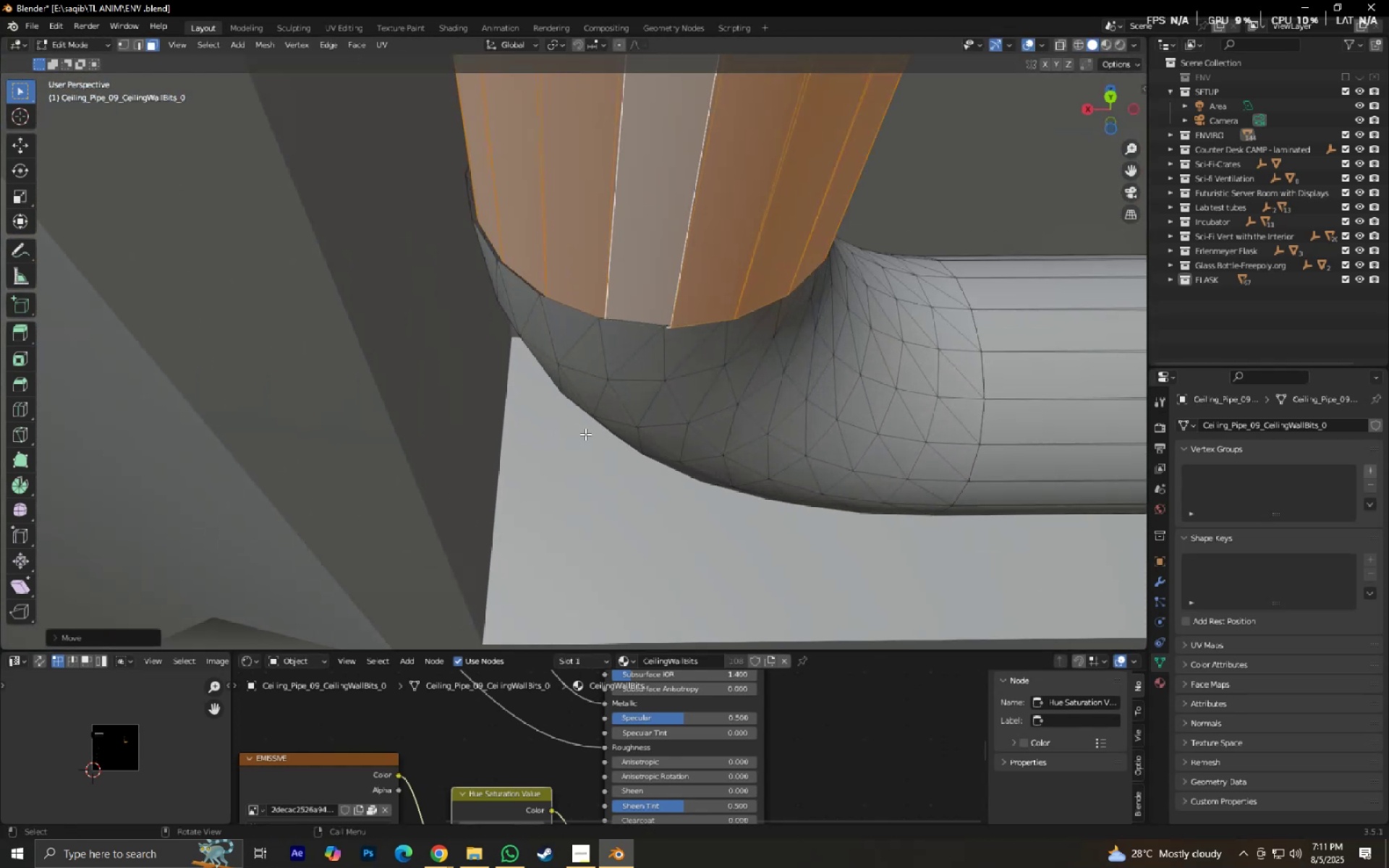 
hold_key(key=ShiftLeft, duration=0.34)
 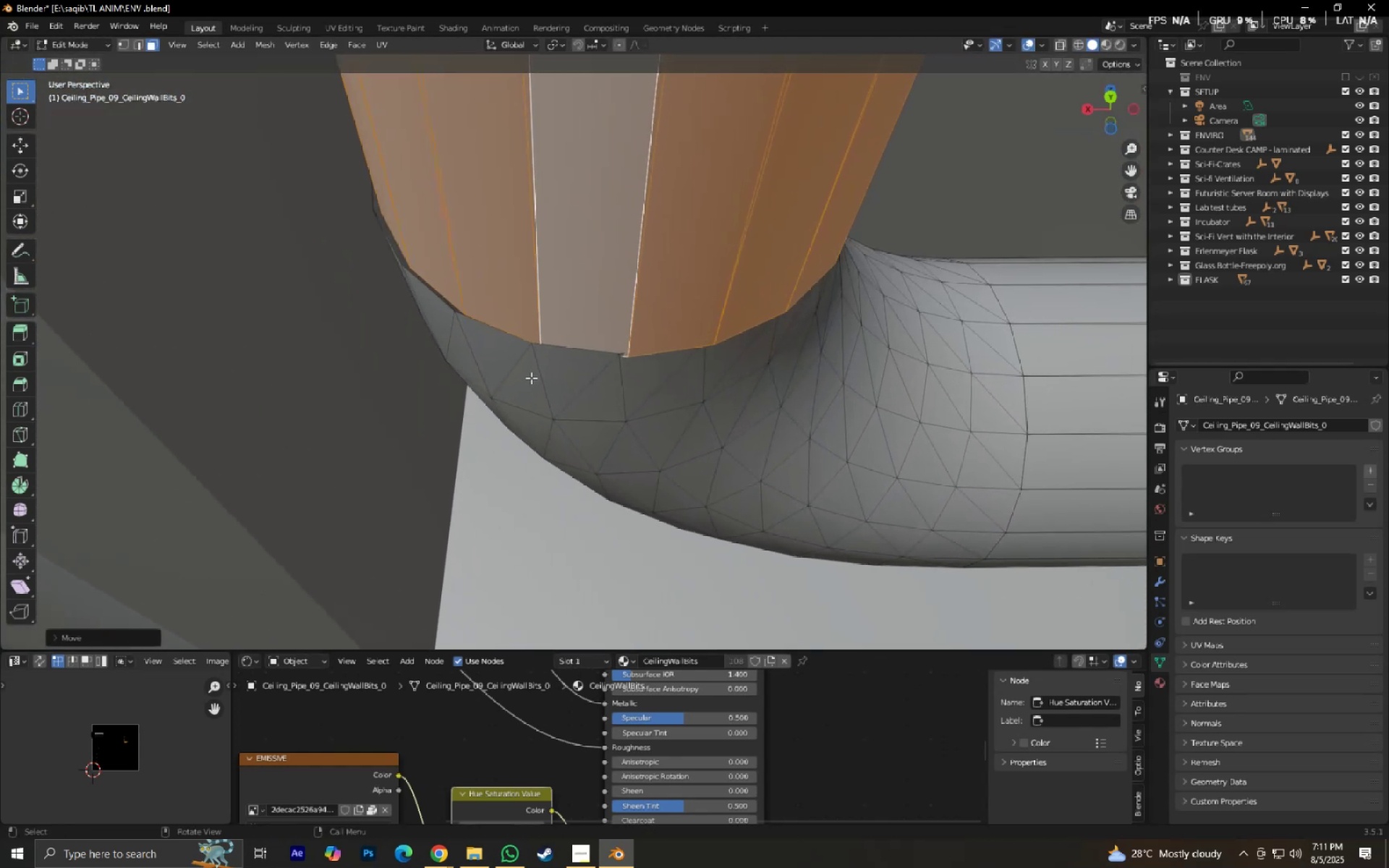 
scroll: coordinate [555, 379], scroll_direction: down, amount: 1.0
 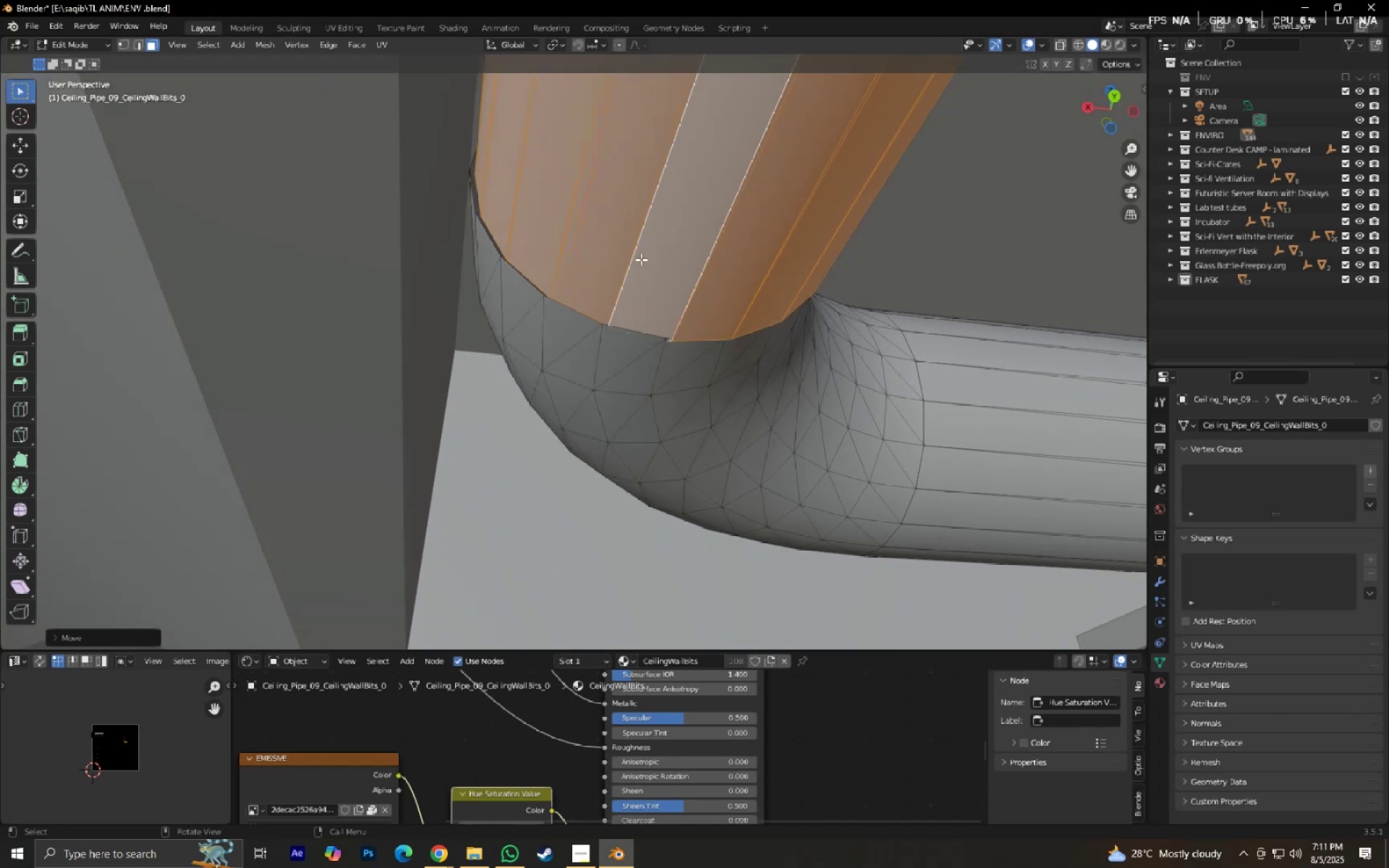 
type(gxyx)
 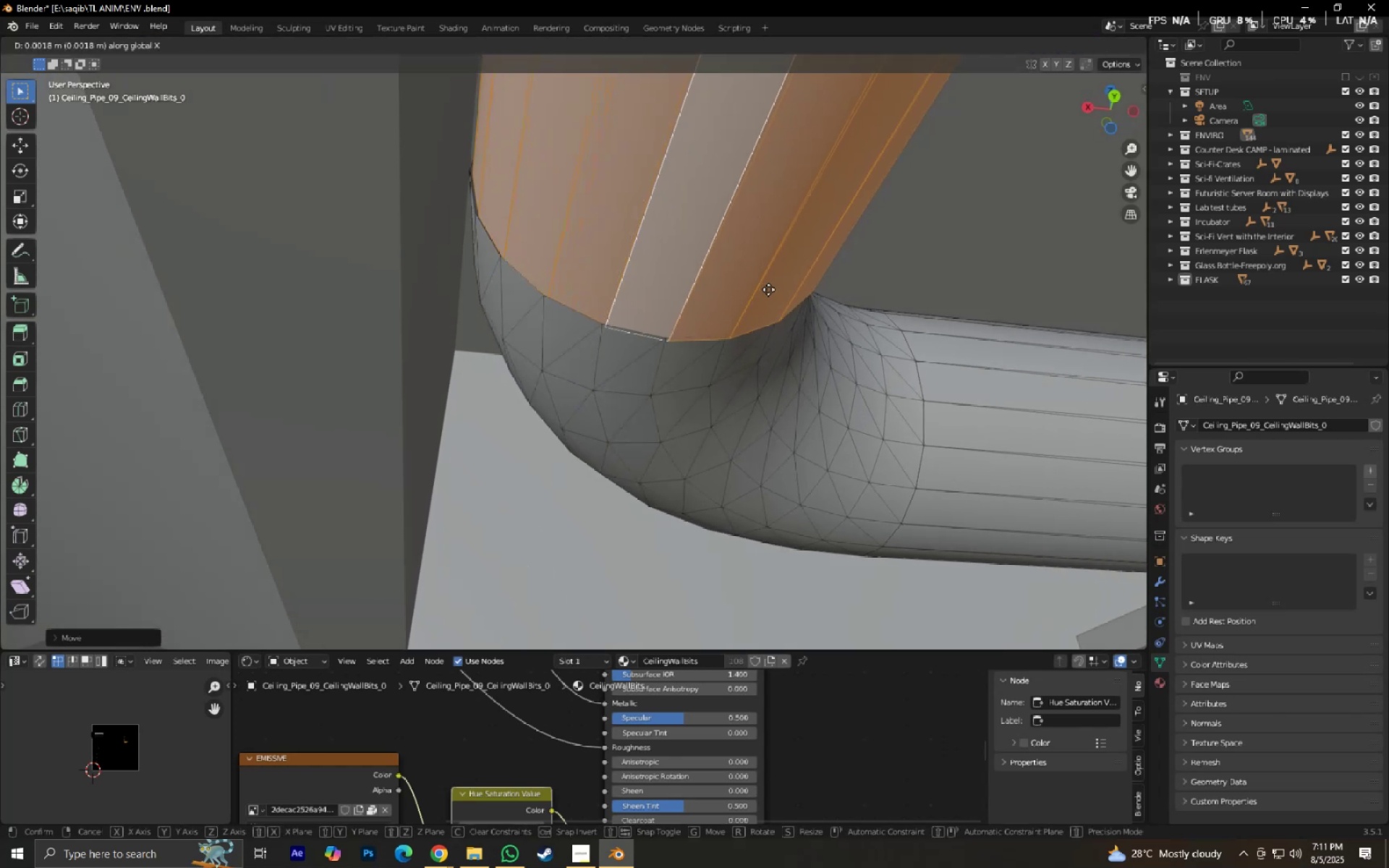 
hold_key(key=ShiftLeft, duration=1.05)
left_click([756, 289])
 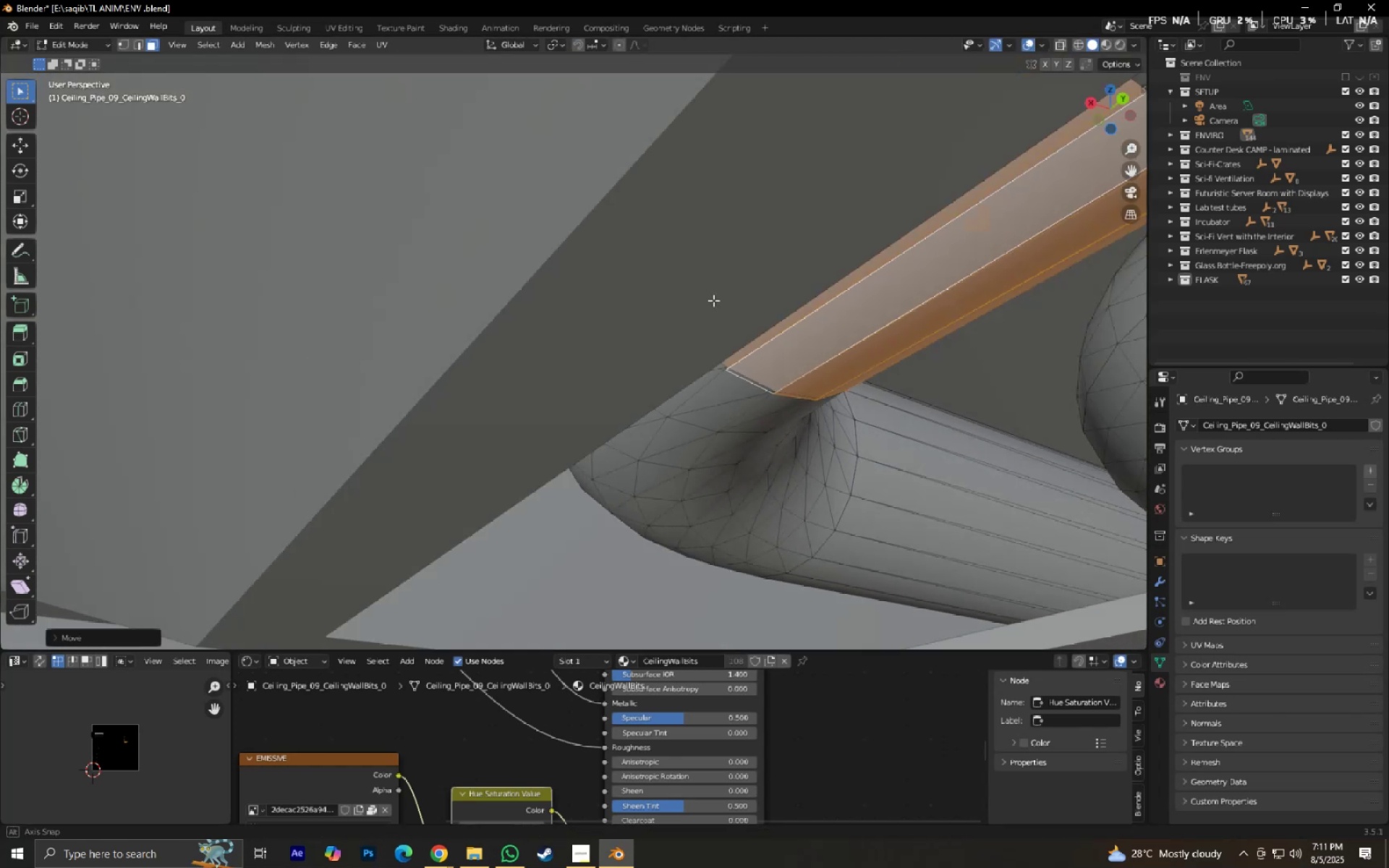 
hold_key(key=ShiftLeft, duration=0.4)
 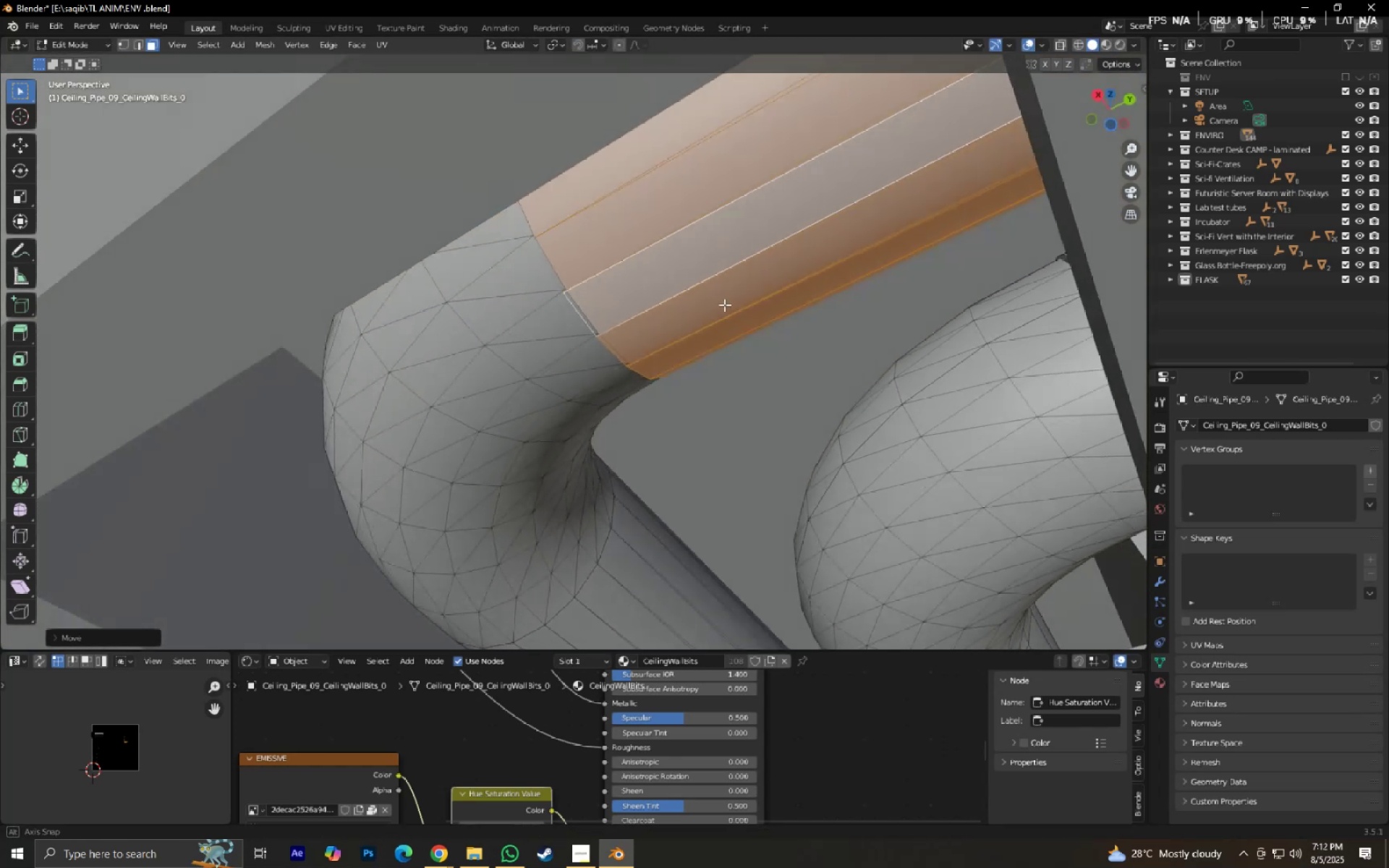 
hold_key(key=ShiftLeft, duration=0.32)
 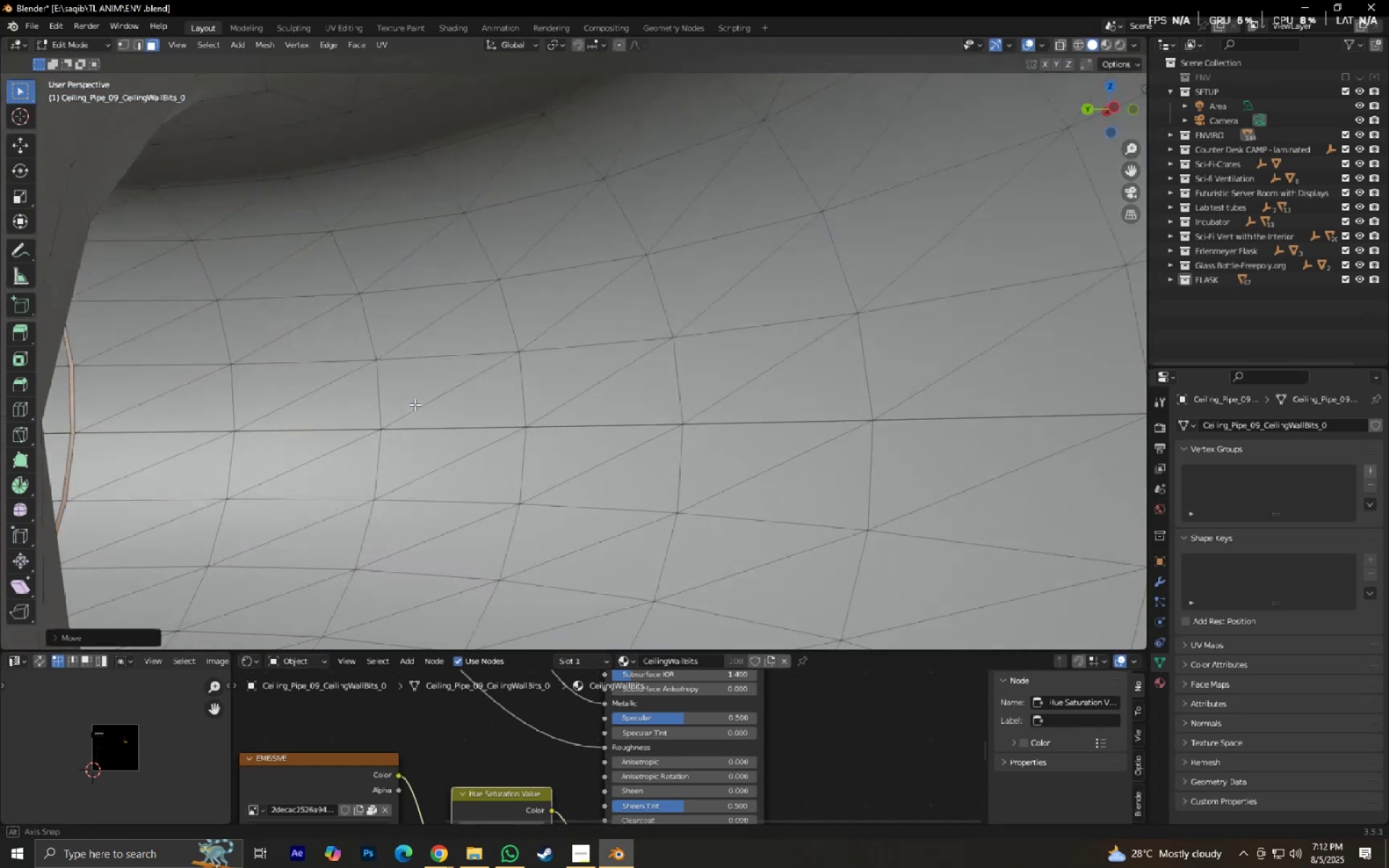 
scroll: coordinate [428, 362], scroll_direction: up, amount: 3.0
 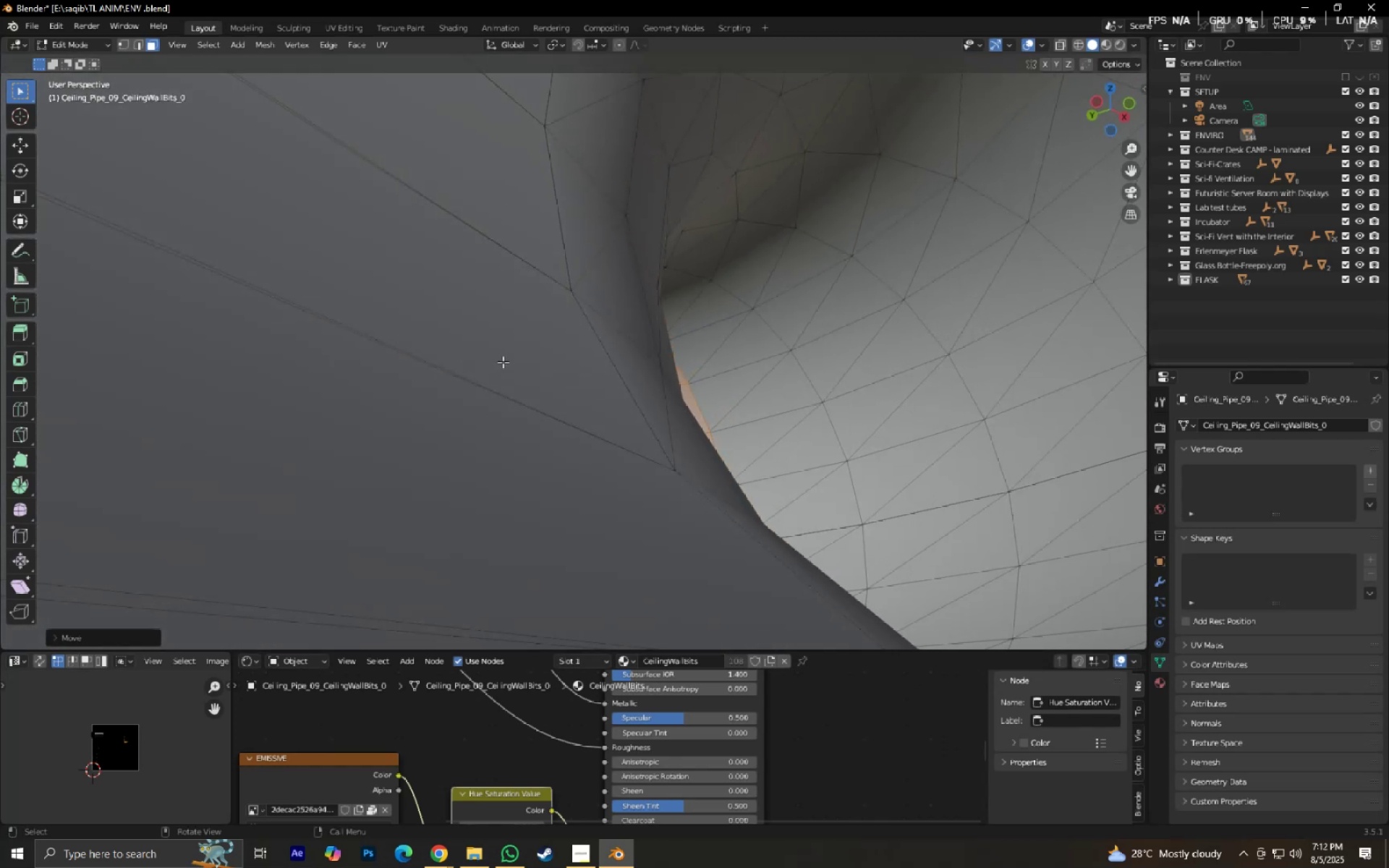 
hold_key(key=ShiftLeft, duration=0.49)
 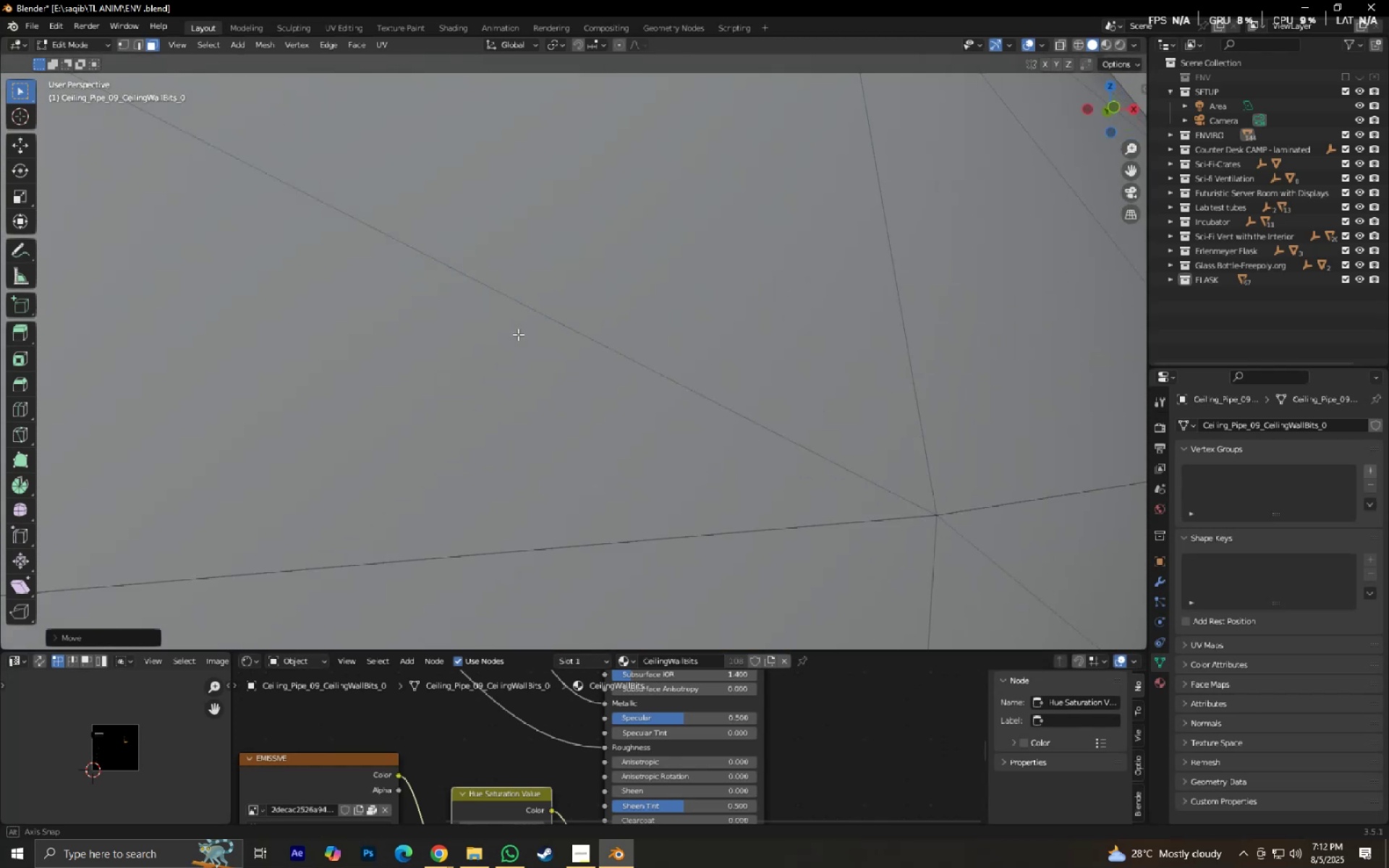 
scroll: coordinate [577, 356], scroll_direction: none, amount: 0.0
 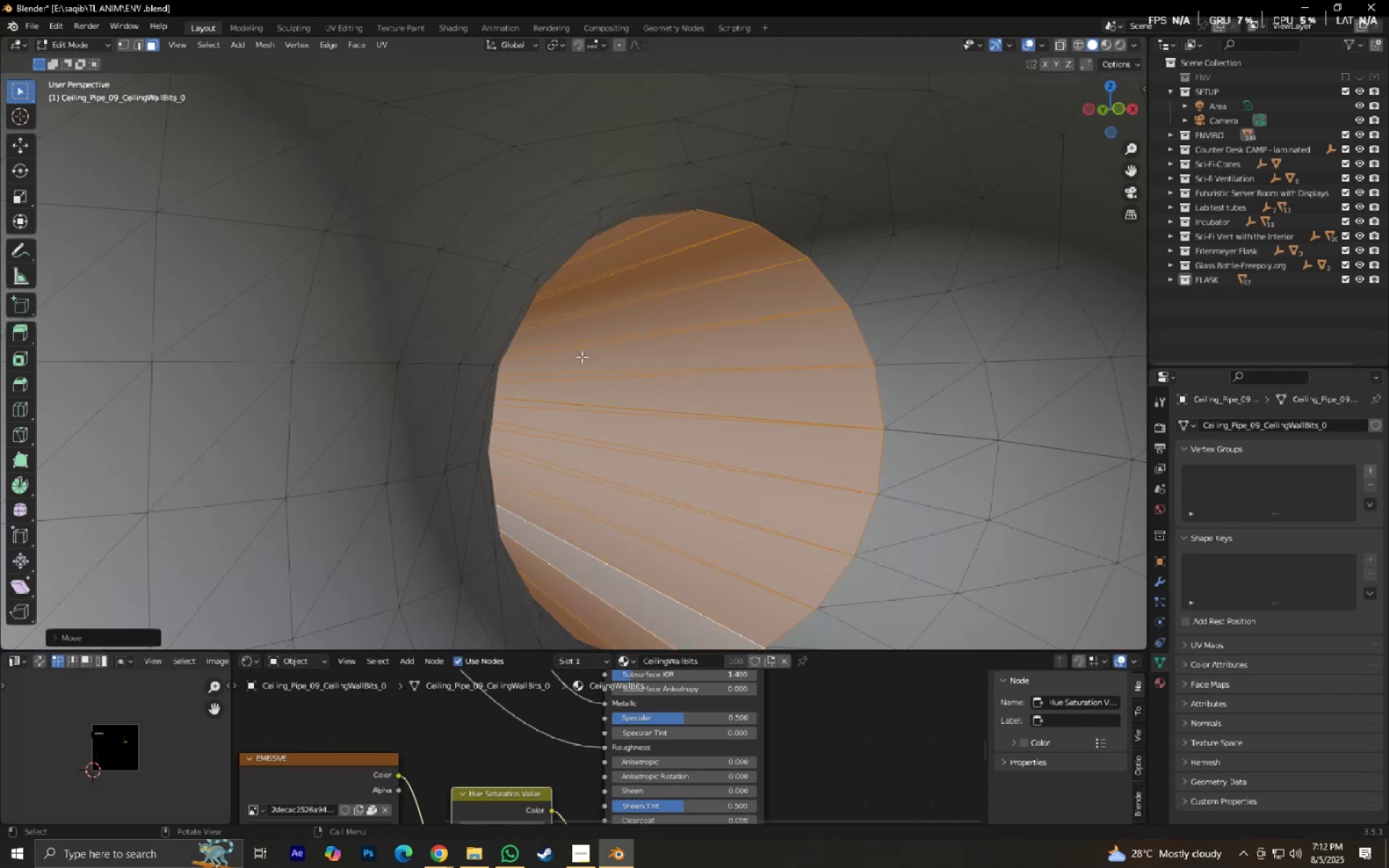 
hold_key(key=ShiftLeft, duration=0.31)
 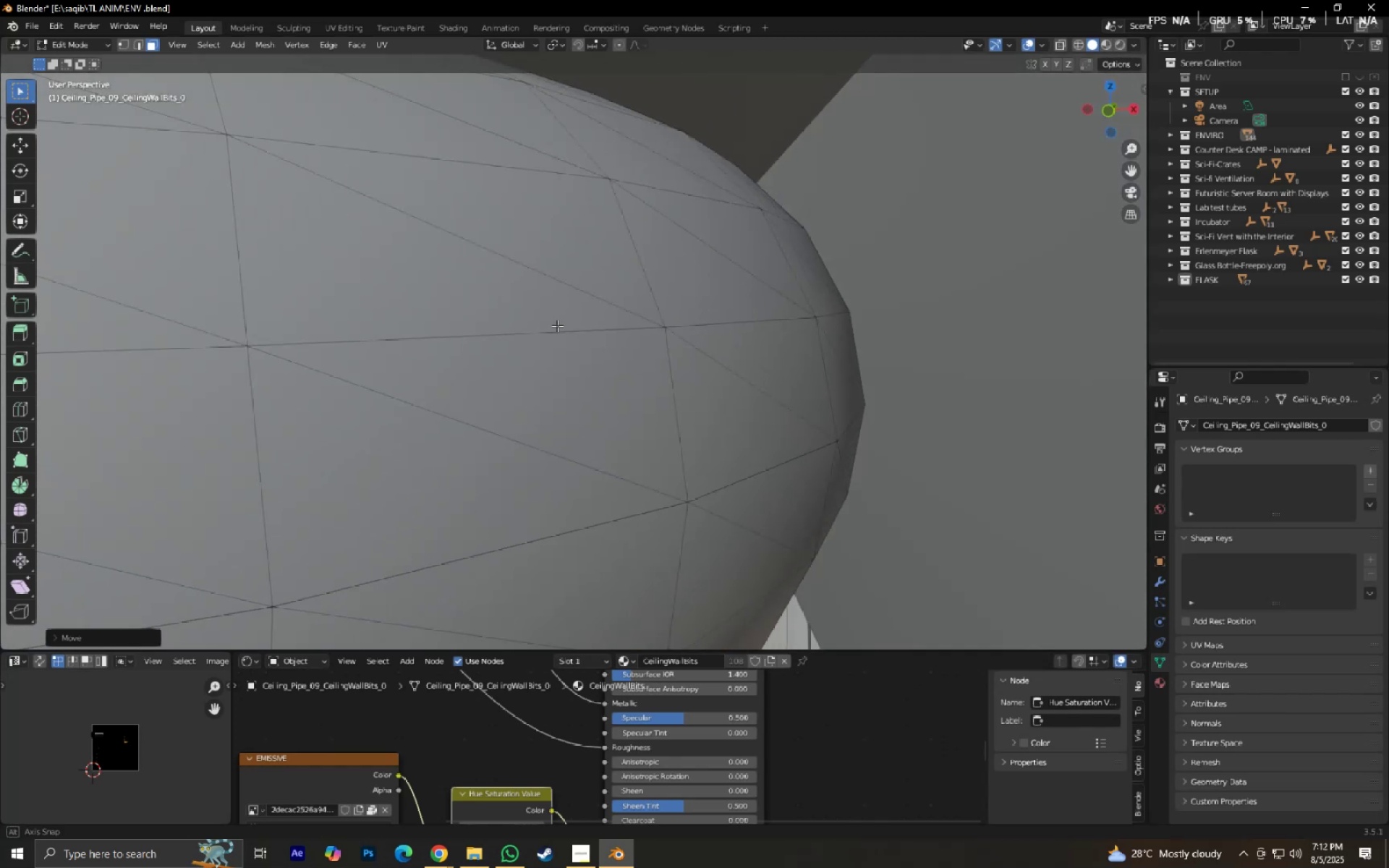 
scroll: coordinate [562, 333], scroll_direction: up, amount: 5.0
 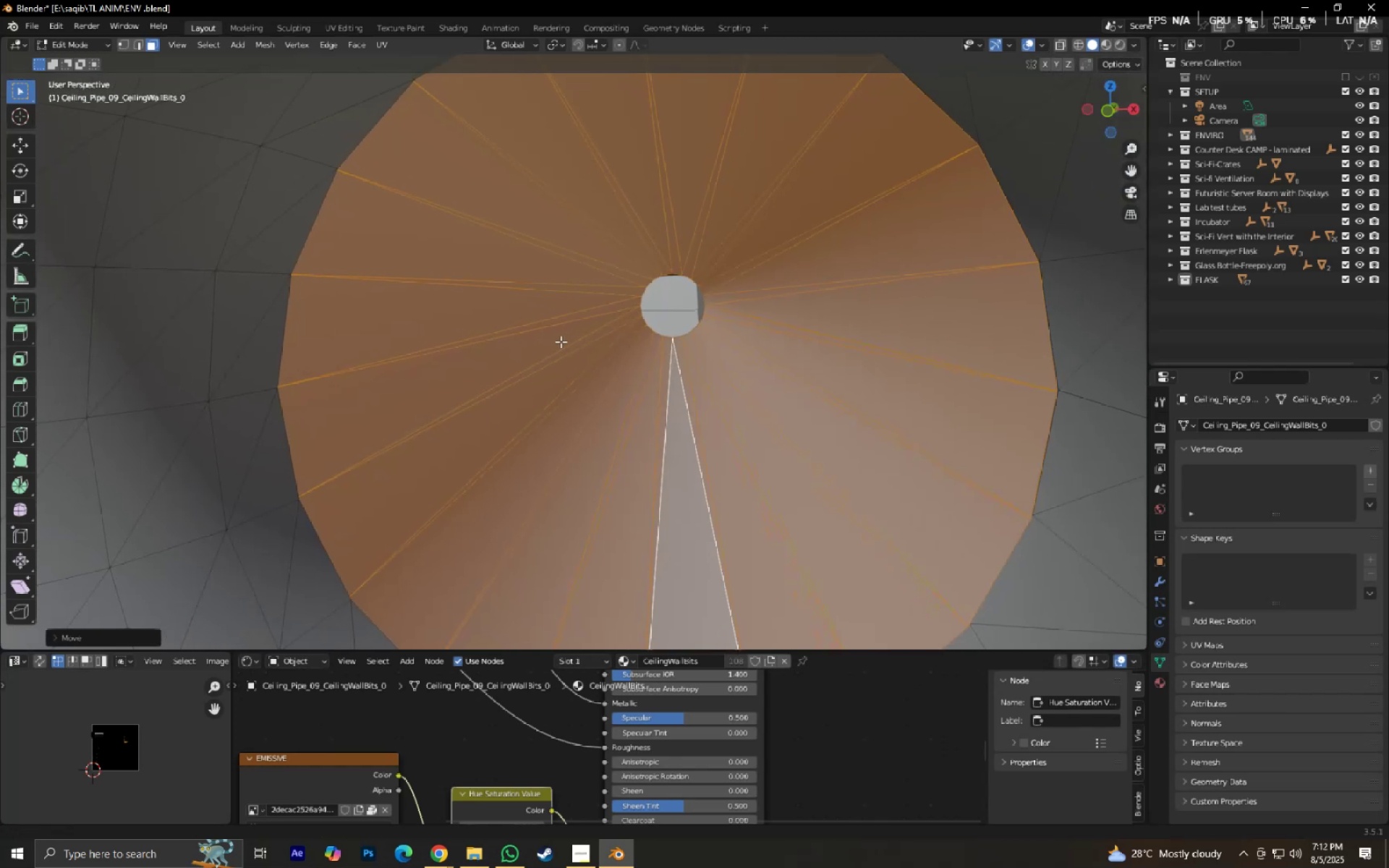 
type(gy)
 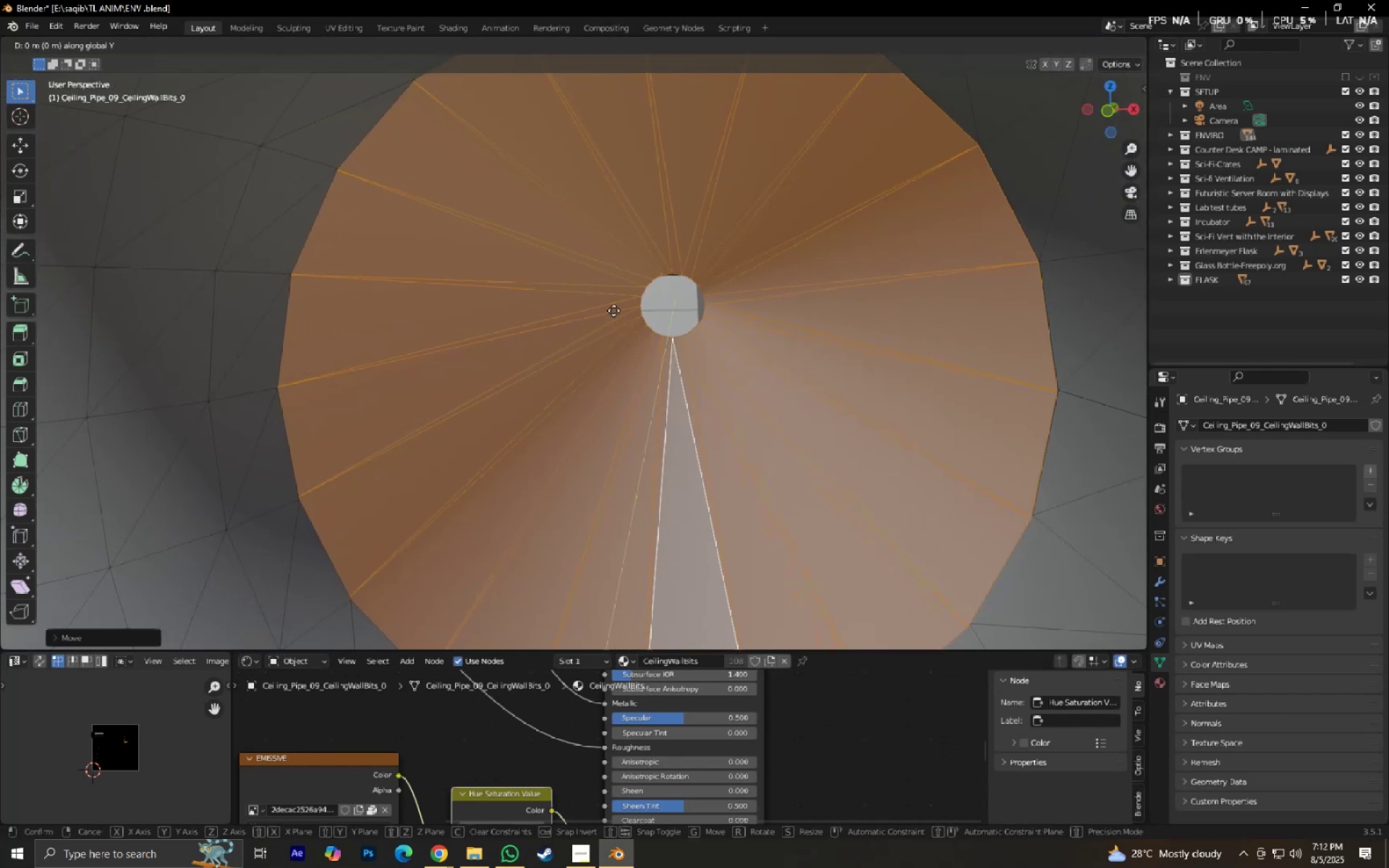 
 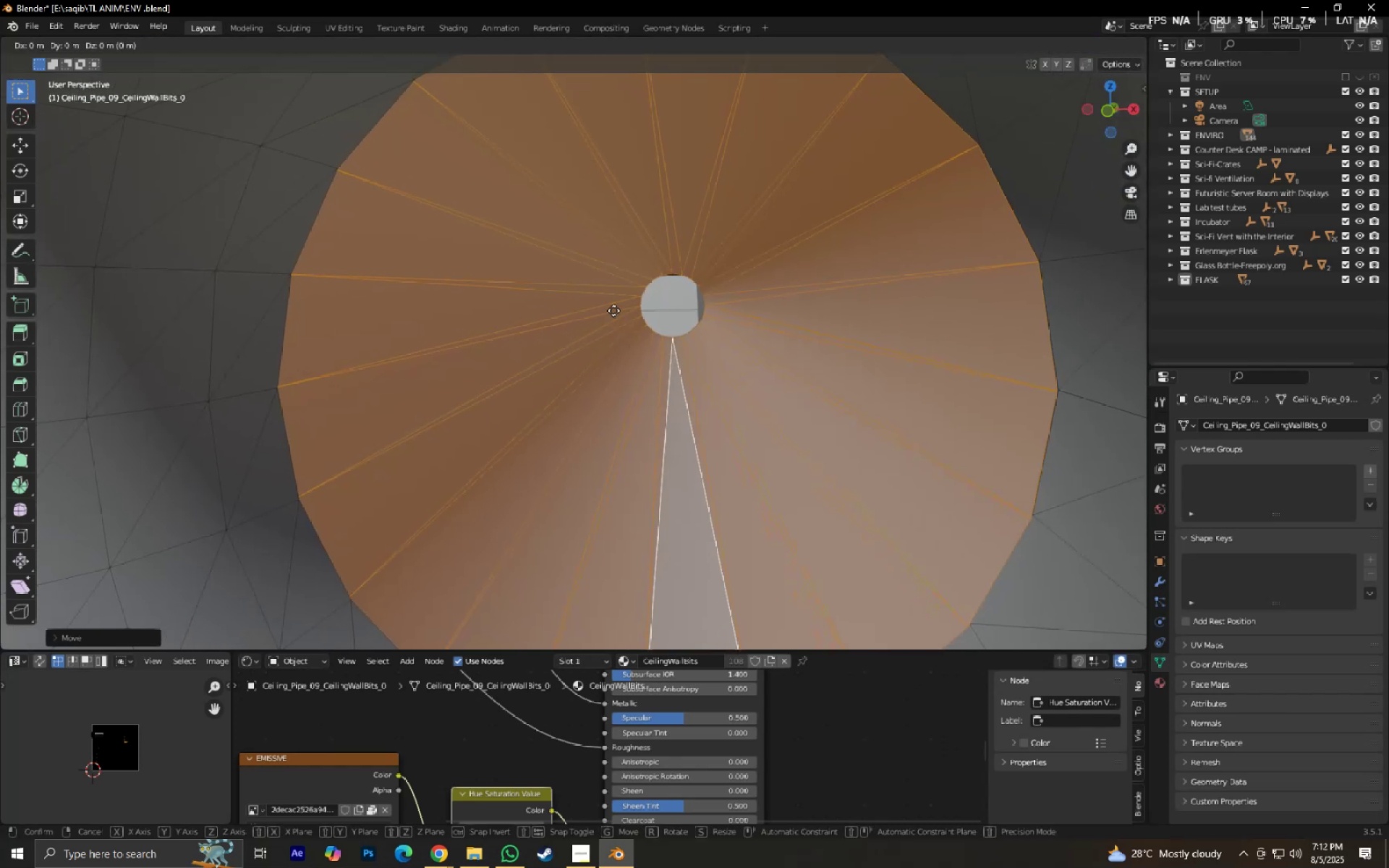 
hold_key(key=ShiftLeft, duration=0.42)
 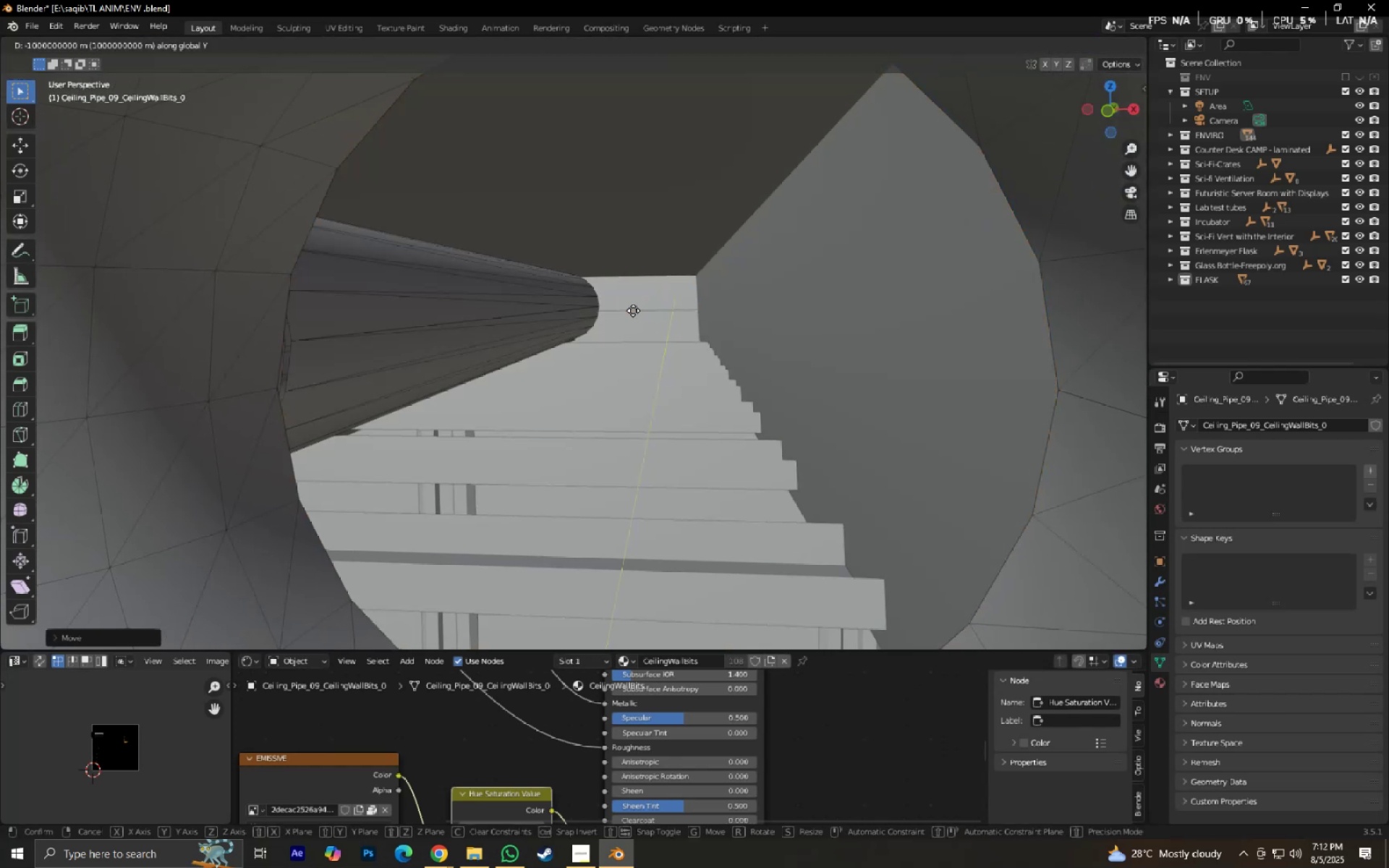 
right_click([633, 310])
 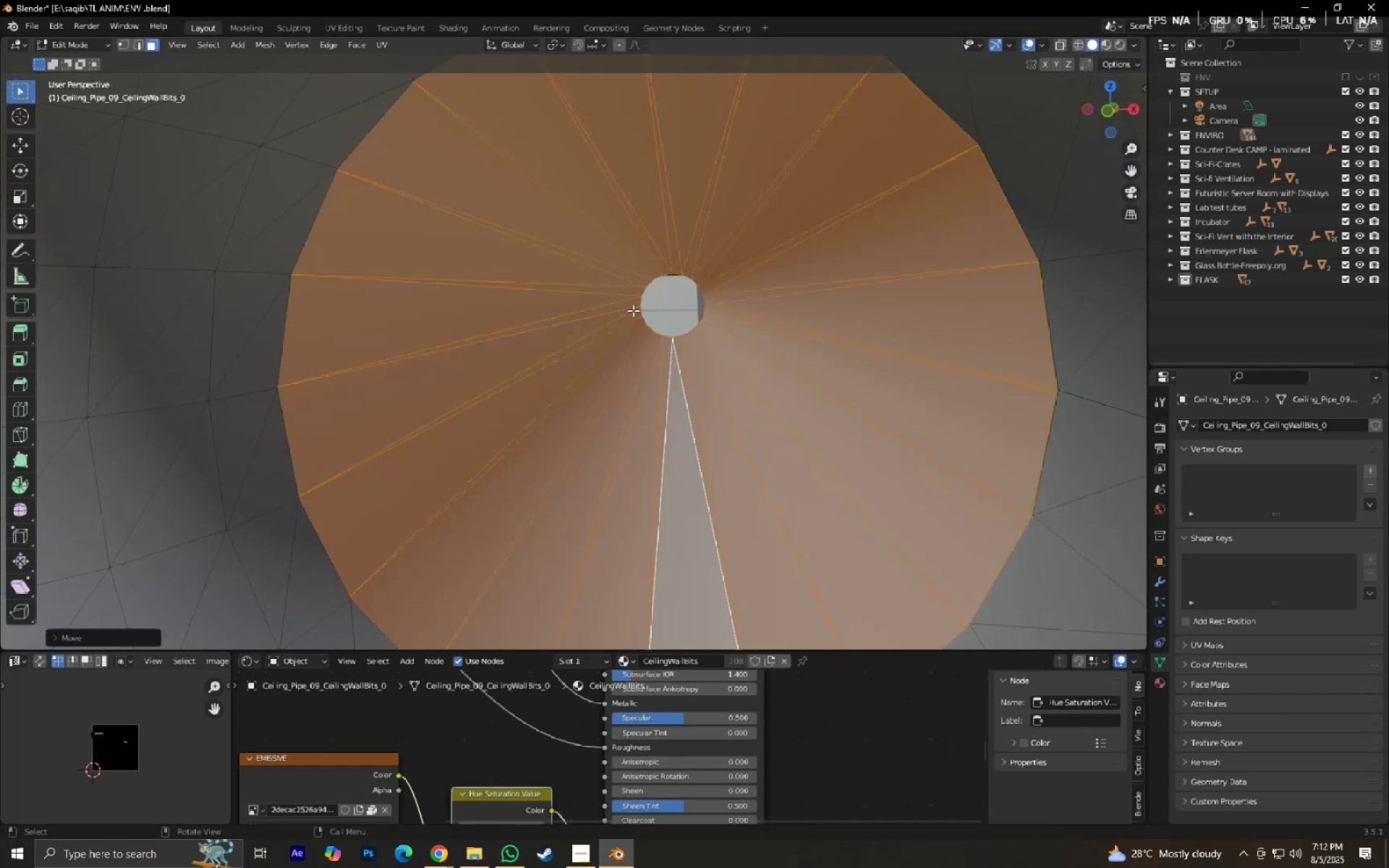 
type(gx)
 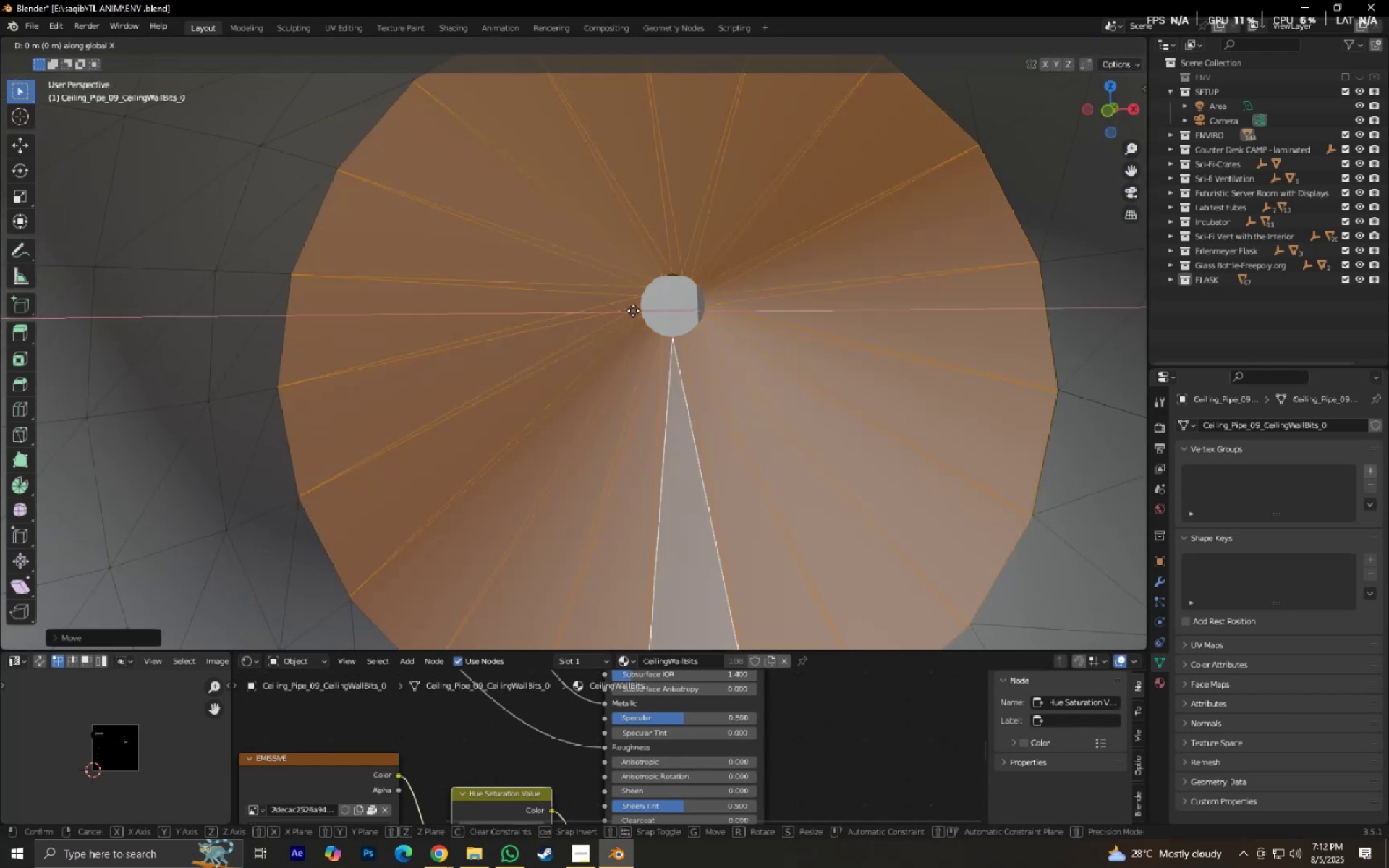 
hold_key(key=ShiftLeft, duration=1.5)
 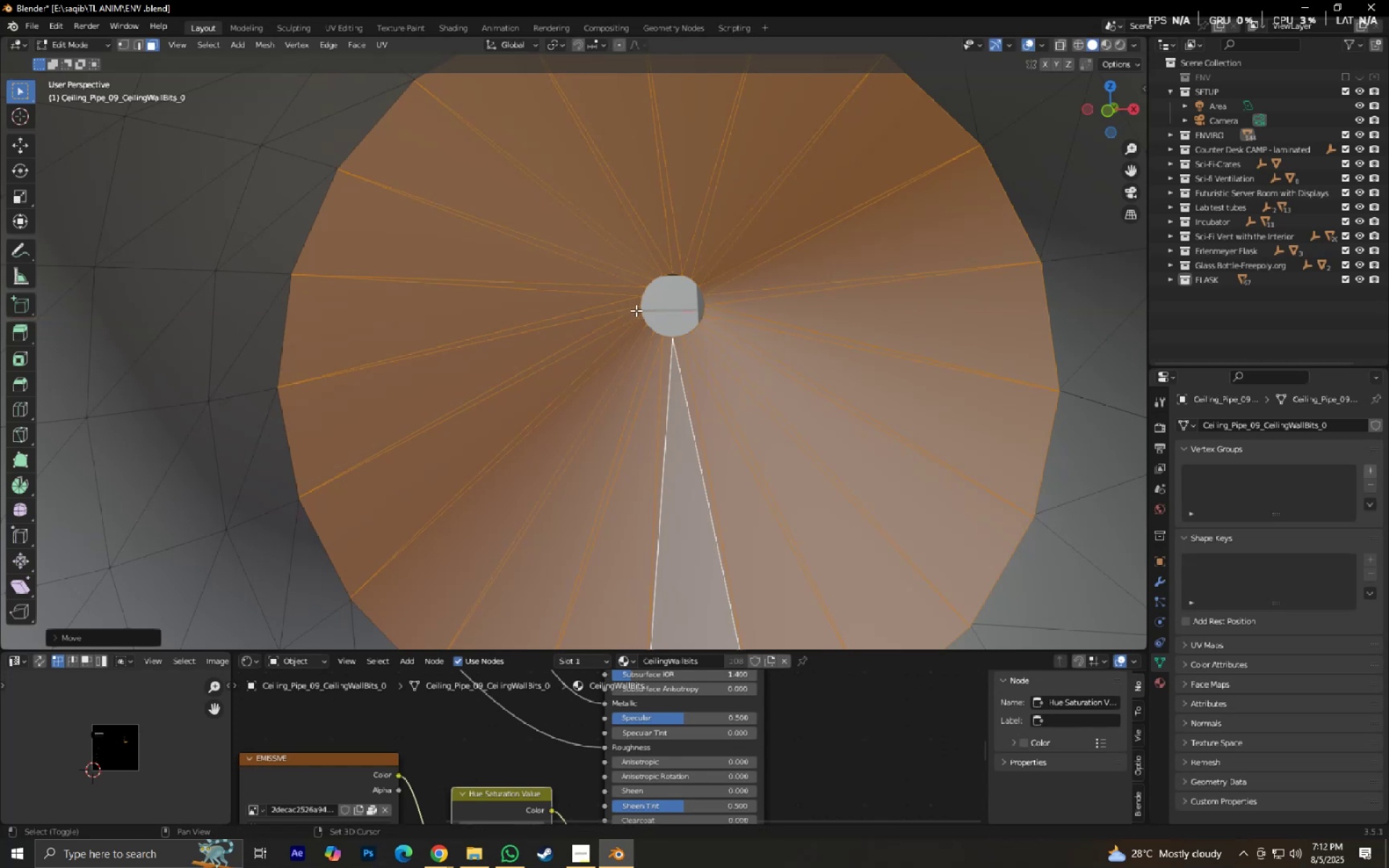 
hold_key(key=ShiftLeft, duration=0.54)
left_click([636, 310])
 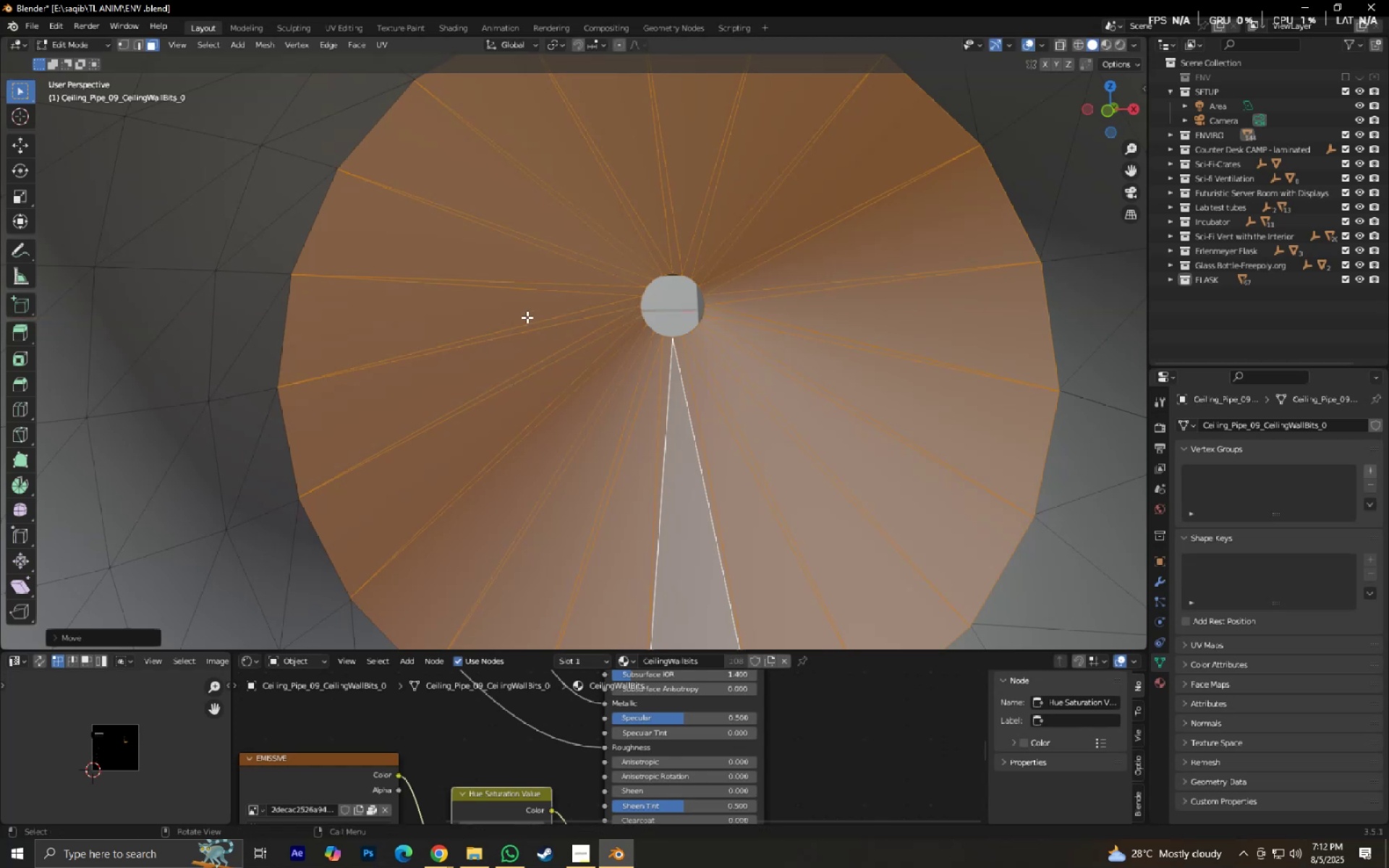 
scroll: coordinate [623, 409], scroll_direction: down, amount: 4.0
 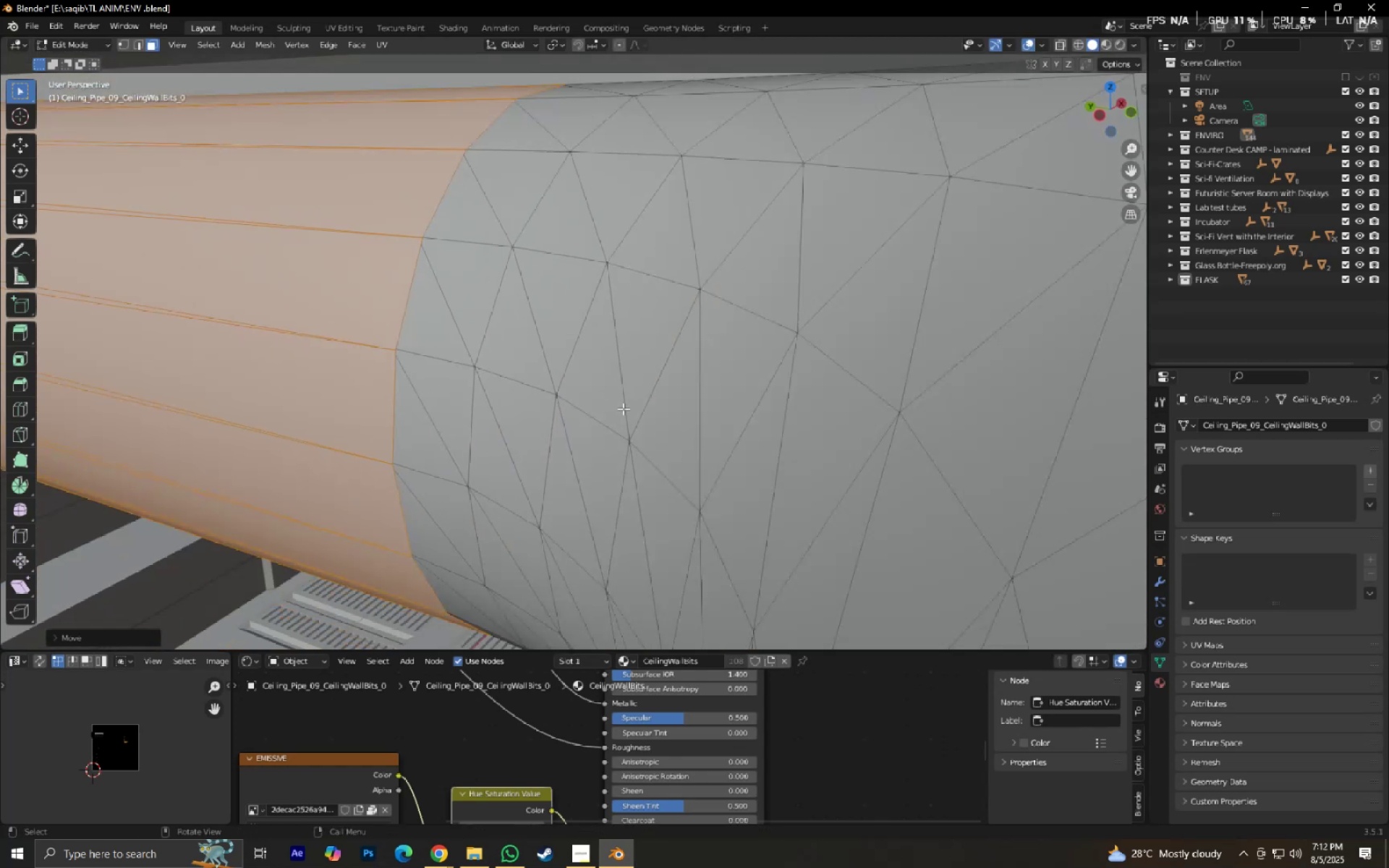 
hold_key(key=ShiftLeft, duration=0.32)
 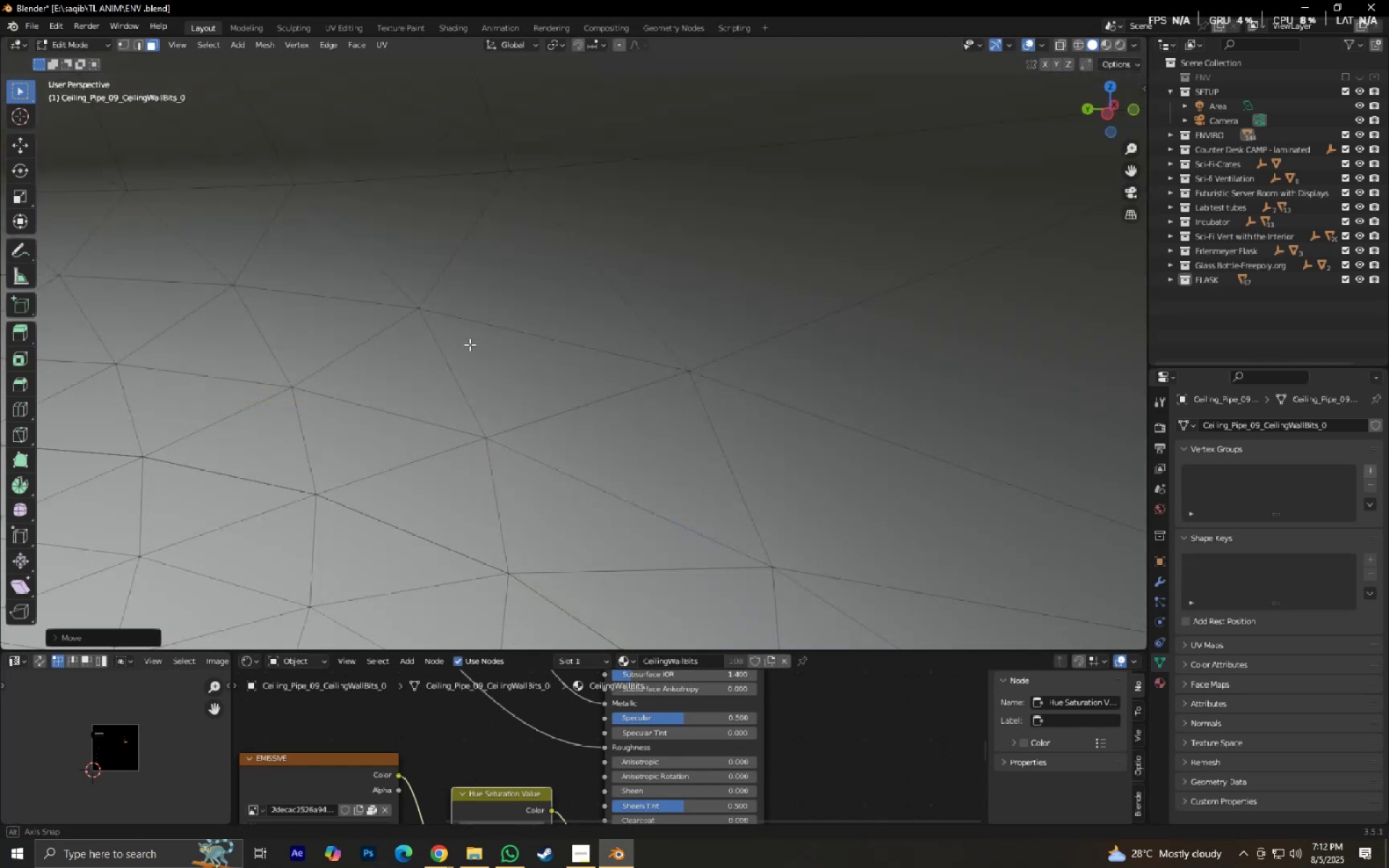 
key(Tab)
 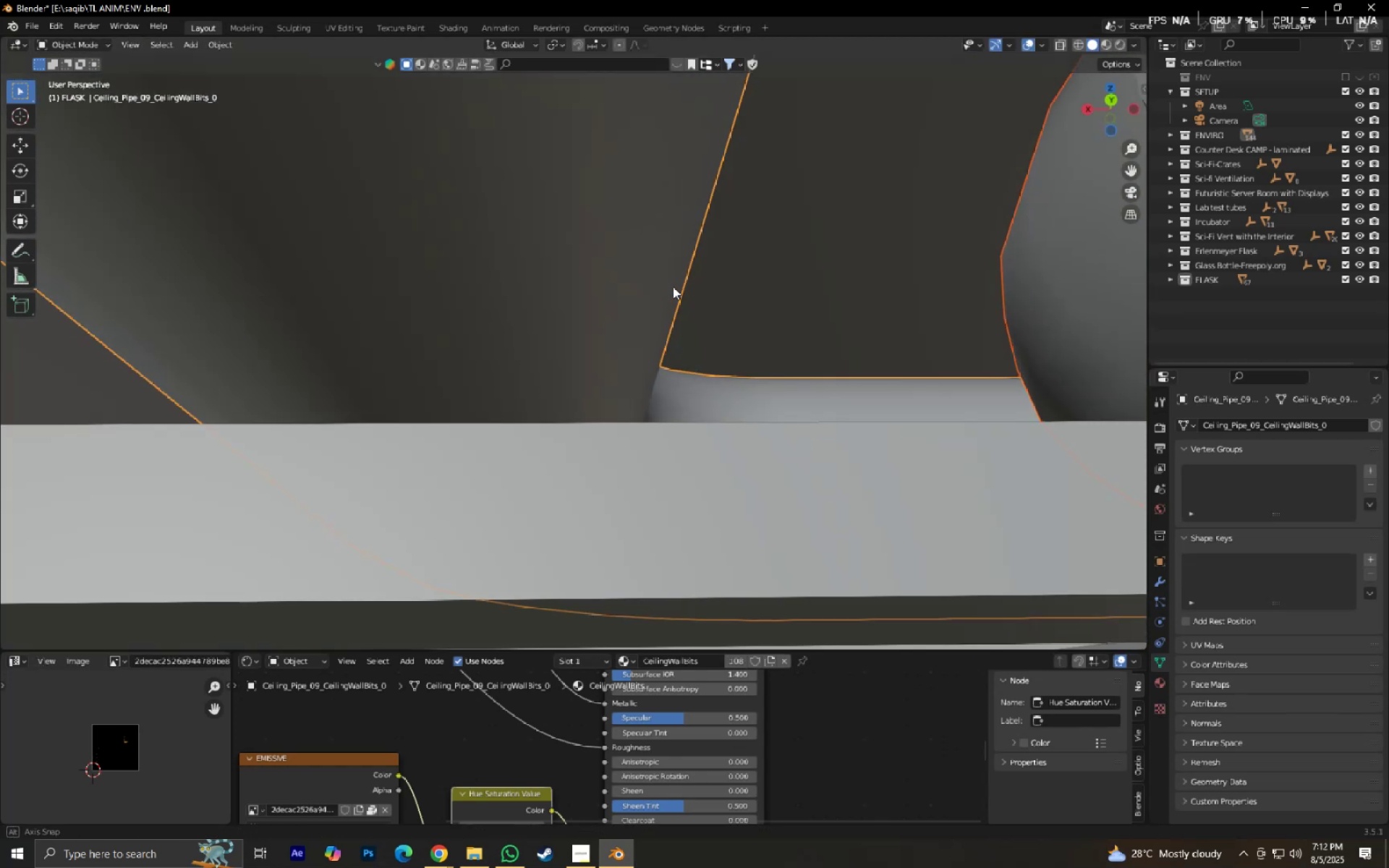 
scroll: coordinate [734, 340], scroll_direction: down, amount: 10.0
 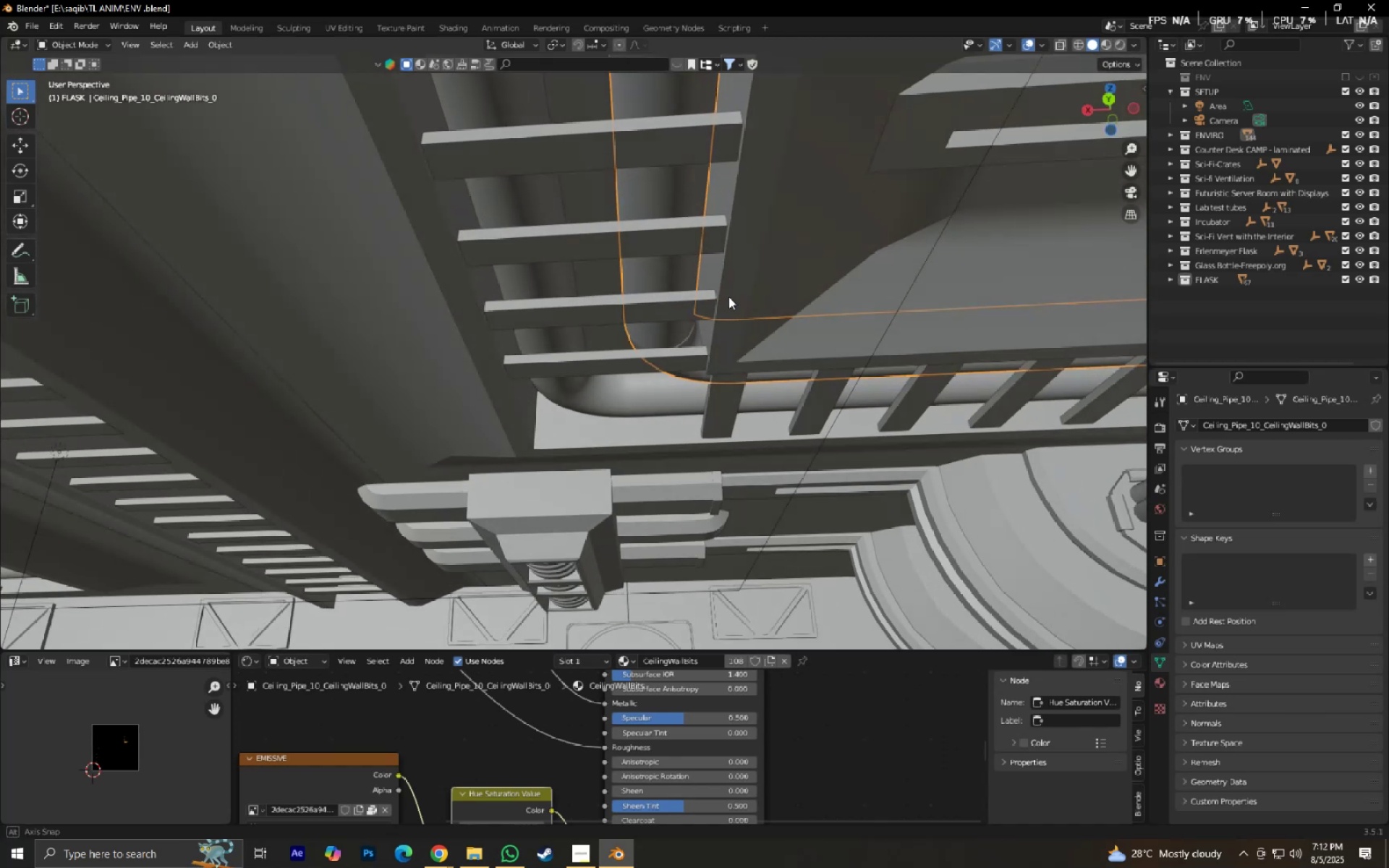 
scroll: coordinate [729, 302], scroll_direction: up, amount: 2.0
 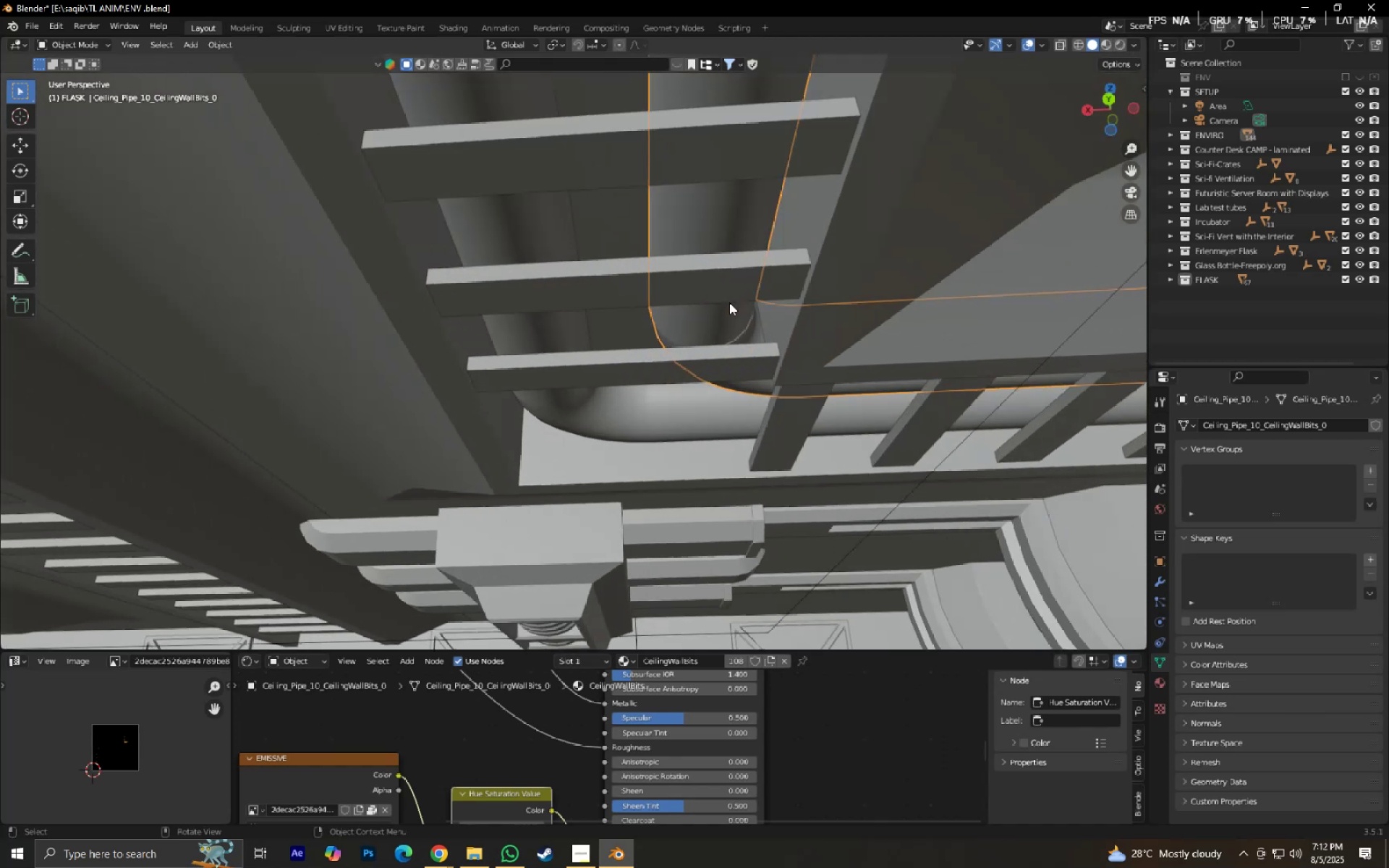 
key(Tab)
 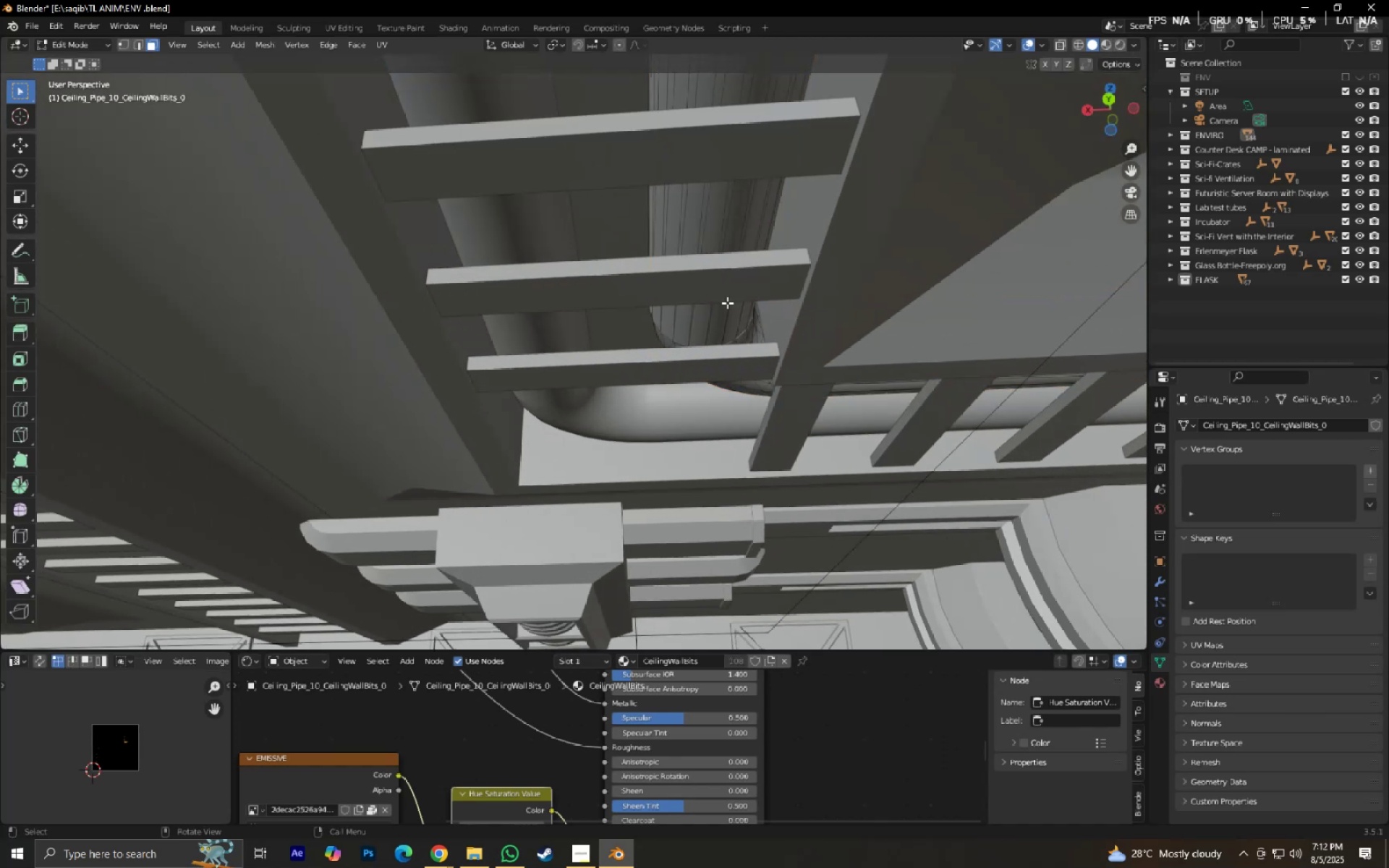 
key(Shift+ShiftLeft)
 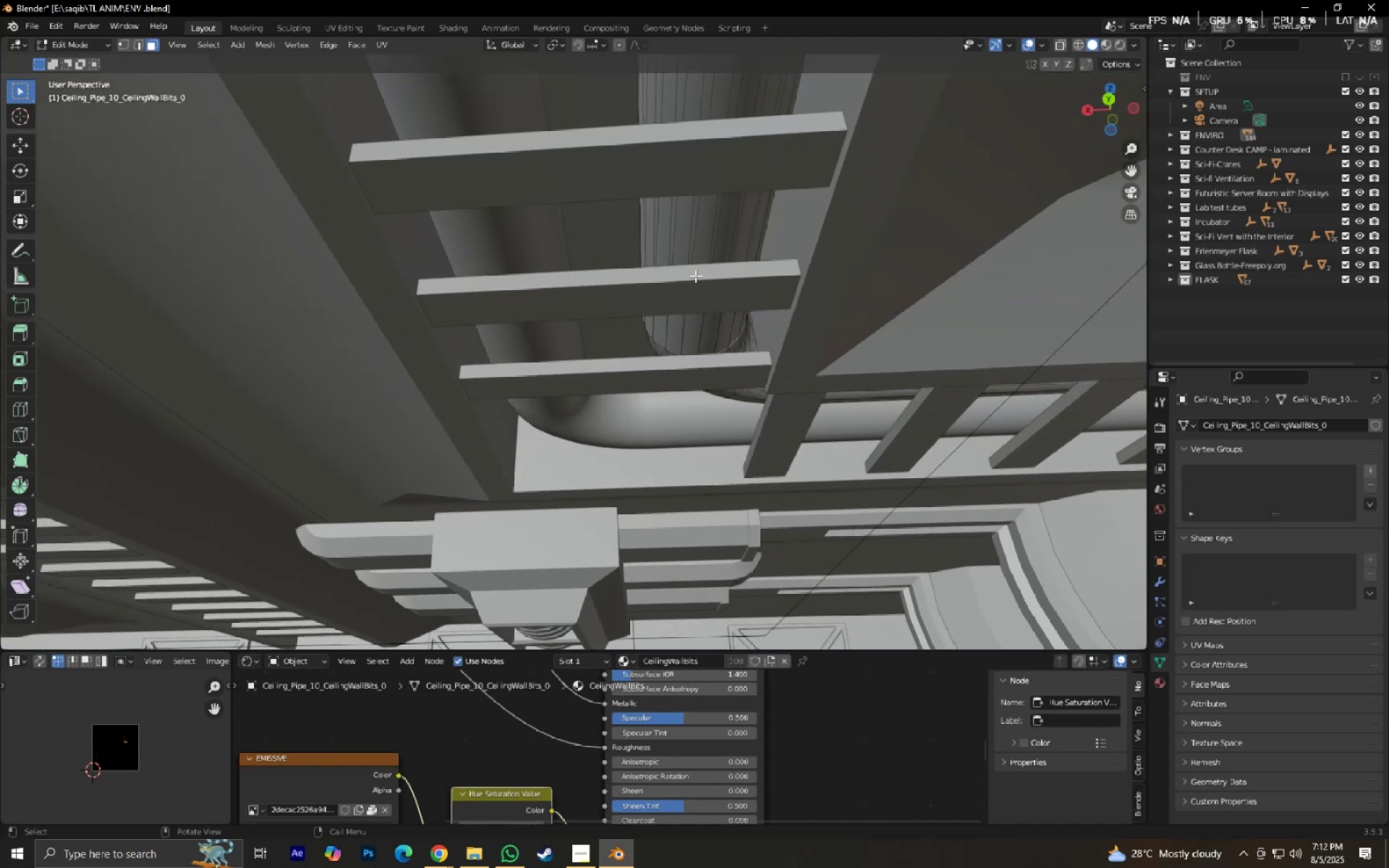 
left_click([693, 260])
 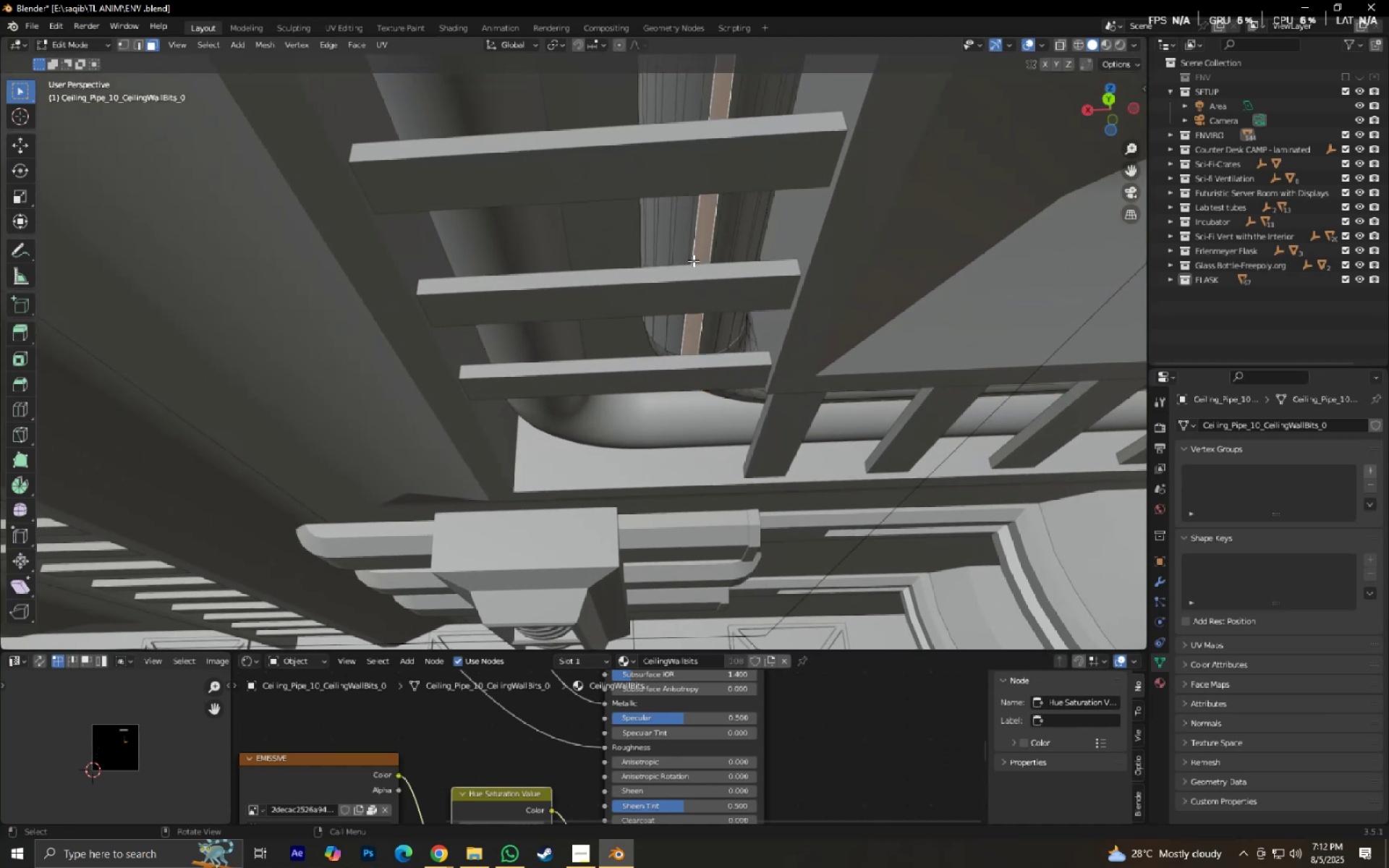 
type(lgx)
 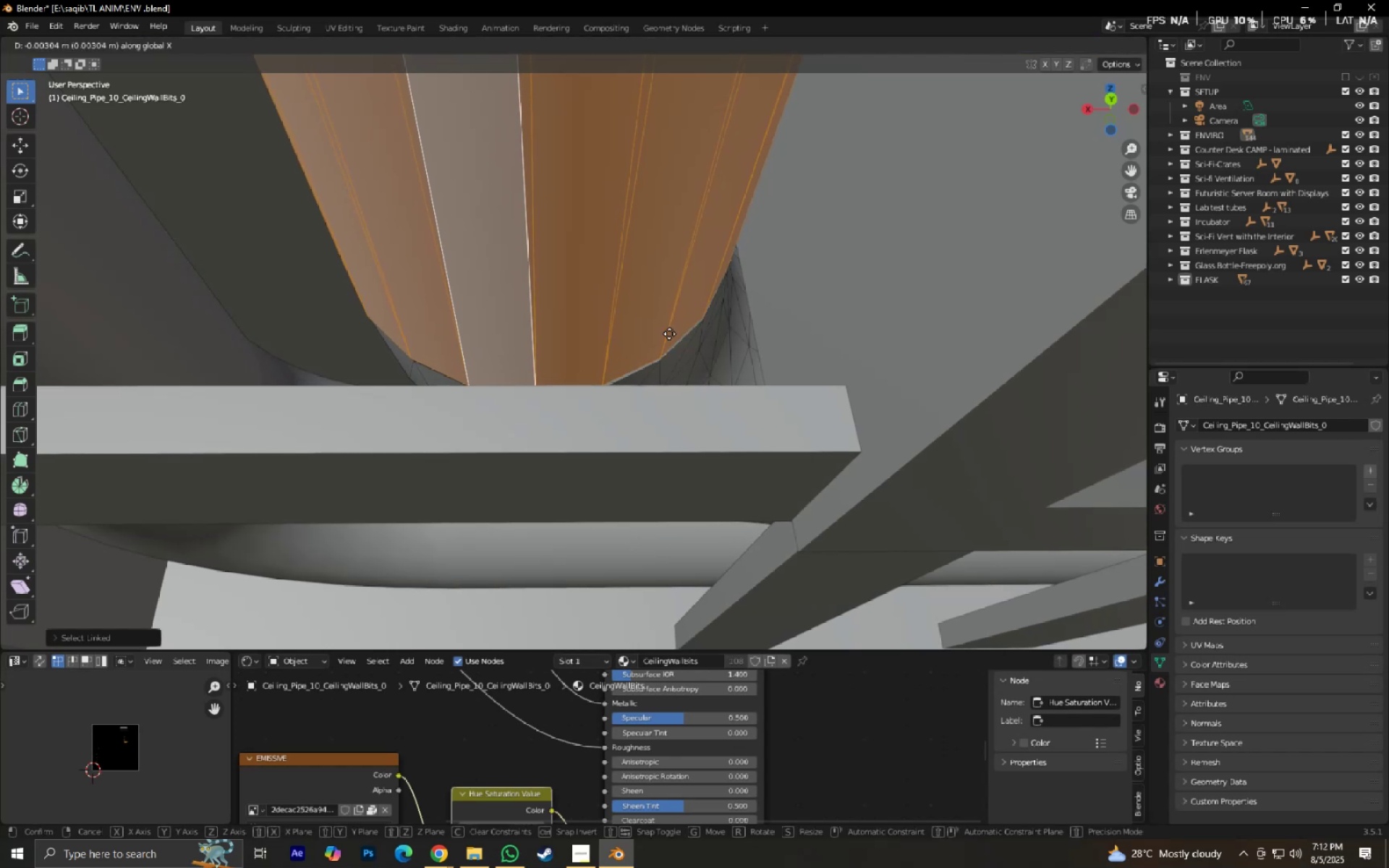 
scroll: coordinate [693, 260], scroll_direction: down, amount: 1.0
 